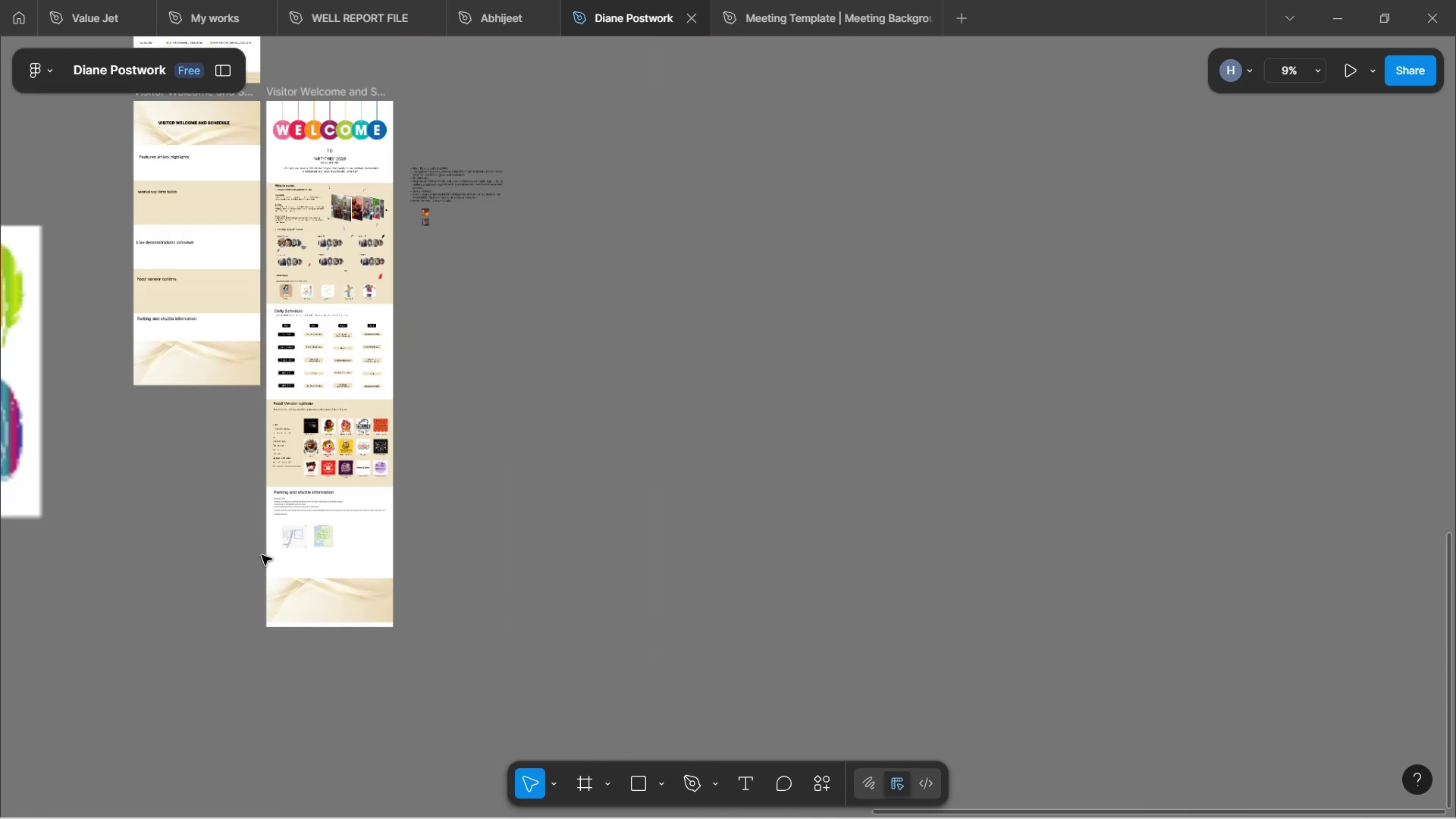 
key(Control+ControlLeft)
 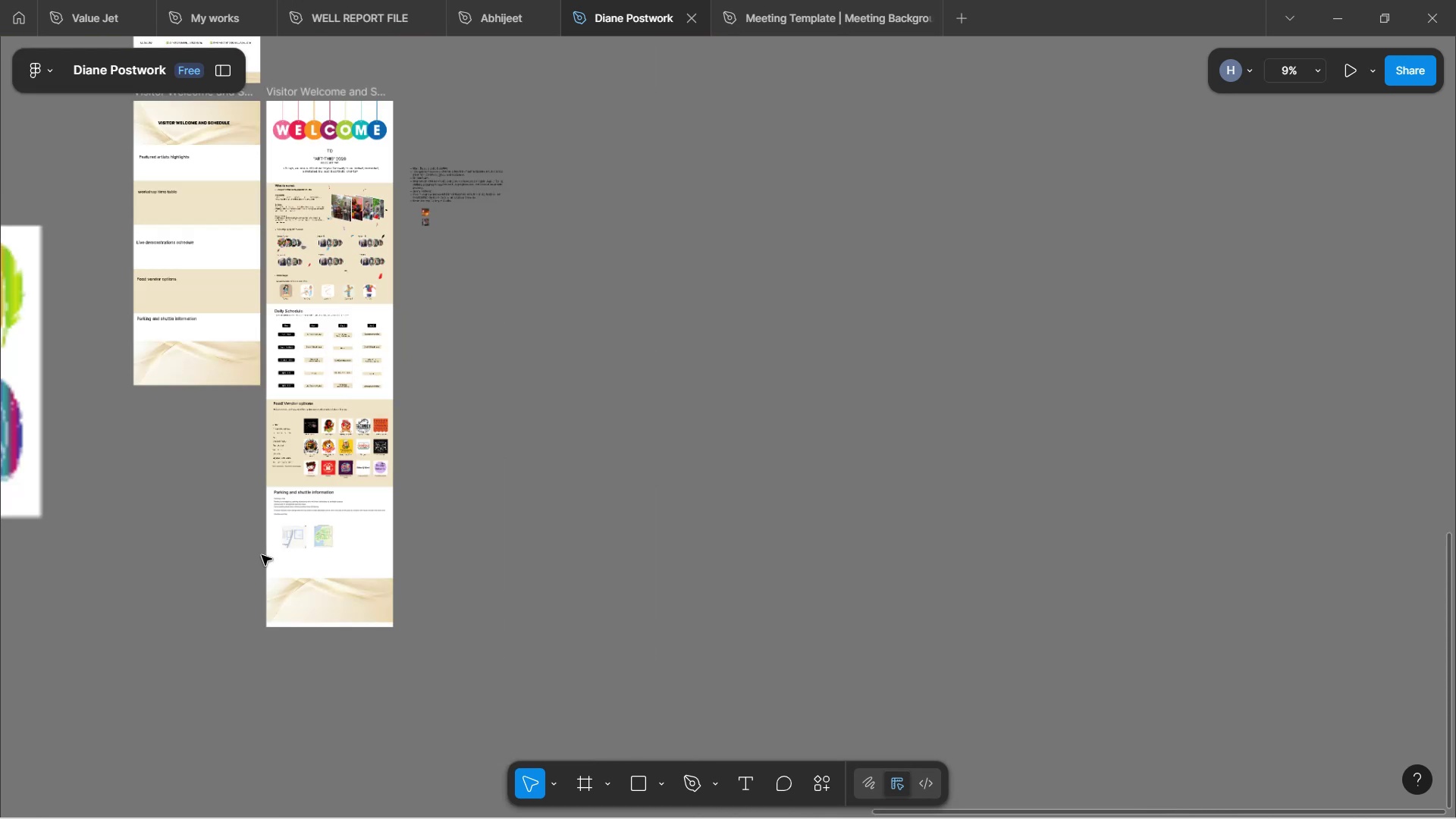 
key(Control+ControlLeft)
 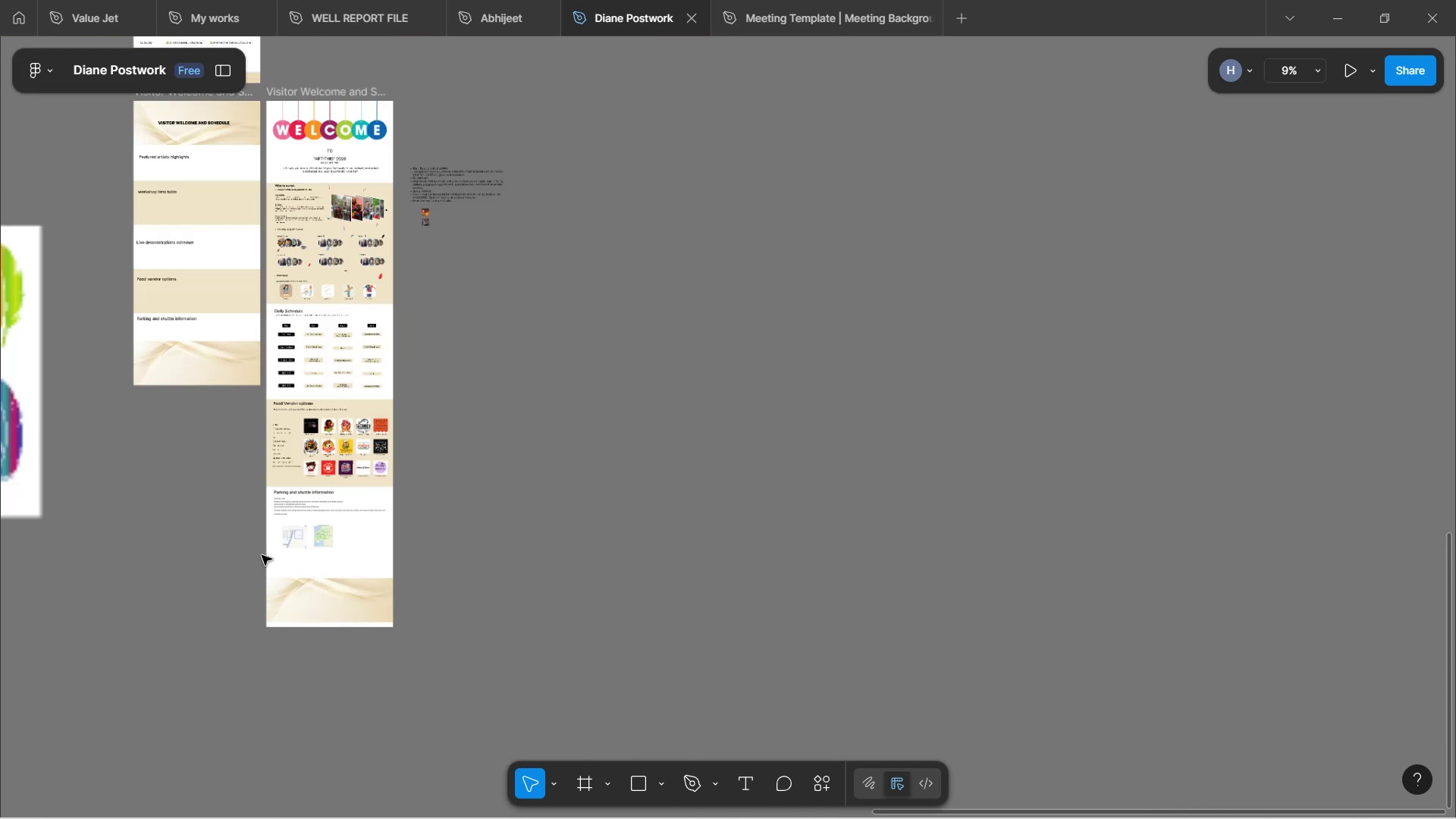 
key(Control+ControlLeft)
 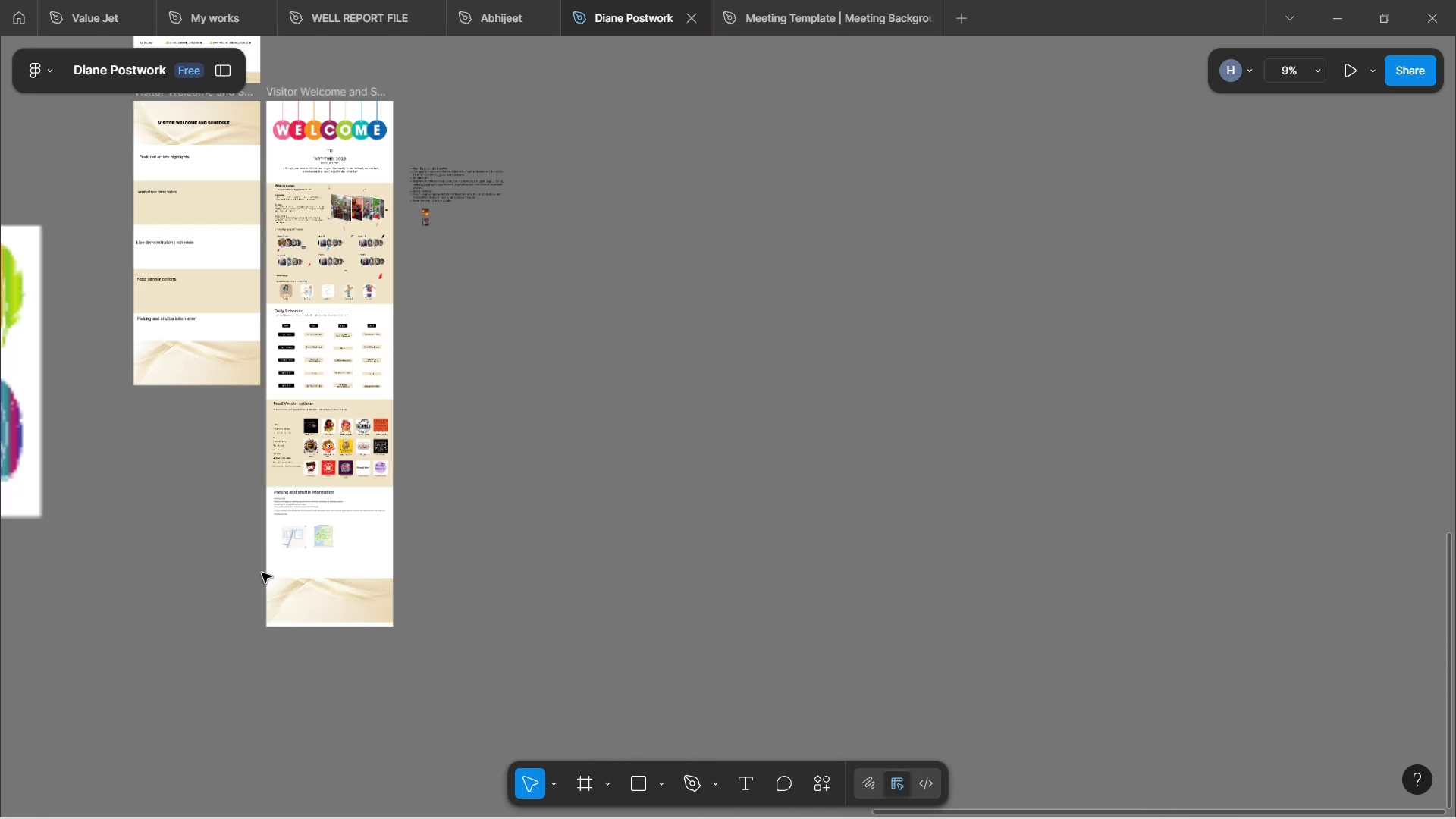 
hold_key(key=Space, duration=1.52)
 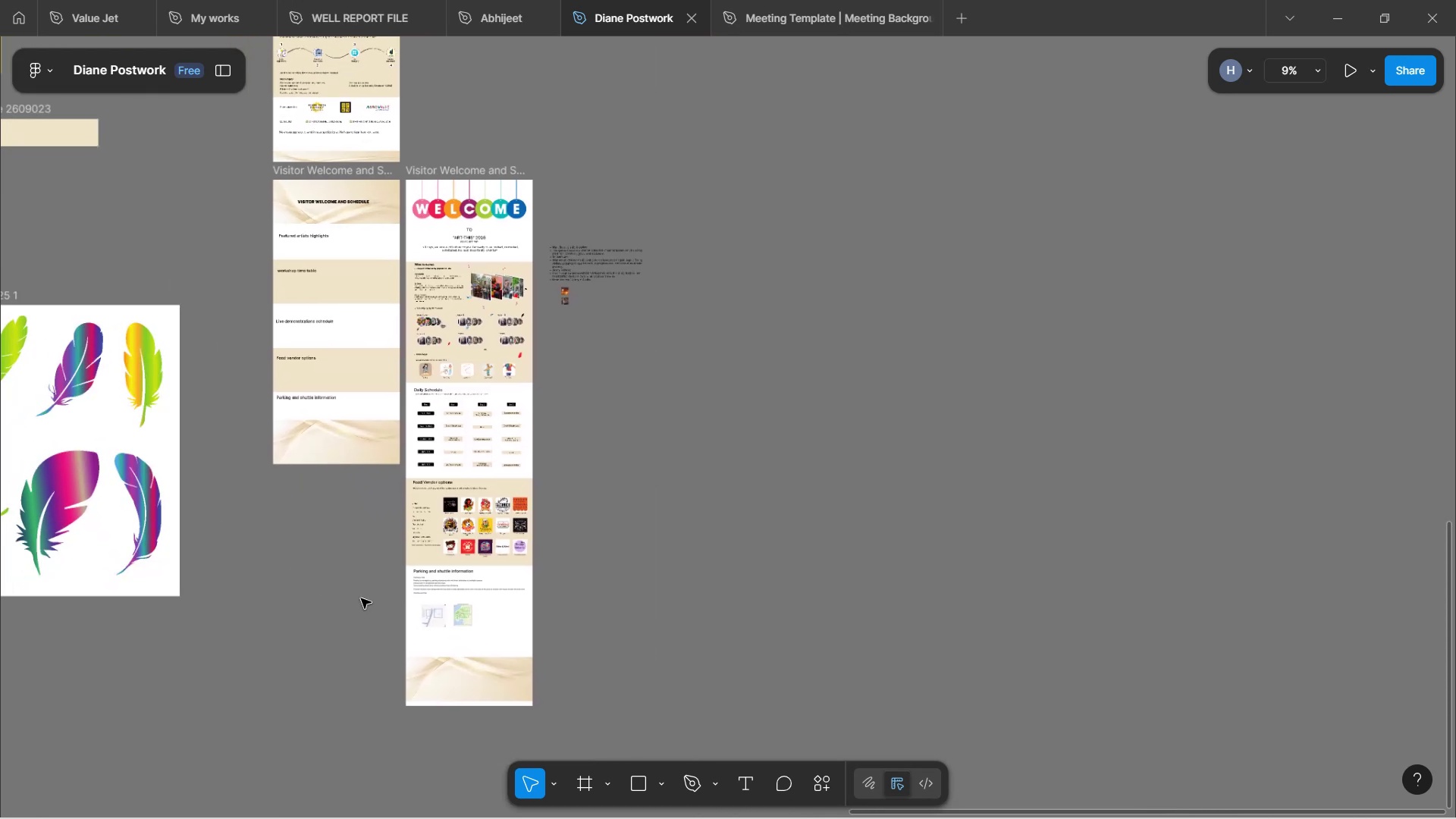 
left_click_drag(start_coordinate=[221, 529], to_coordinate=[361, 607])
 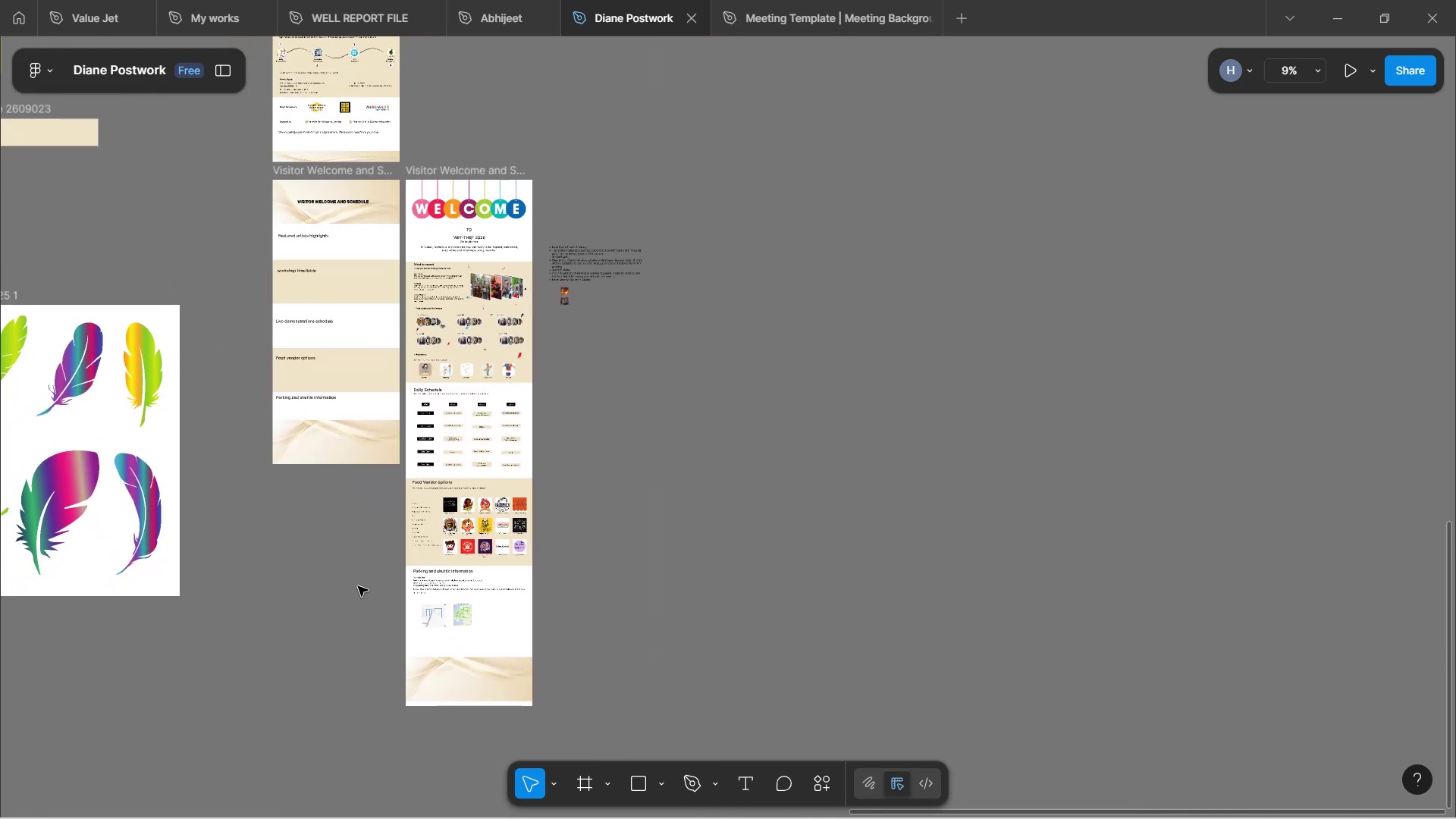 
hold_key(key=Space, duration=0.46)
 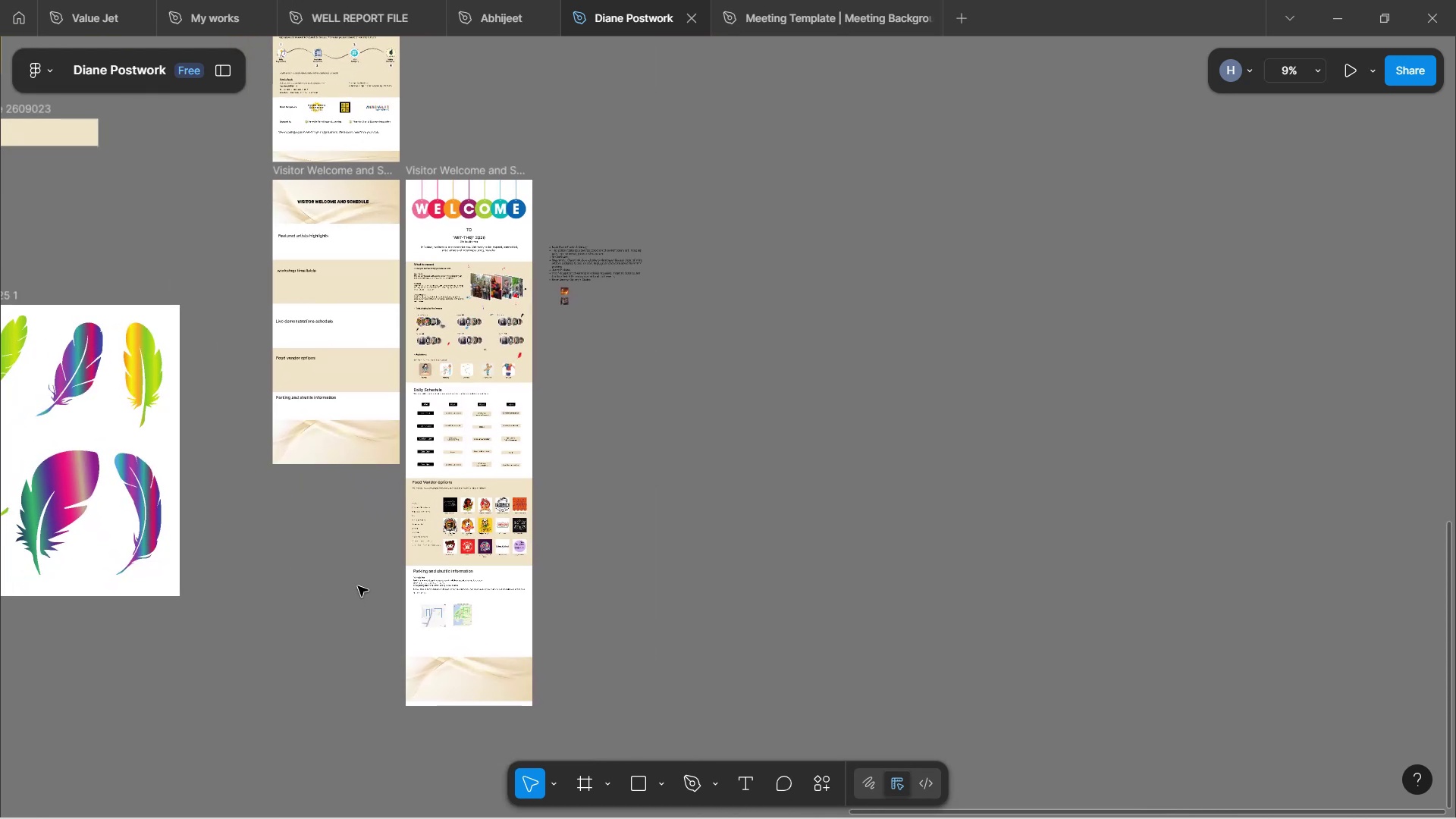 
hold_key(key=ControlLeft, duration=0.76)
scroll: coordinate [356, 583], scroll_direction: down, amount: 3.0
 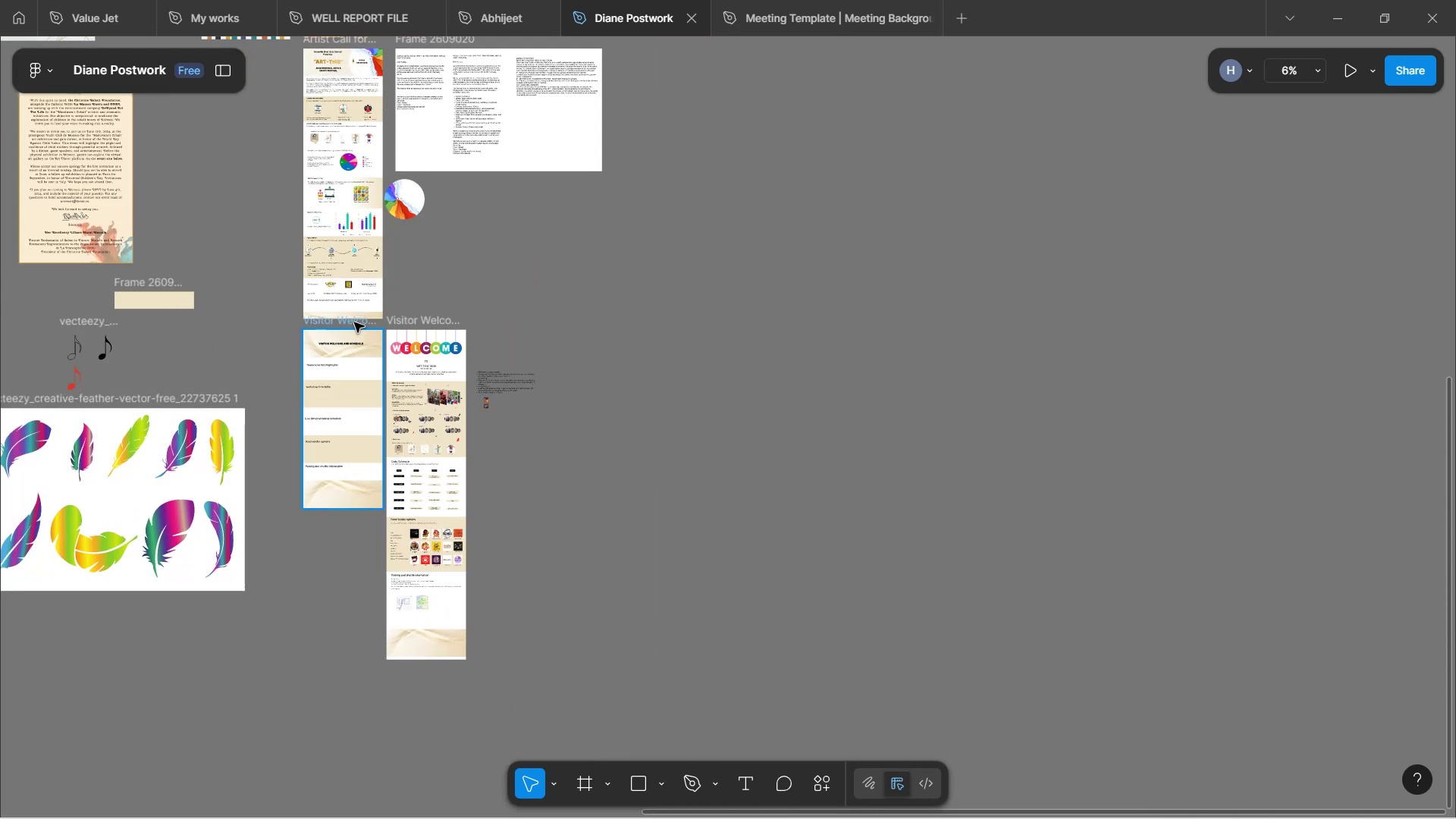 
left_click([354, 322])
 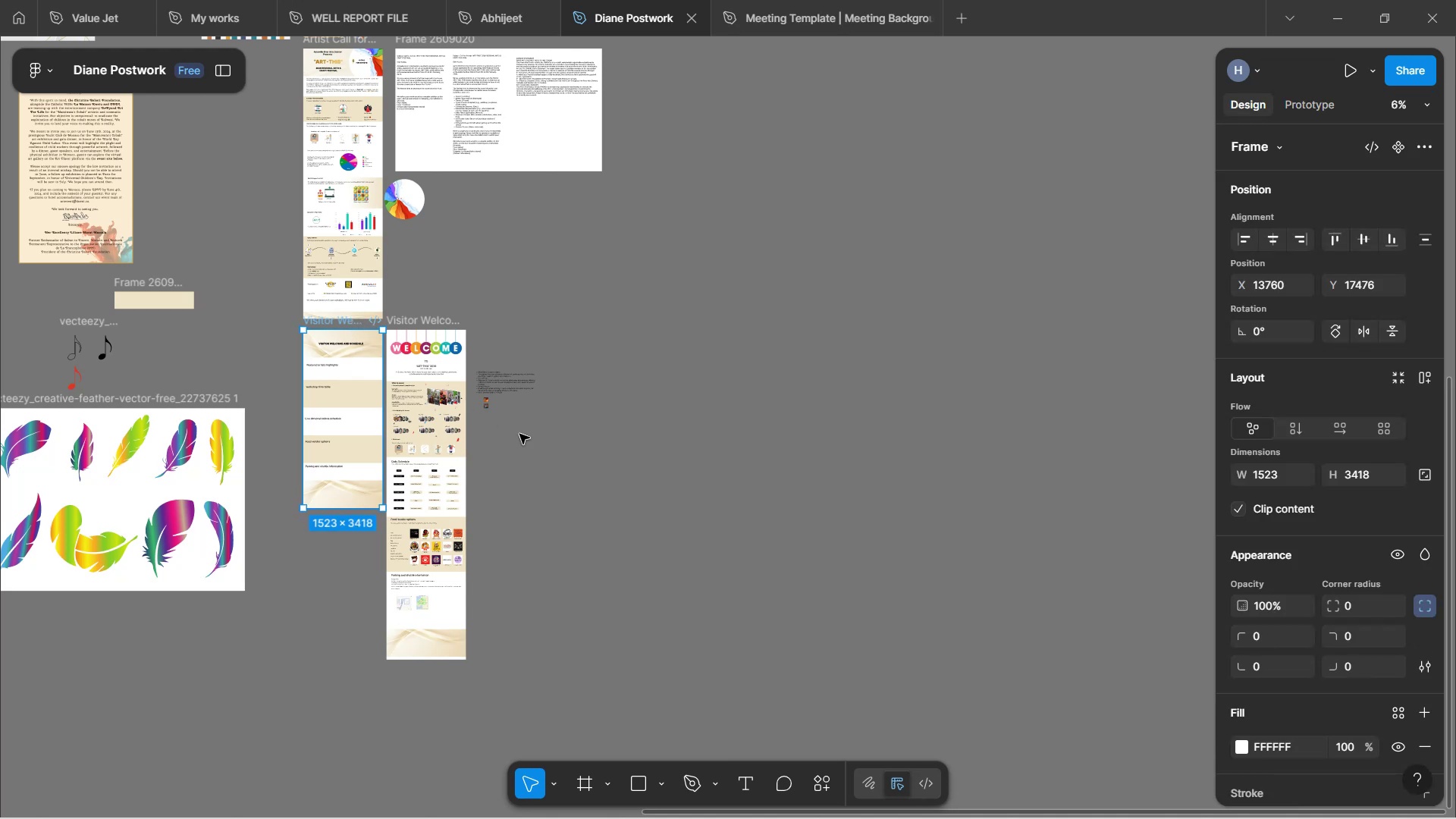 
left_click([574, 475])
 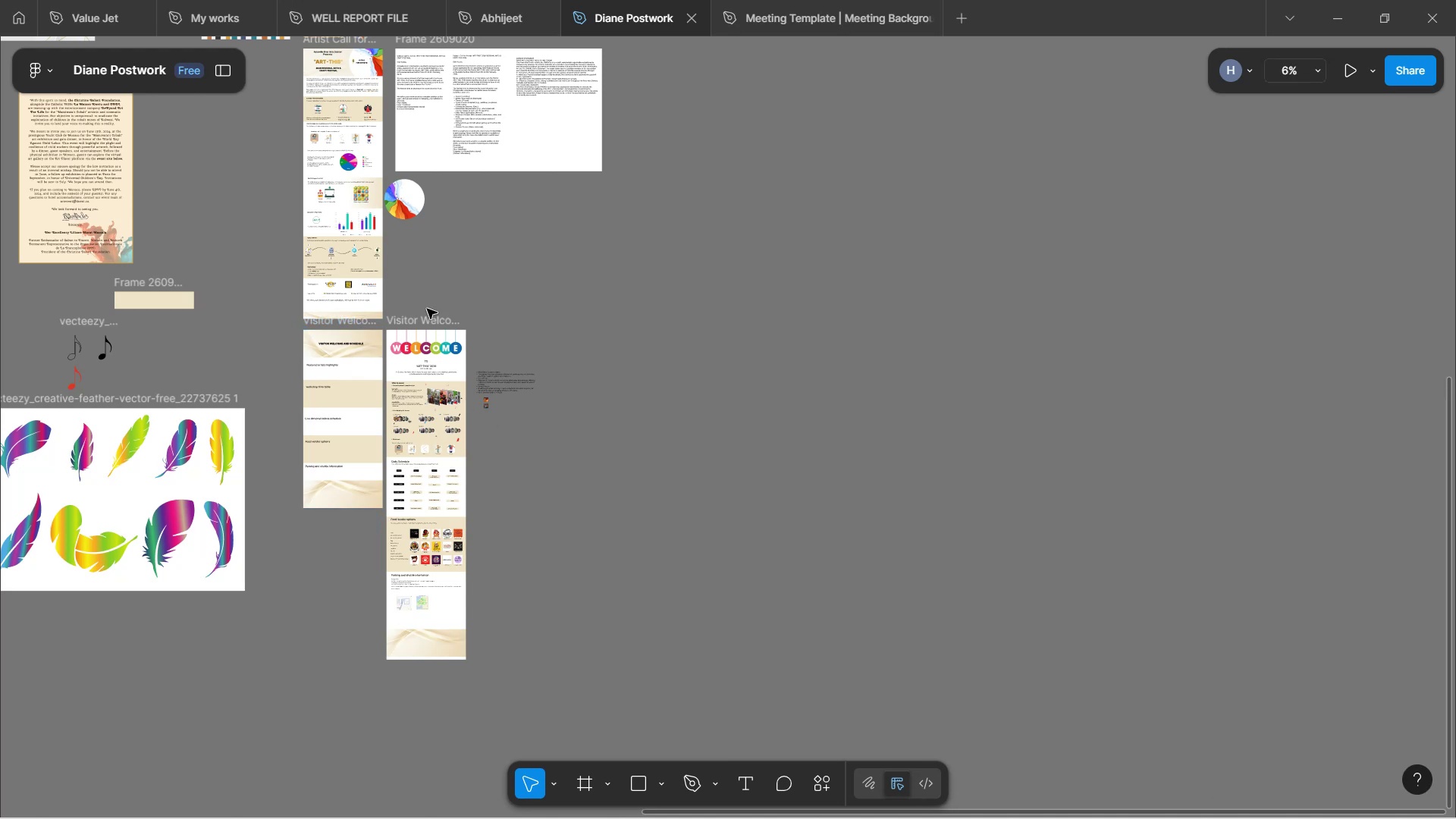 
scroll: coordinate [420, 297], scroll_direction: up, amount: 3.0
 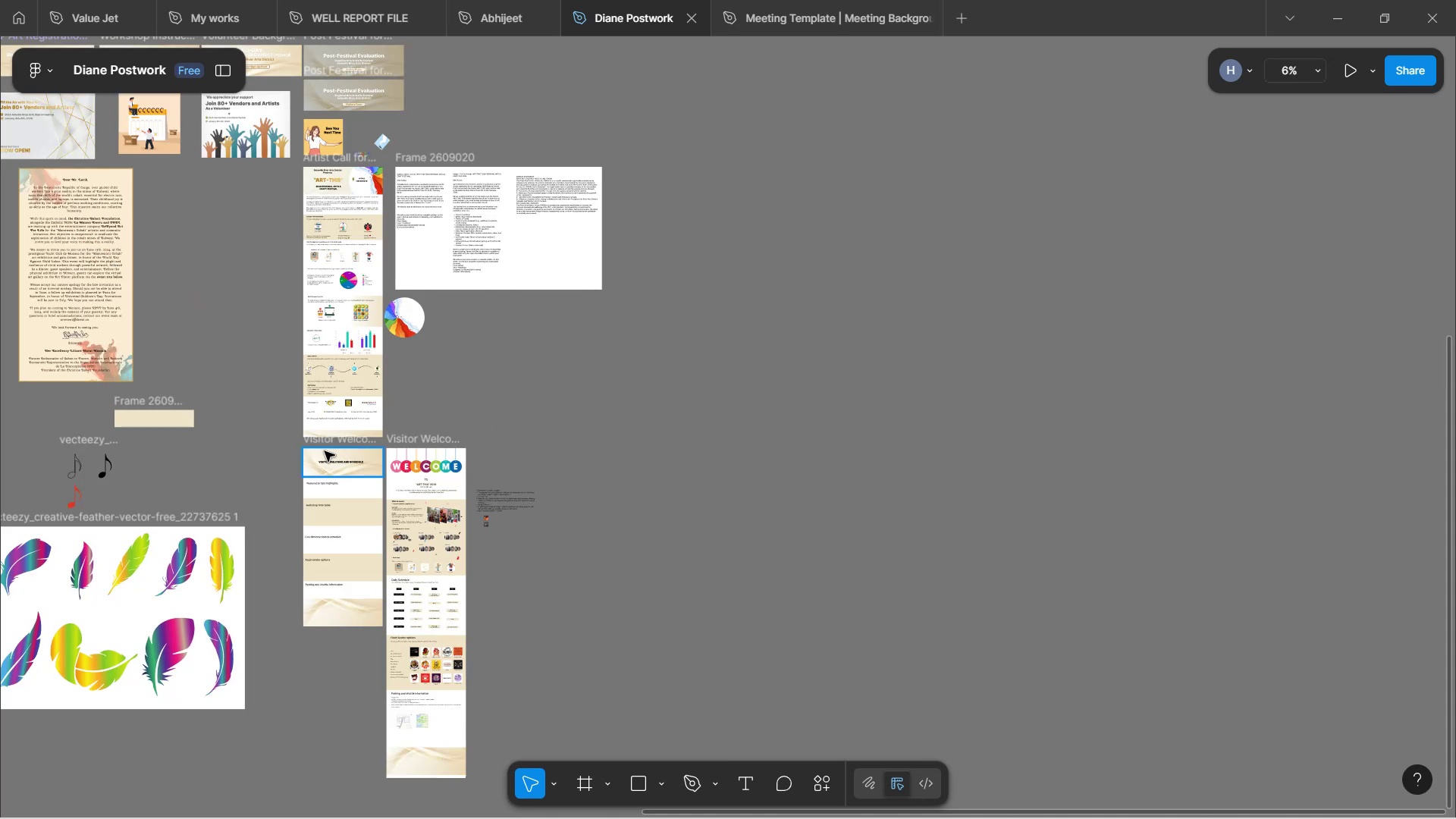 
hold_key(key=ControlLeft, duration=1.55)
scroll: coordinate [336, 427], scroll_direction: up, amount: 13.0
 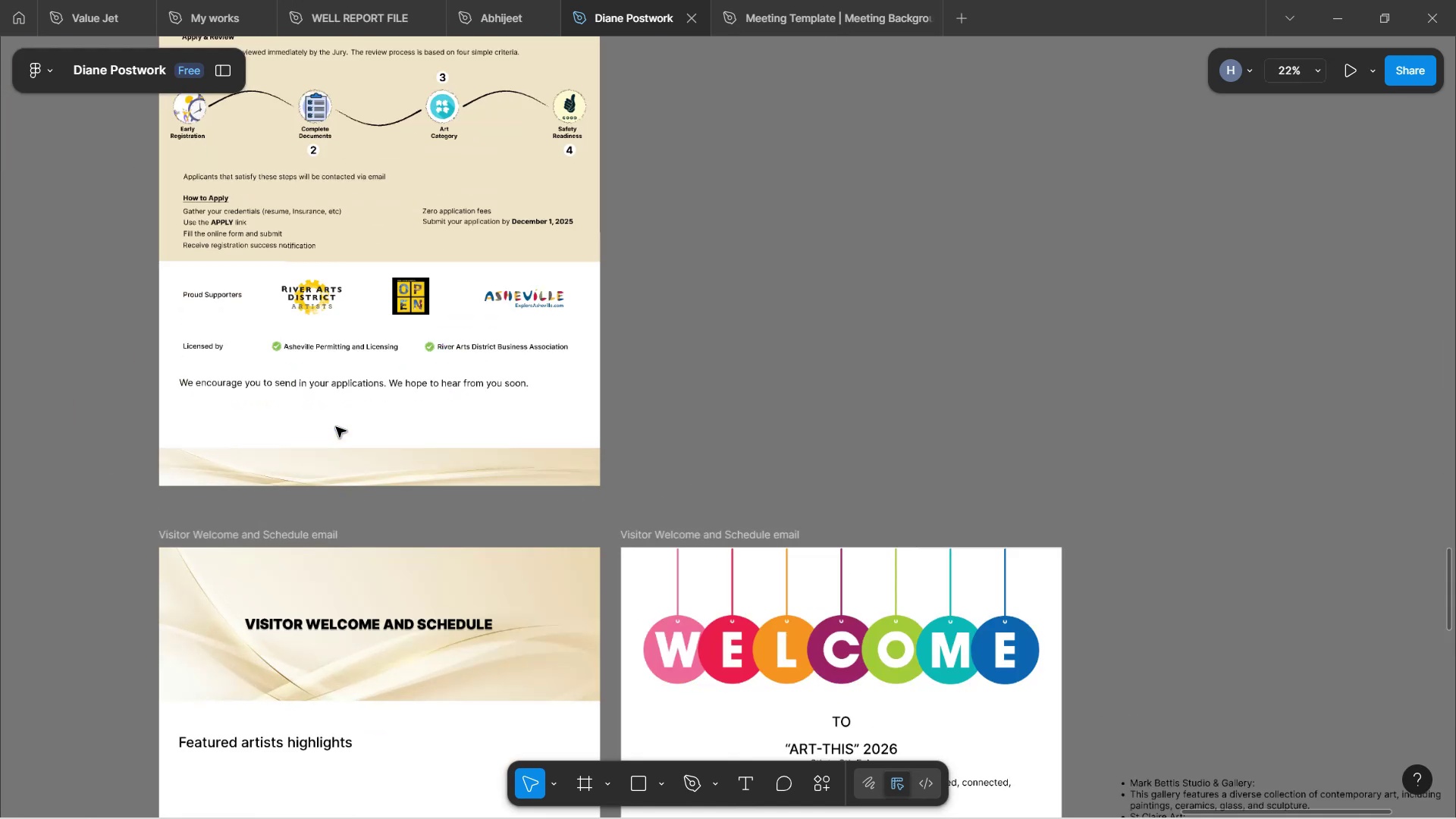 
hold_key(key=ControlLeft, duration=1.56)
scroll: coordinate [336, 420], scroll_direction: up, amount: 3.0
 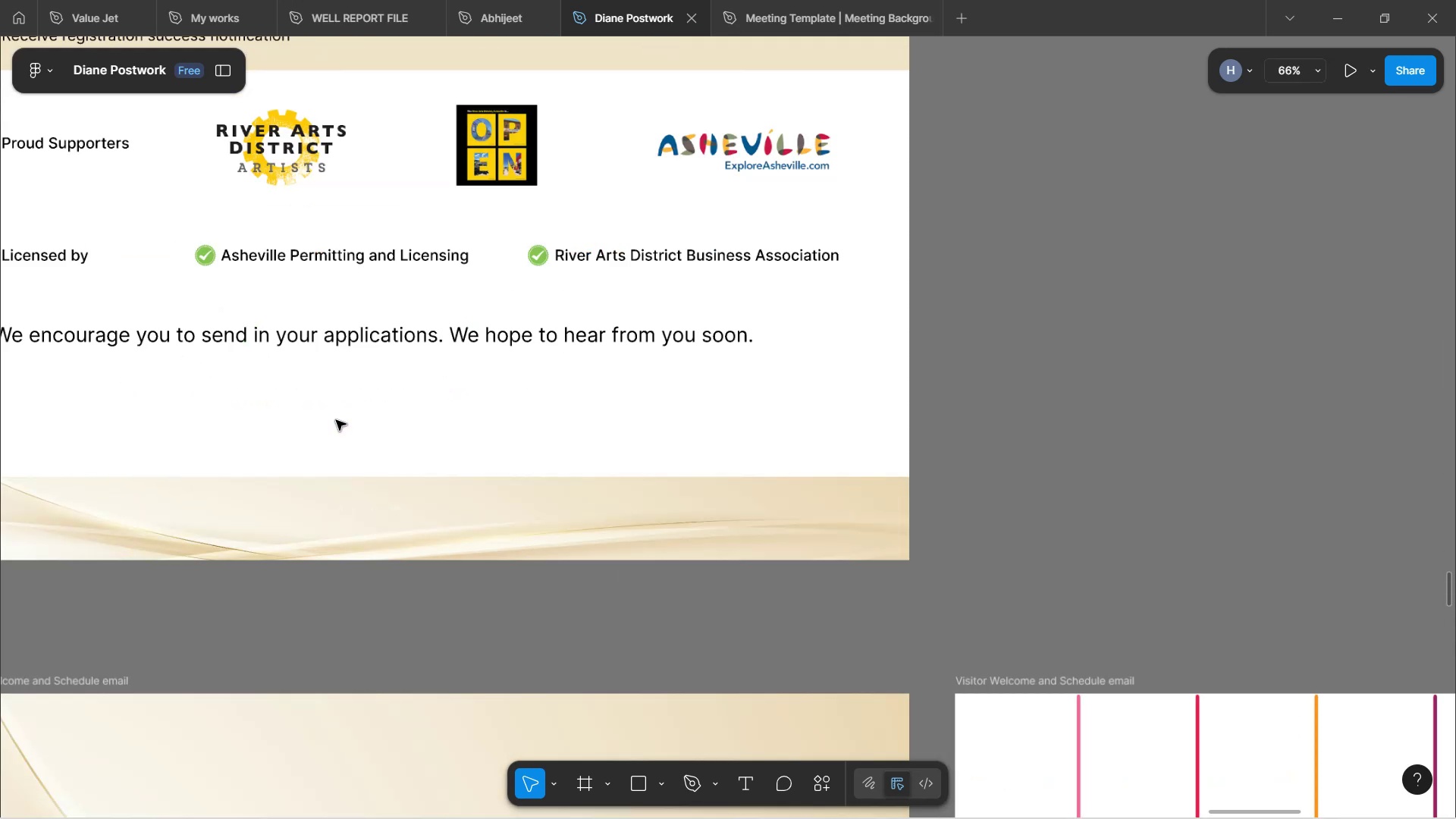 
scroll: coordinate [336, 420], scroll_direction: down, amount: 3.0
 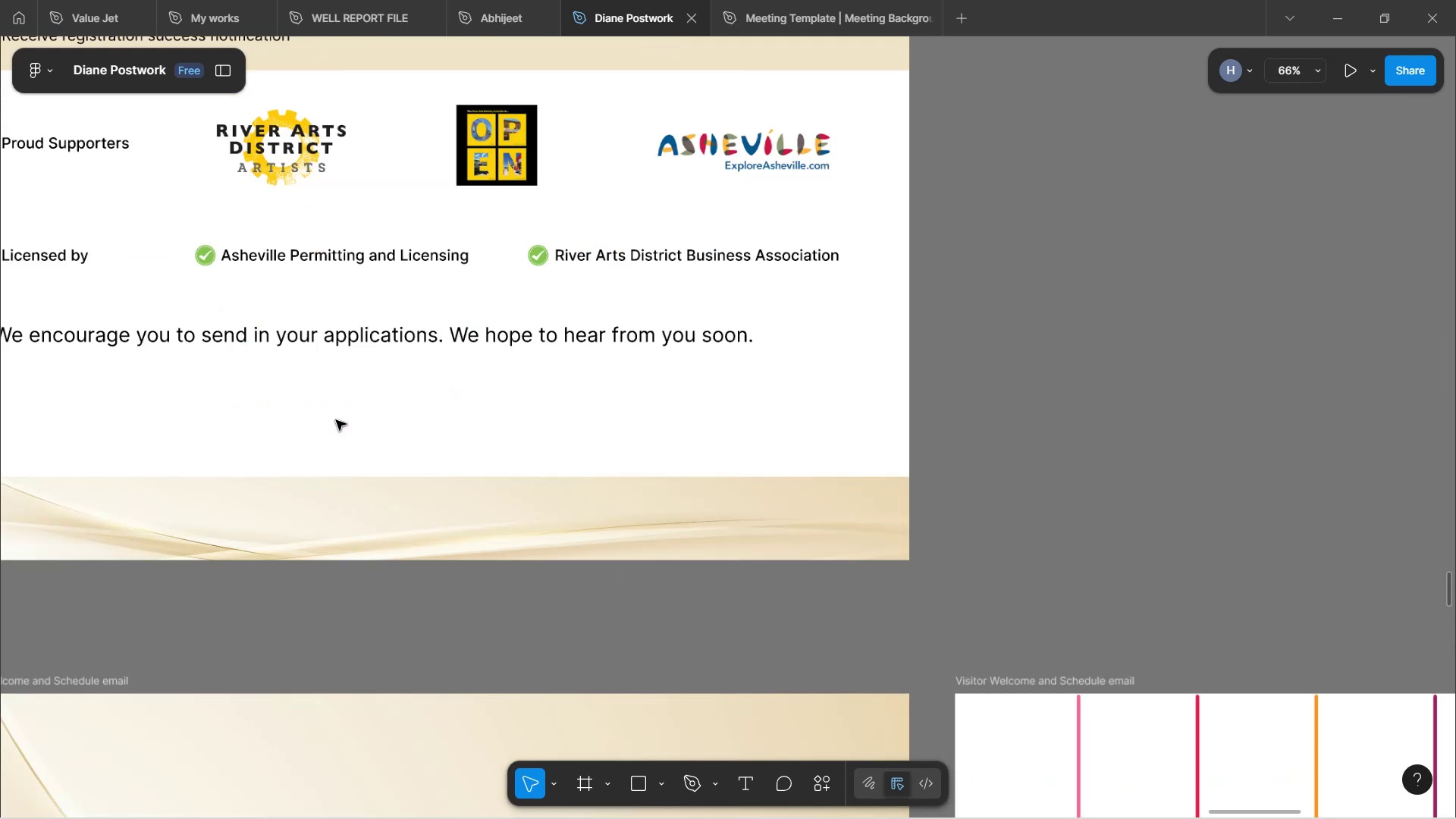 
hold_key(key=ControlLeft, duration=1.38)
left_click([375, 488])
 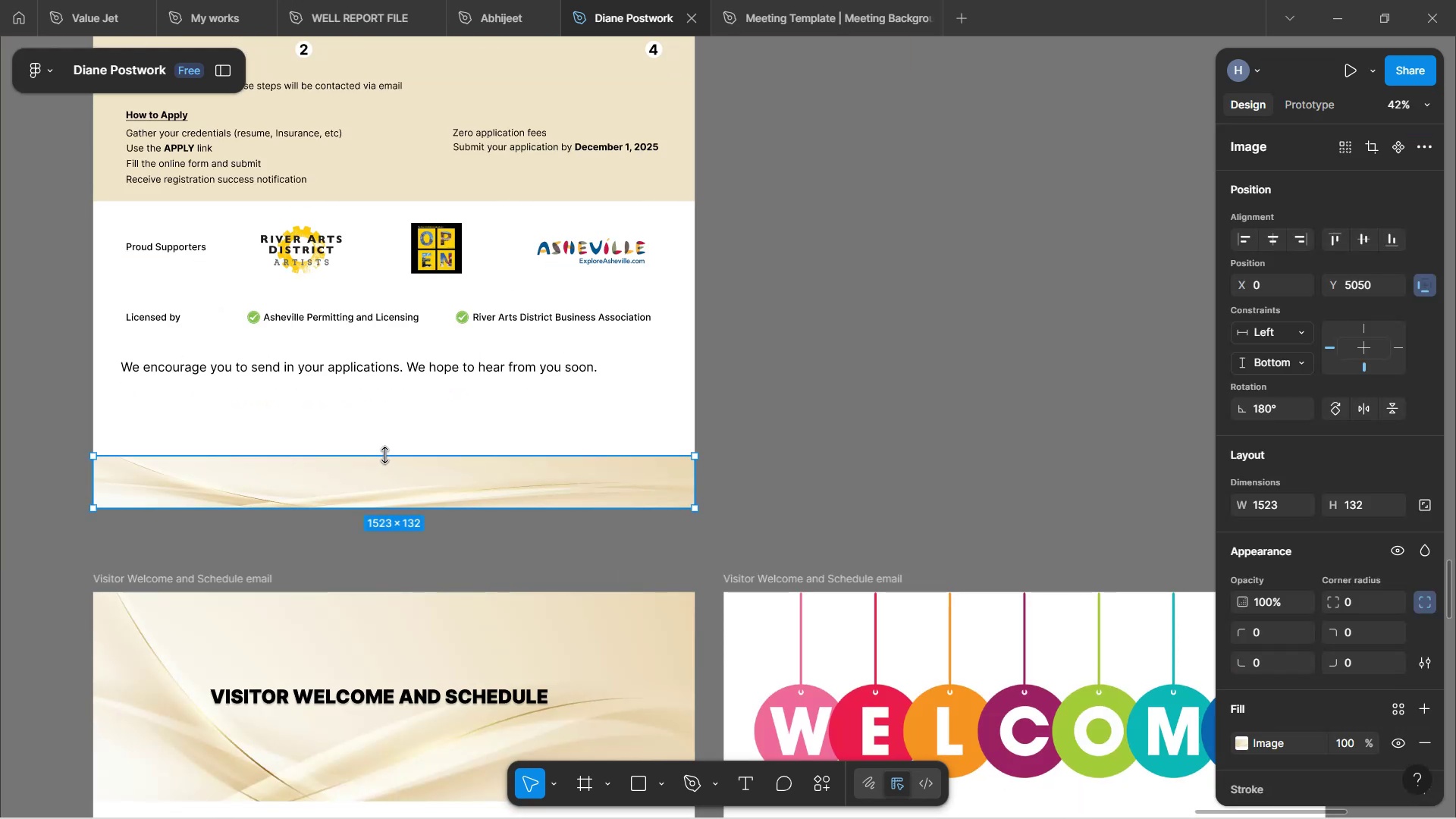 
left_click_drag(start_coordinate=[384, 455], to_coordinate=[387, 385])
 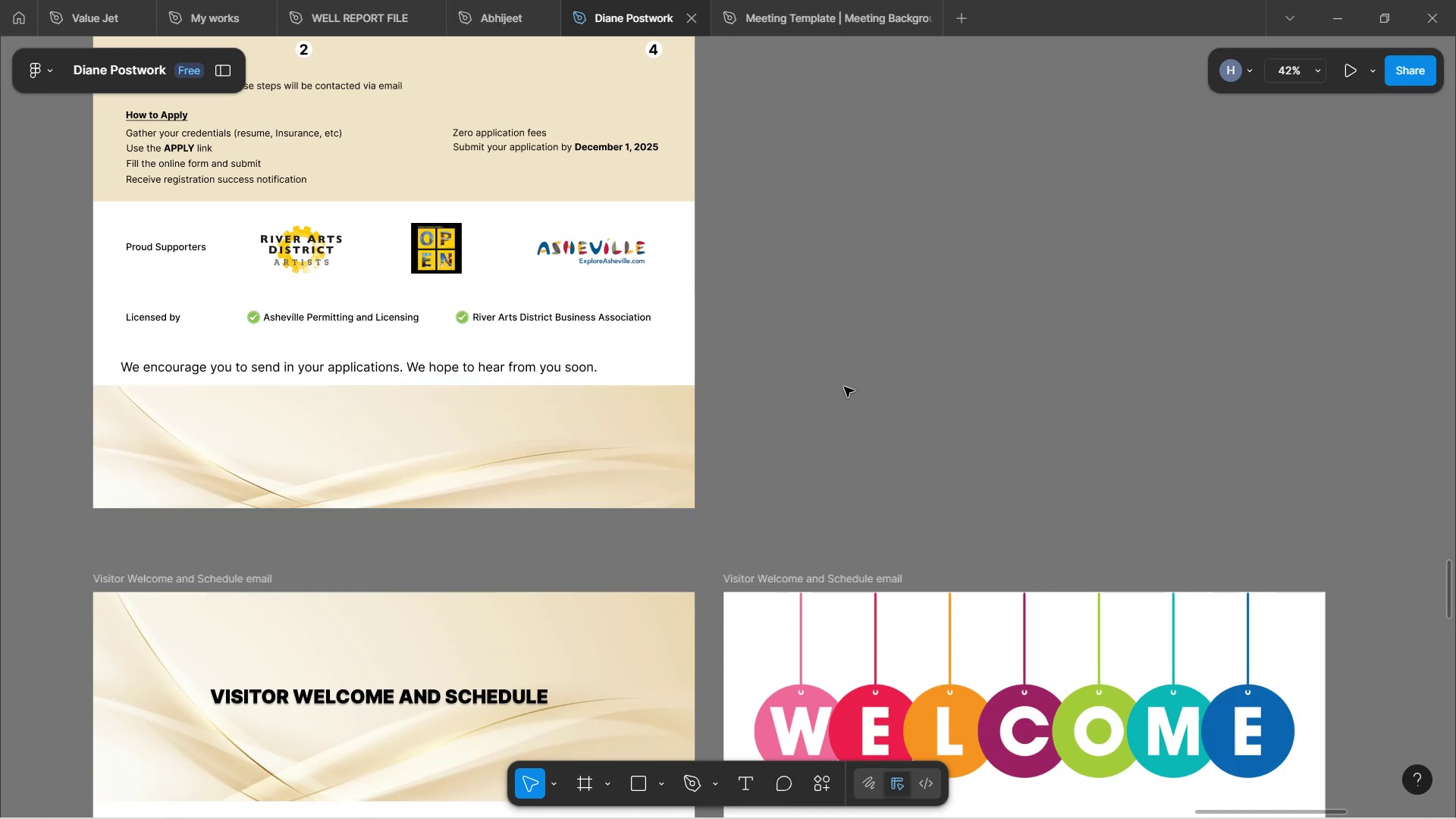 
scroll: coordinate [845, 385], scroll_direction: up, amount: 5.0
 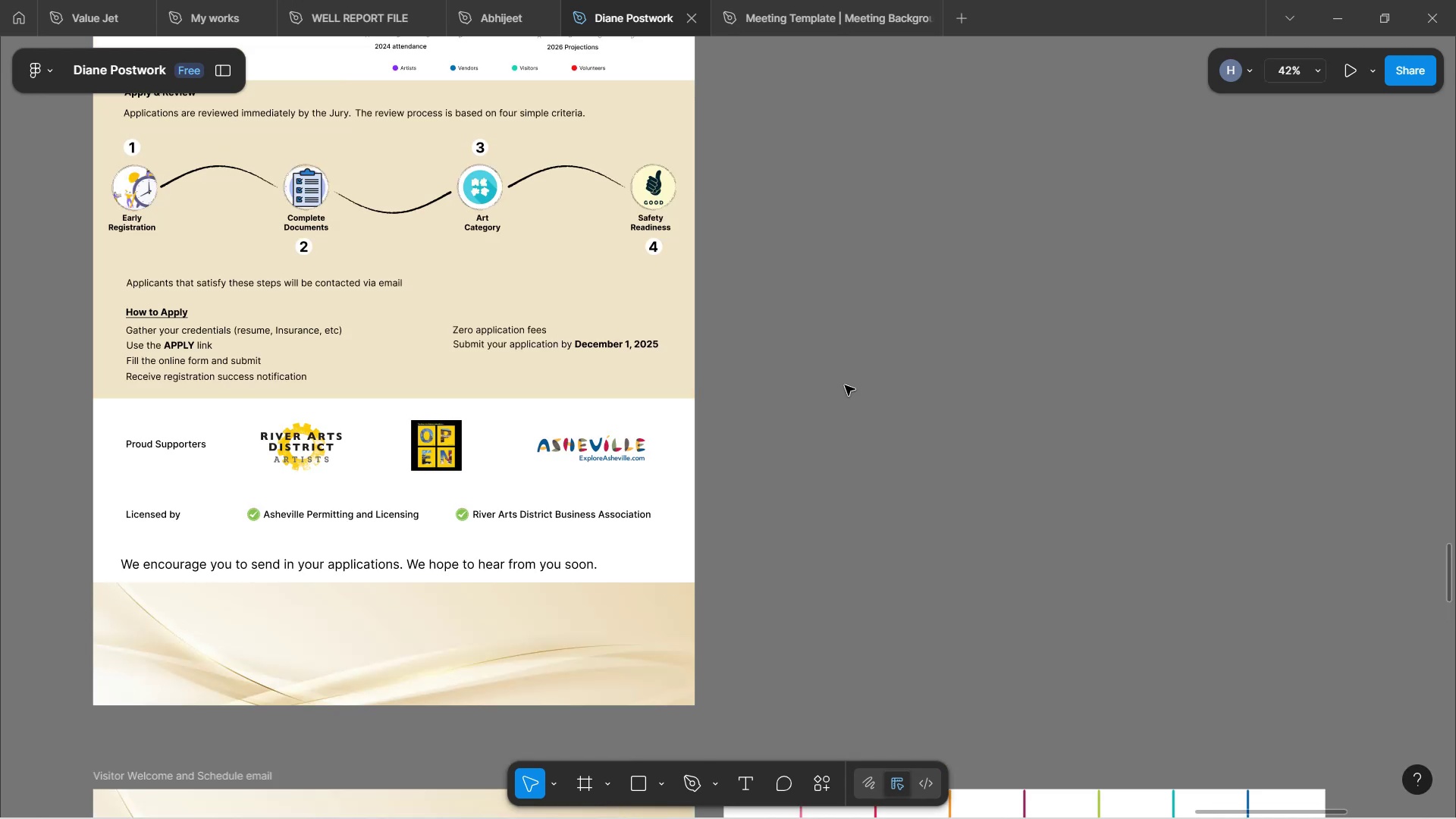 
scroll: coordinate [846, 383], scroll_direction: down, amount: 27.0
 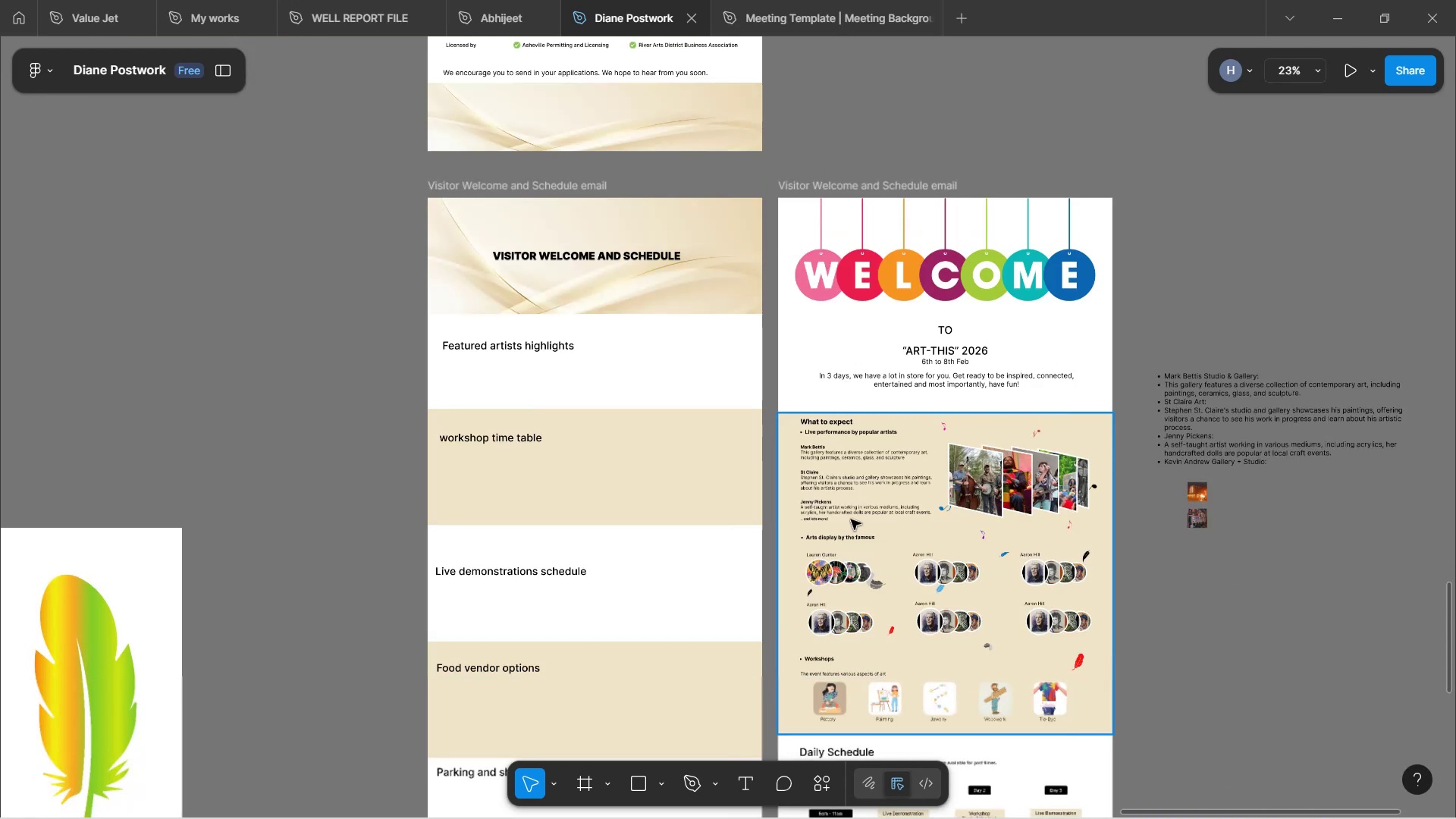 
hold_key(key=ControlLeft, duration=0.57)
 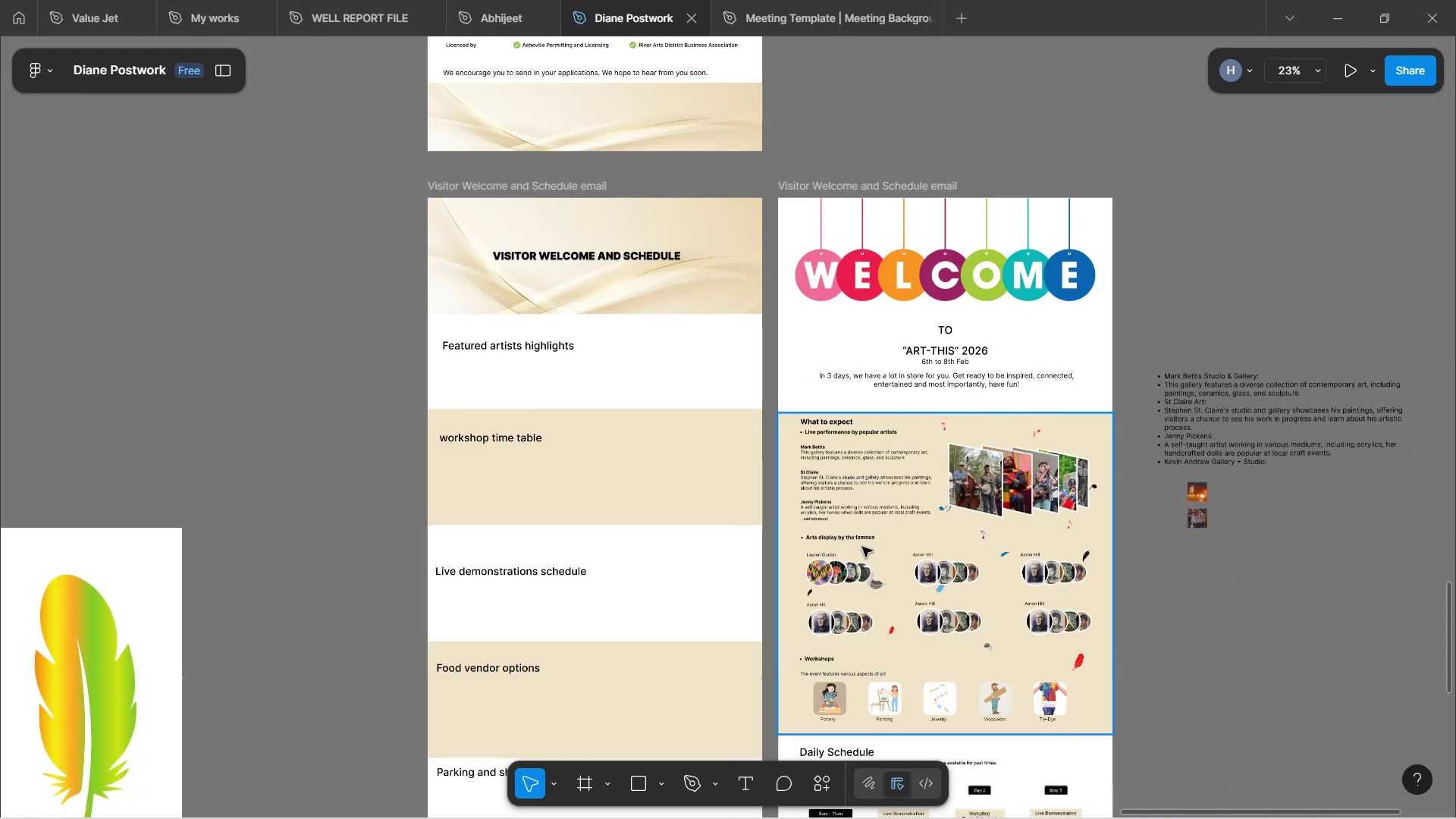 
hold_key(key=Space, duration=1.53)
 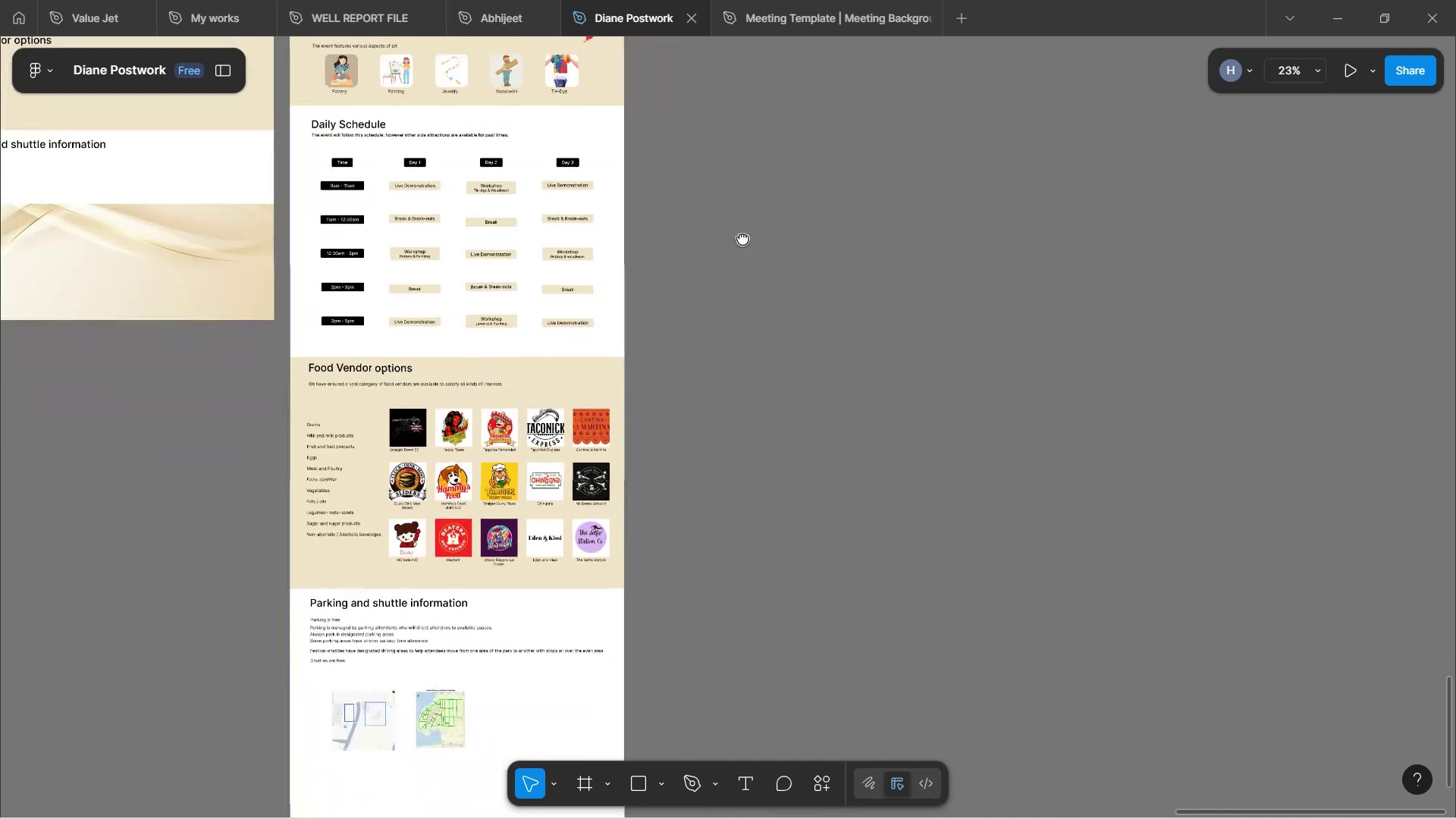 
left_click_drag(start_coordinate=[1162, 616], to_coordinate=[895, 290])
 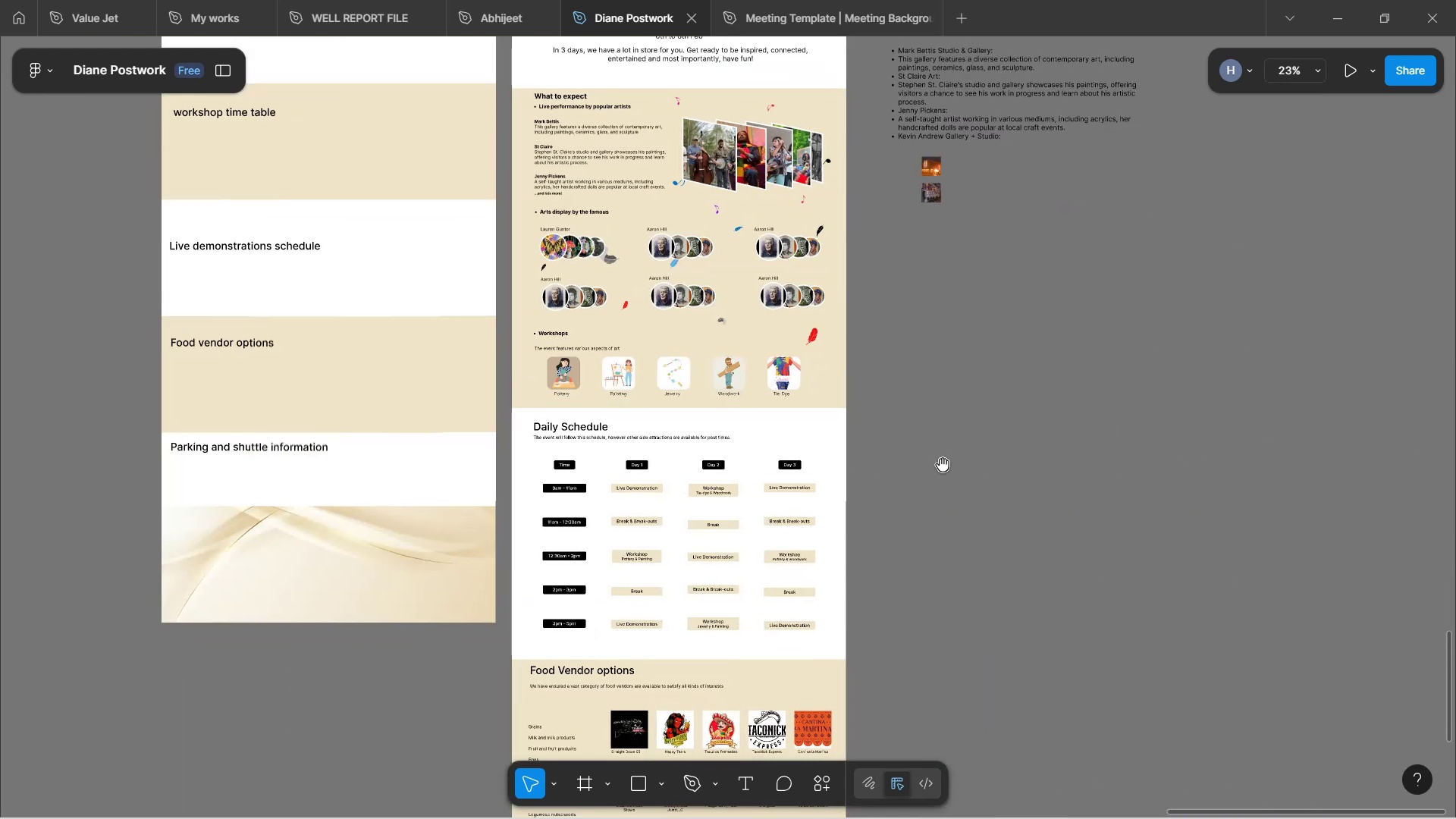 
left_click_drag(start_coordinate=[965, 541], to_coordinate=[774, 264])
 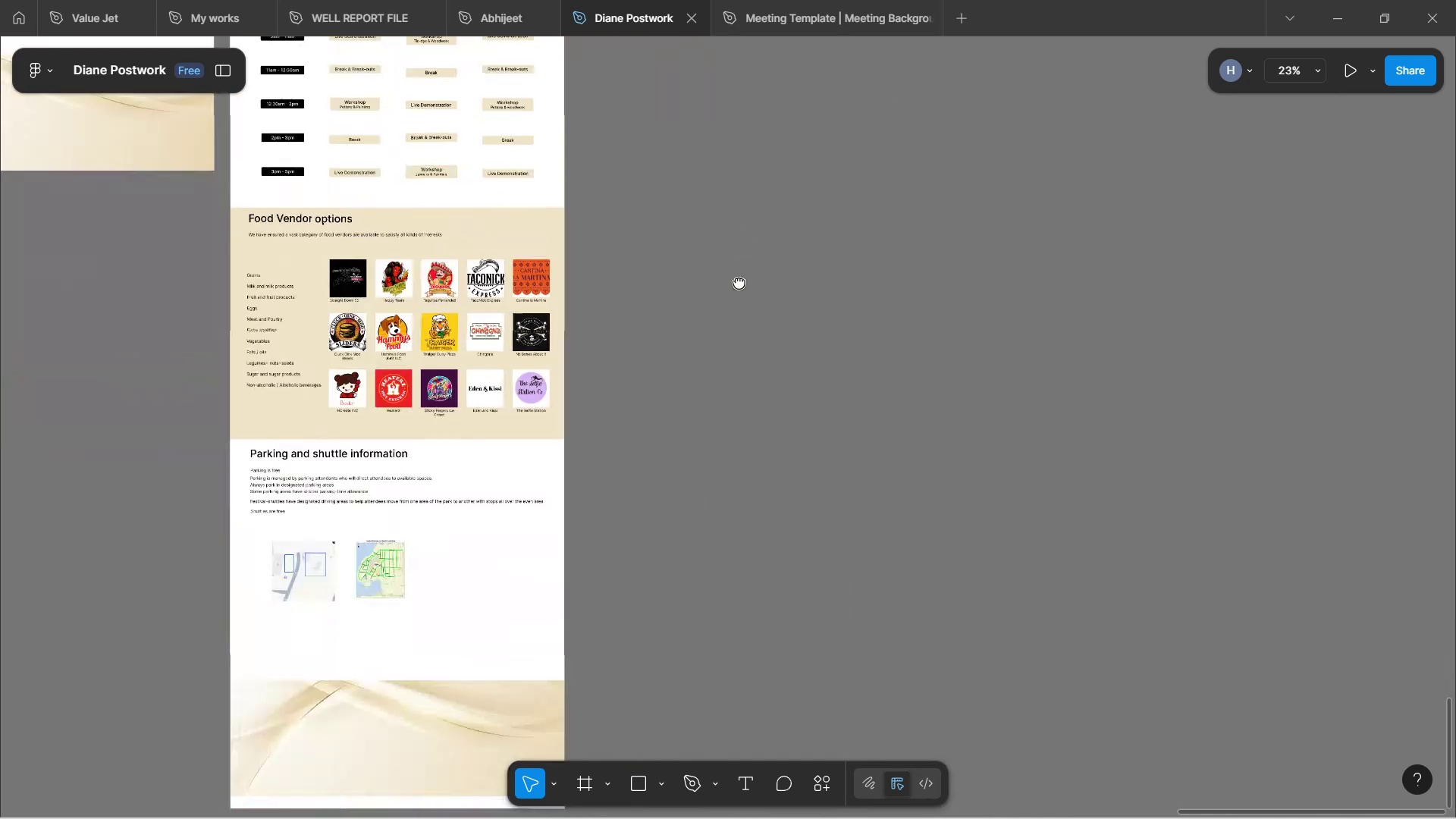 
hold_key(key=Space, duration=1.5)
 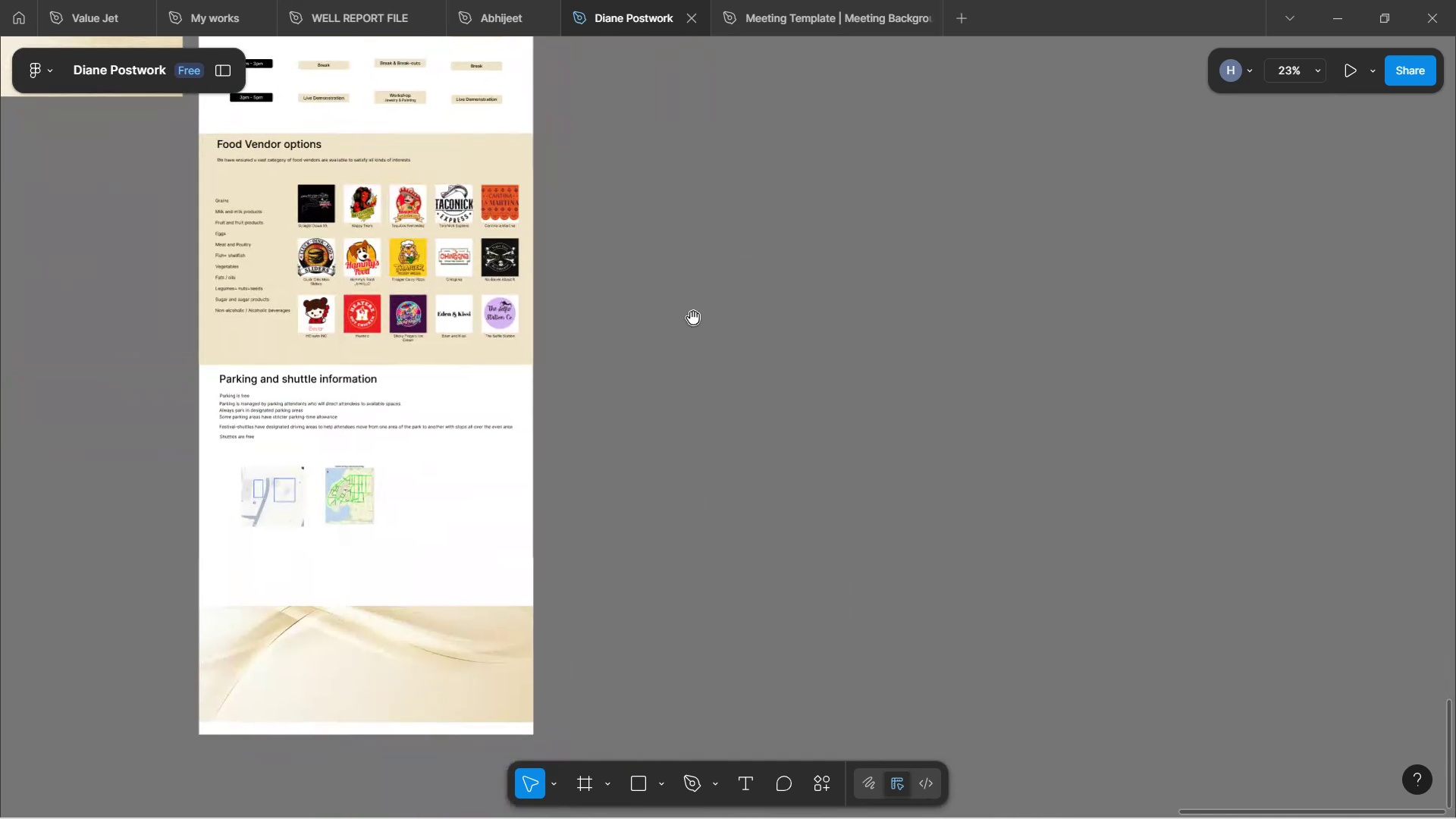 
left_click_drag(start_coordinate=[843, 485], to_coordinate=[720, 236])
 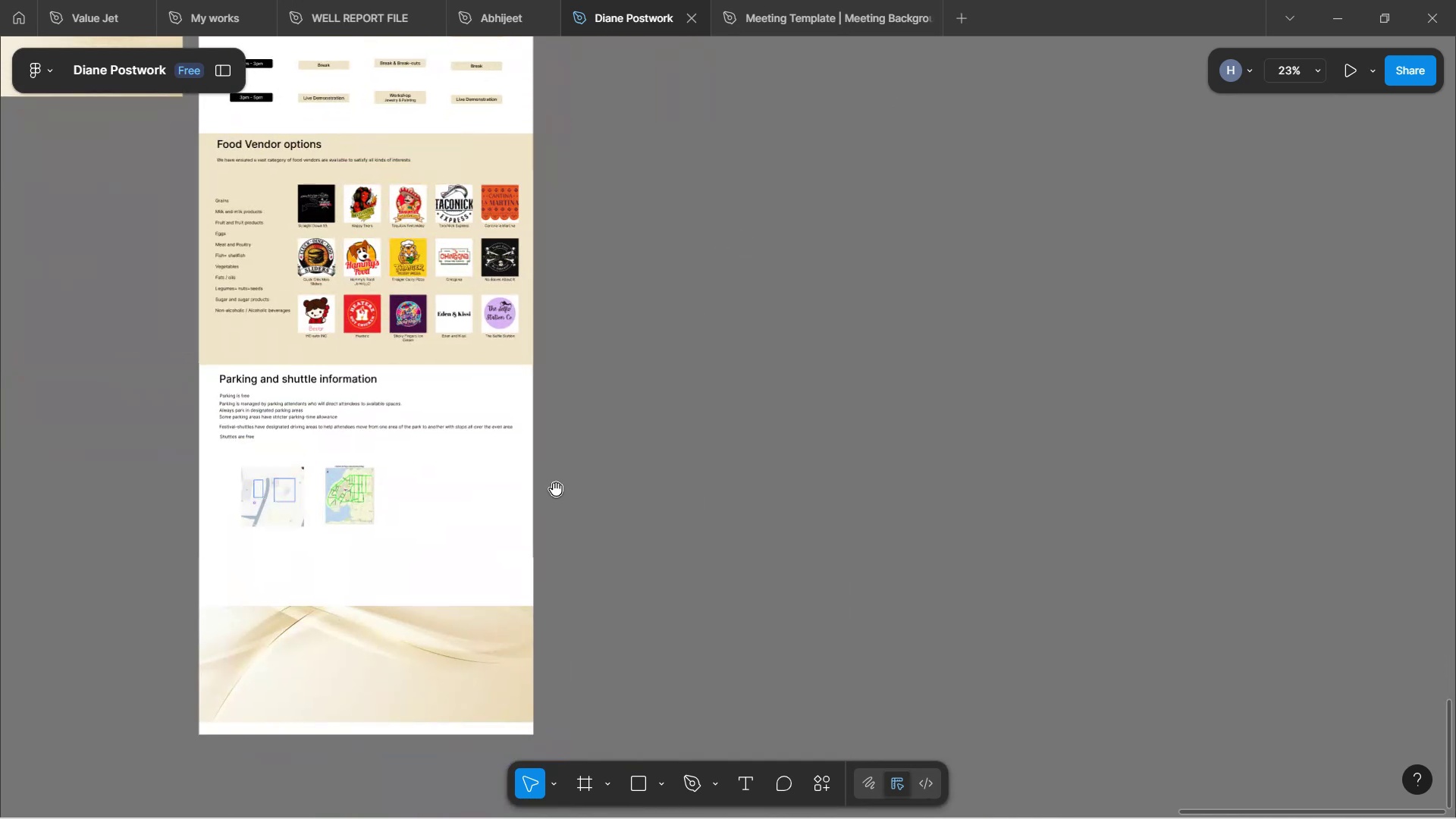 
hold_key(key=Space, duration=0.79)
 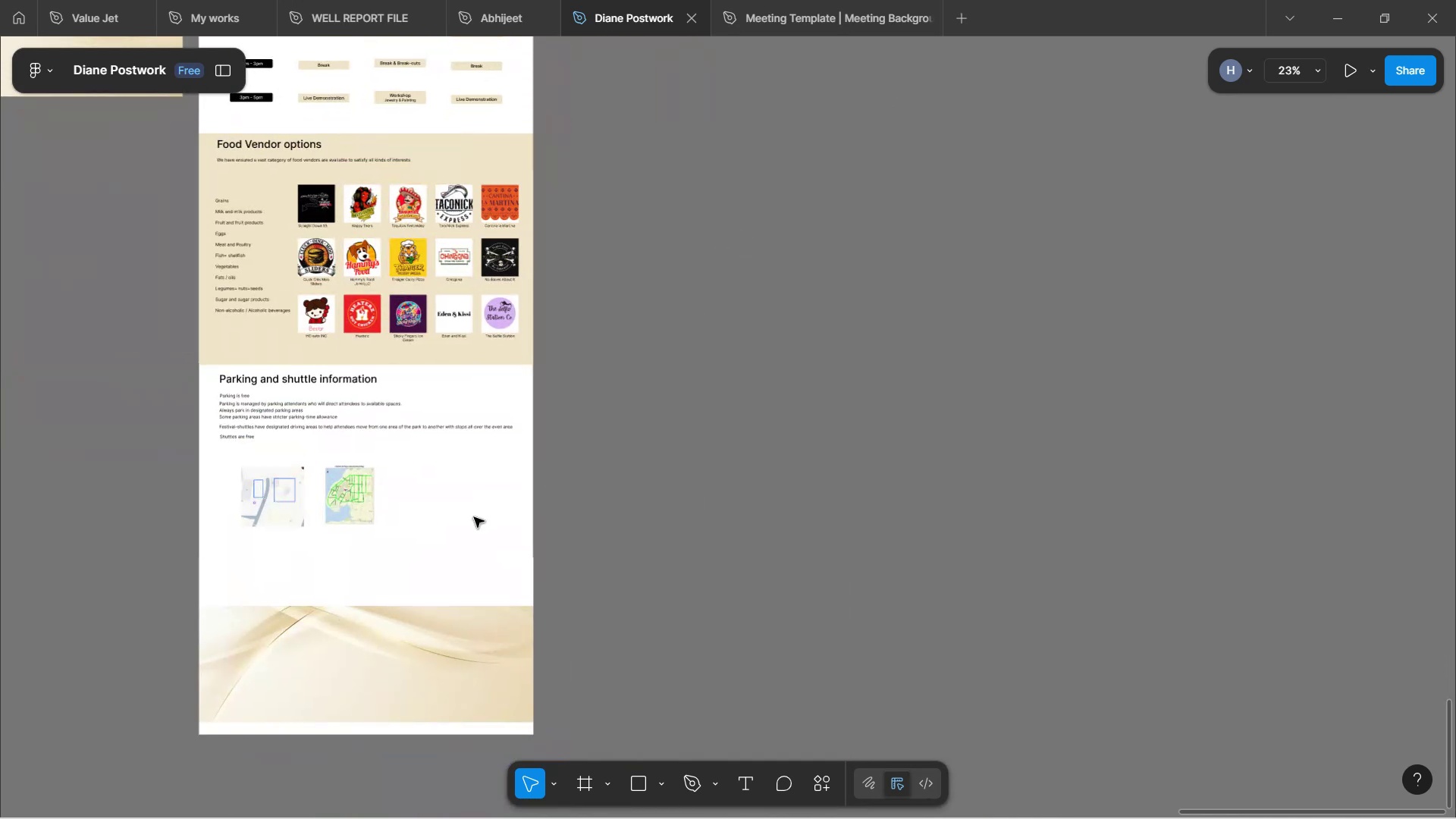 
hold_key(key=ControlLeft, duration=1.05)
scroll: coordinate [436, 522], scroll_direction: up, amount: 3.0
 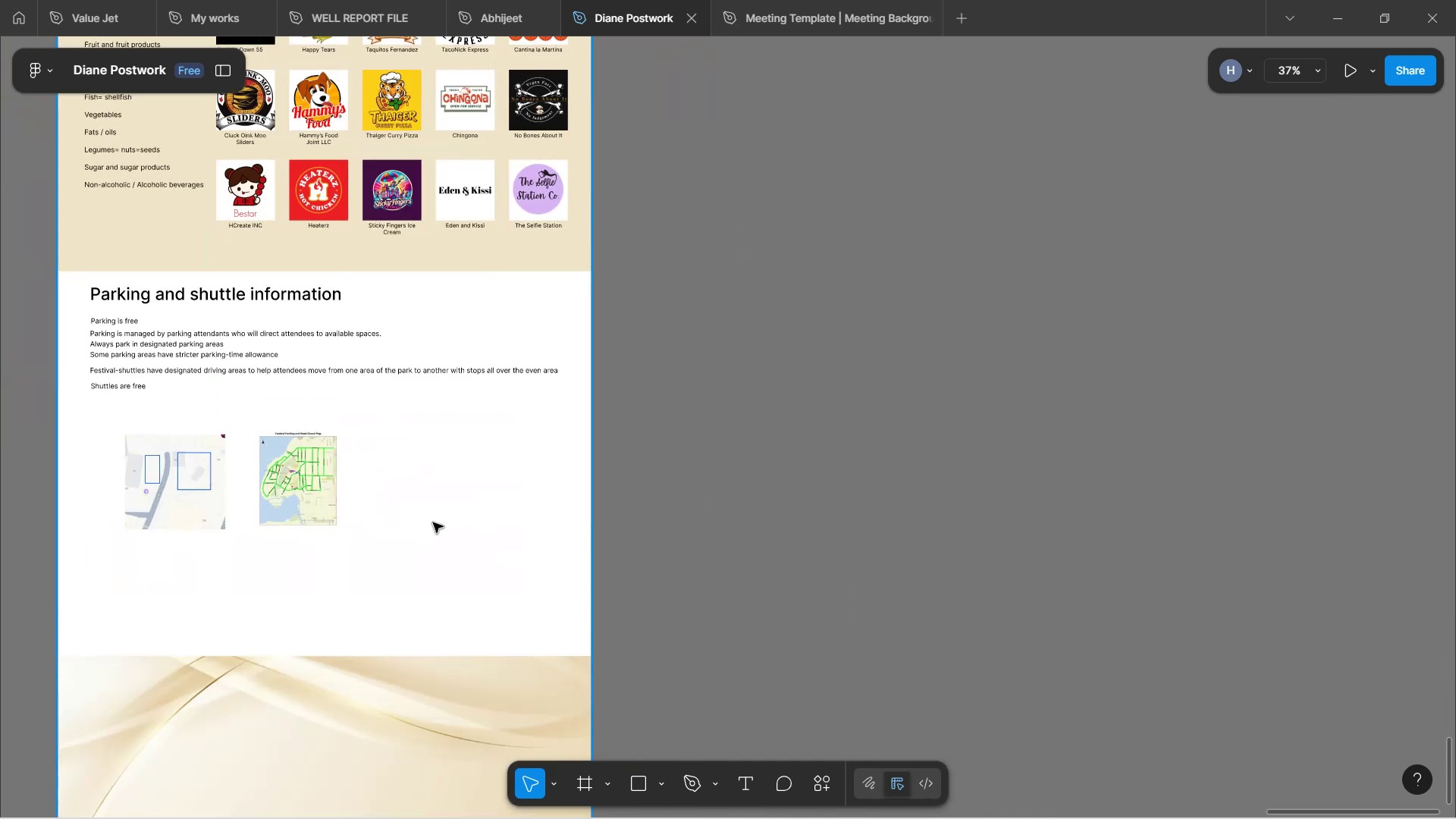 
hold_key(key=Space, duration=1.28)
 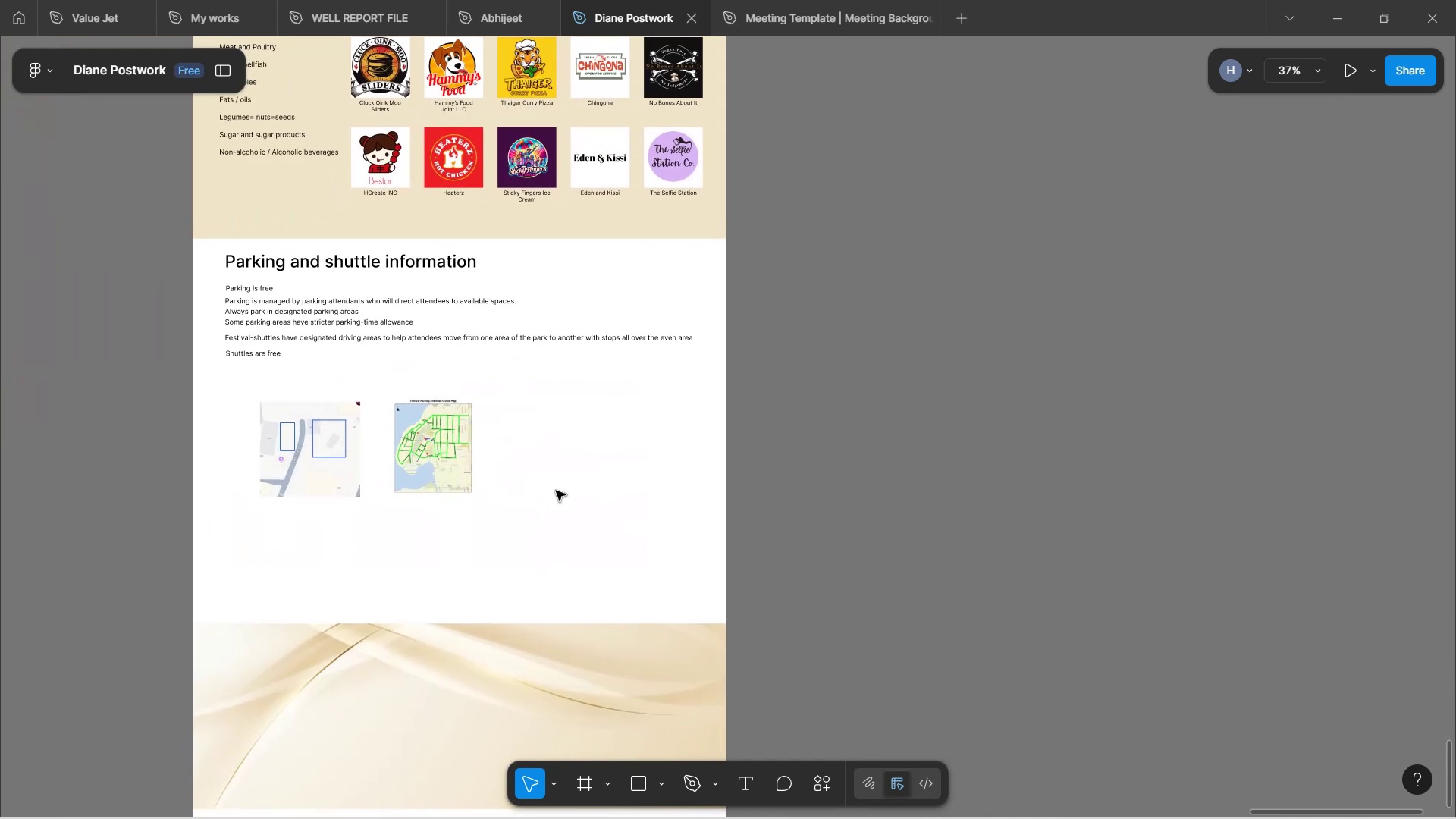 
left_click_drag(start_coordinate=[422, 522], to_coordinate=[556, 491])
 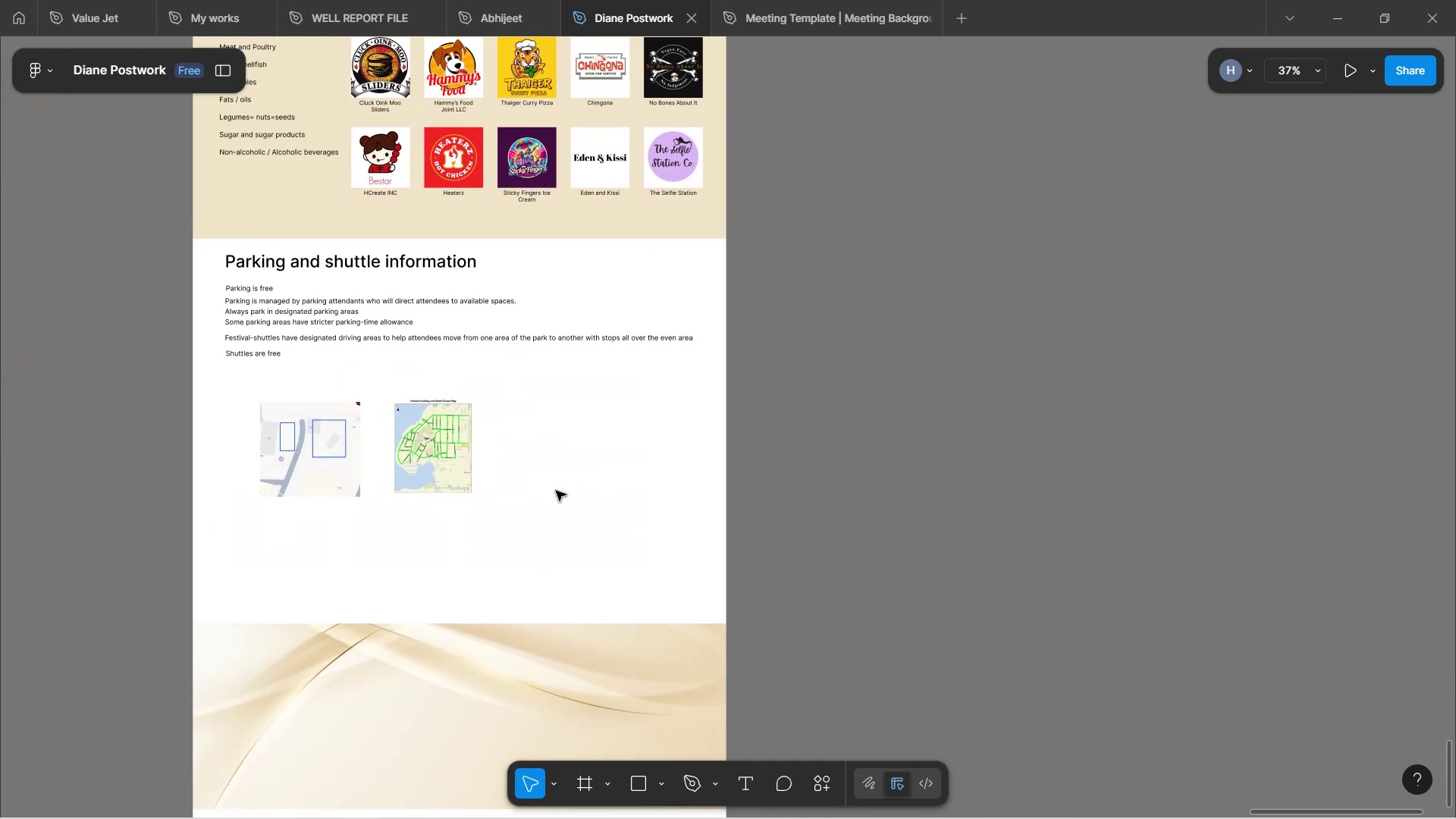 
hold_key(key=ControlLeft, duration=1.54)
scroll: coordinate [556, 491], scroll_direction: up, amount: 4.0
 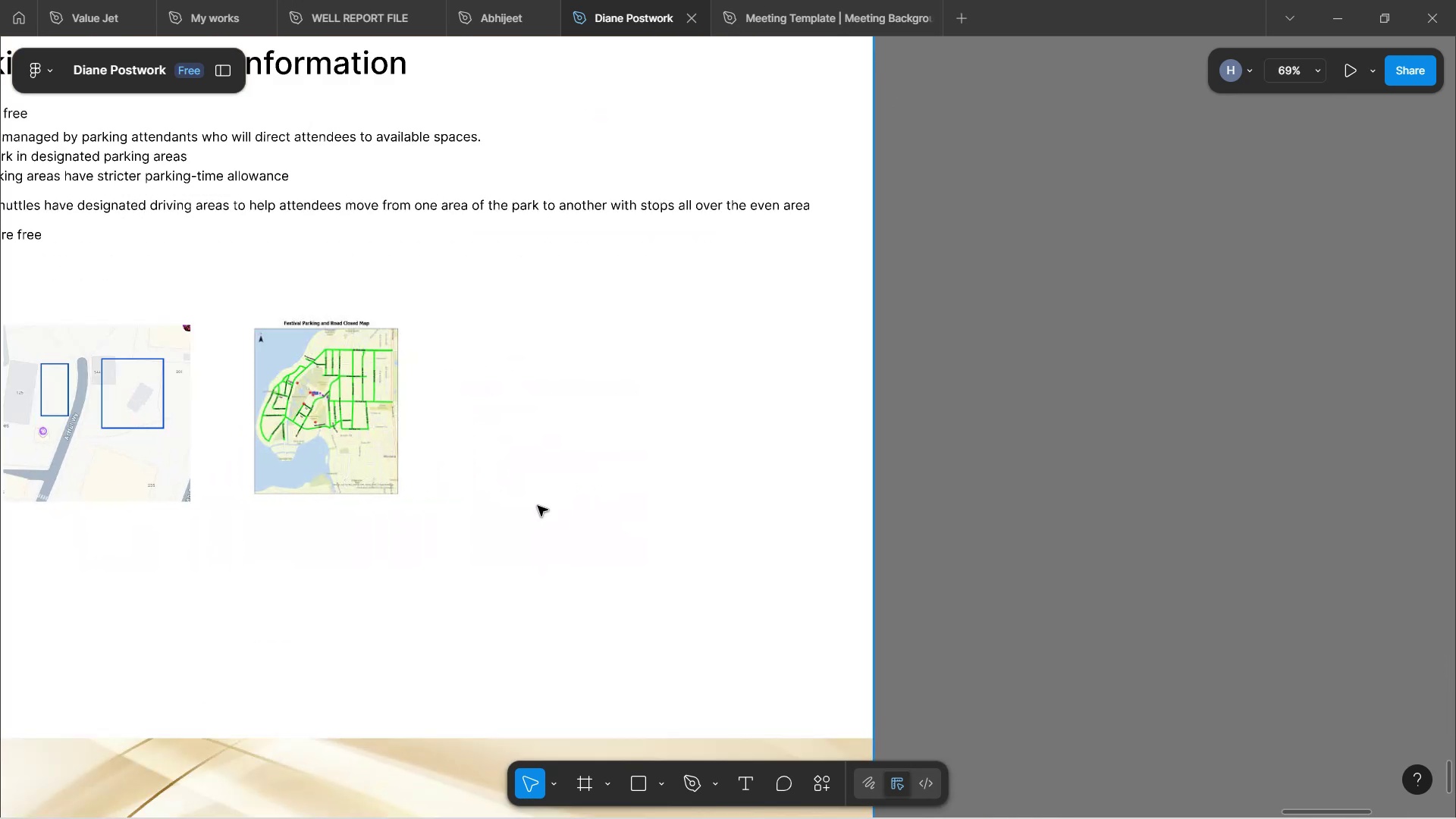 
hold_key(key=Space, duration=1.53)
 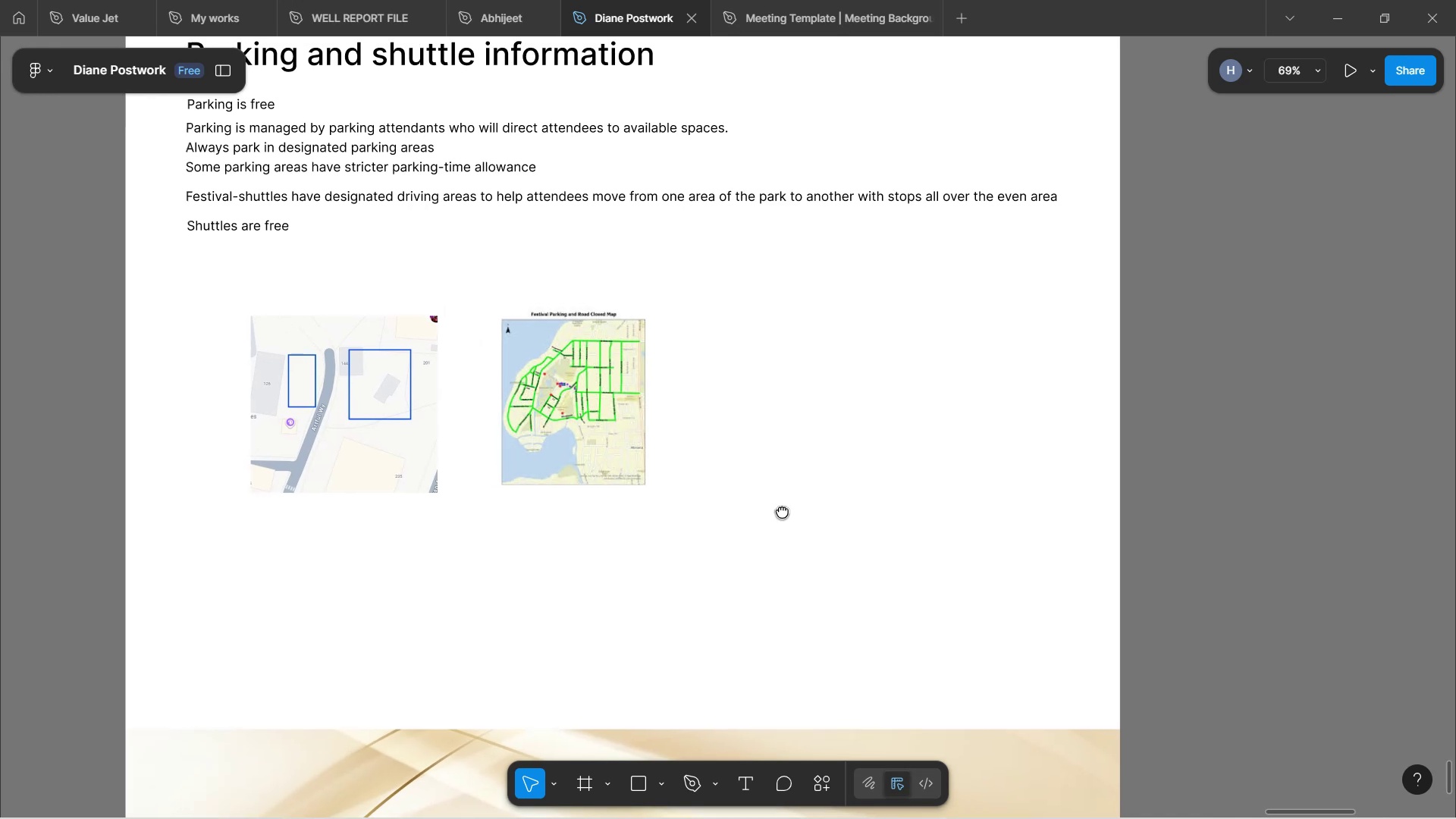 
left_click_drag(start_coordinate=[534, 520], to_coordinate=[791, 520])
 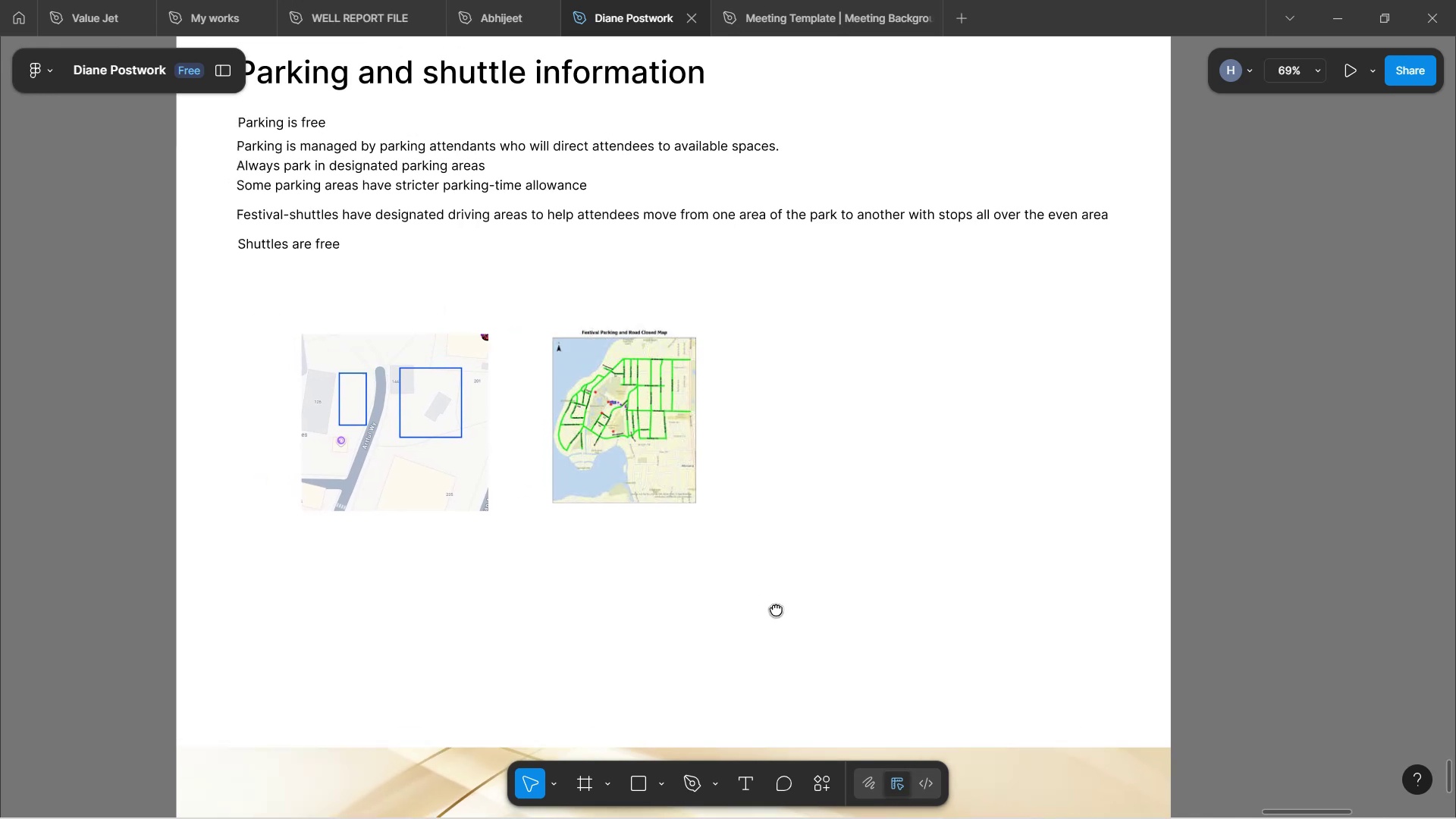 
hold_key(key=Space, duration=1.5)
 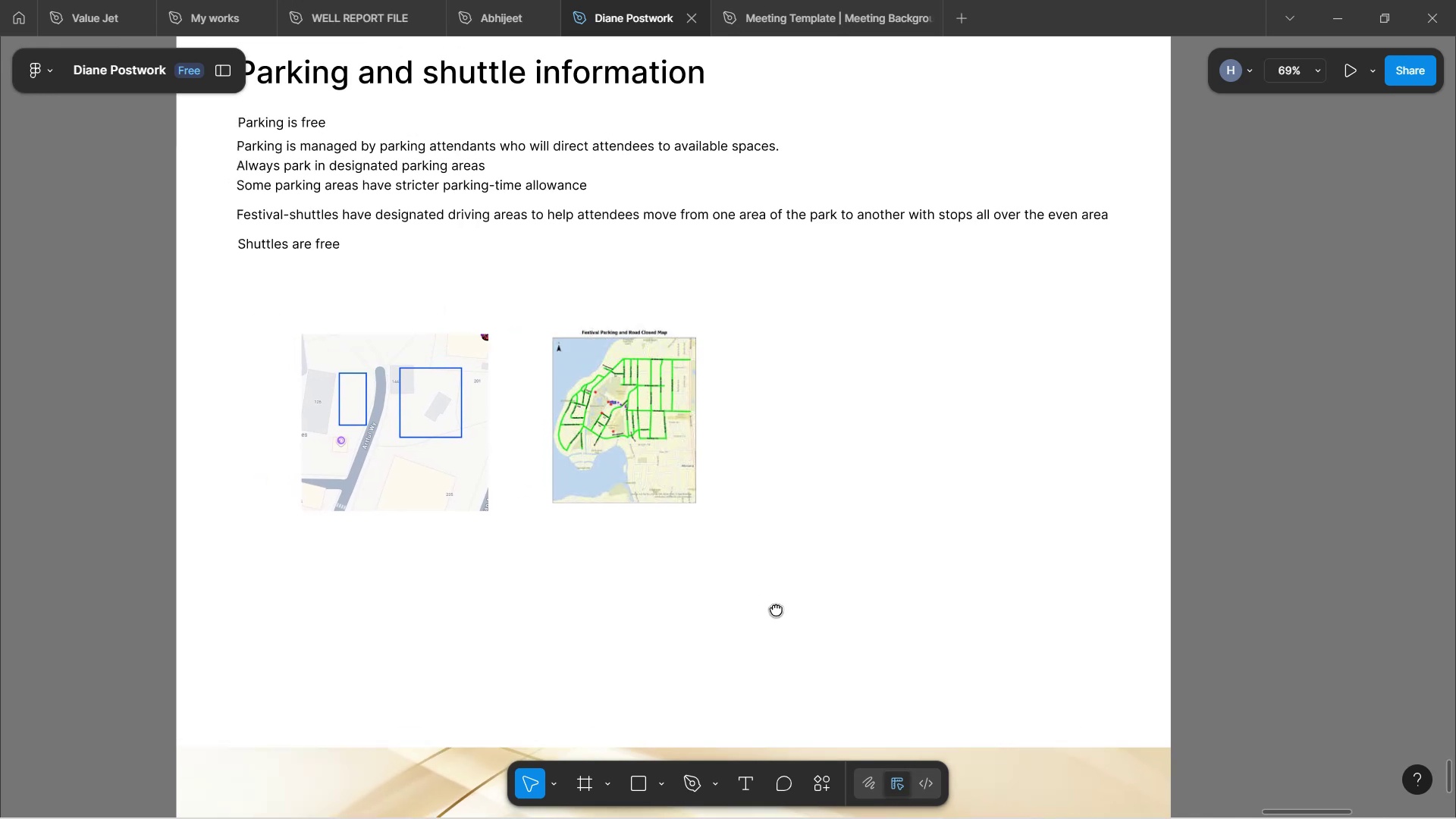 
hold_key(key=Space, duration=0.98)
 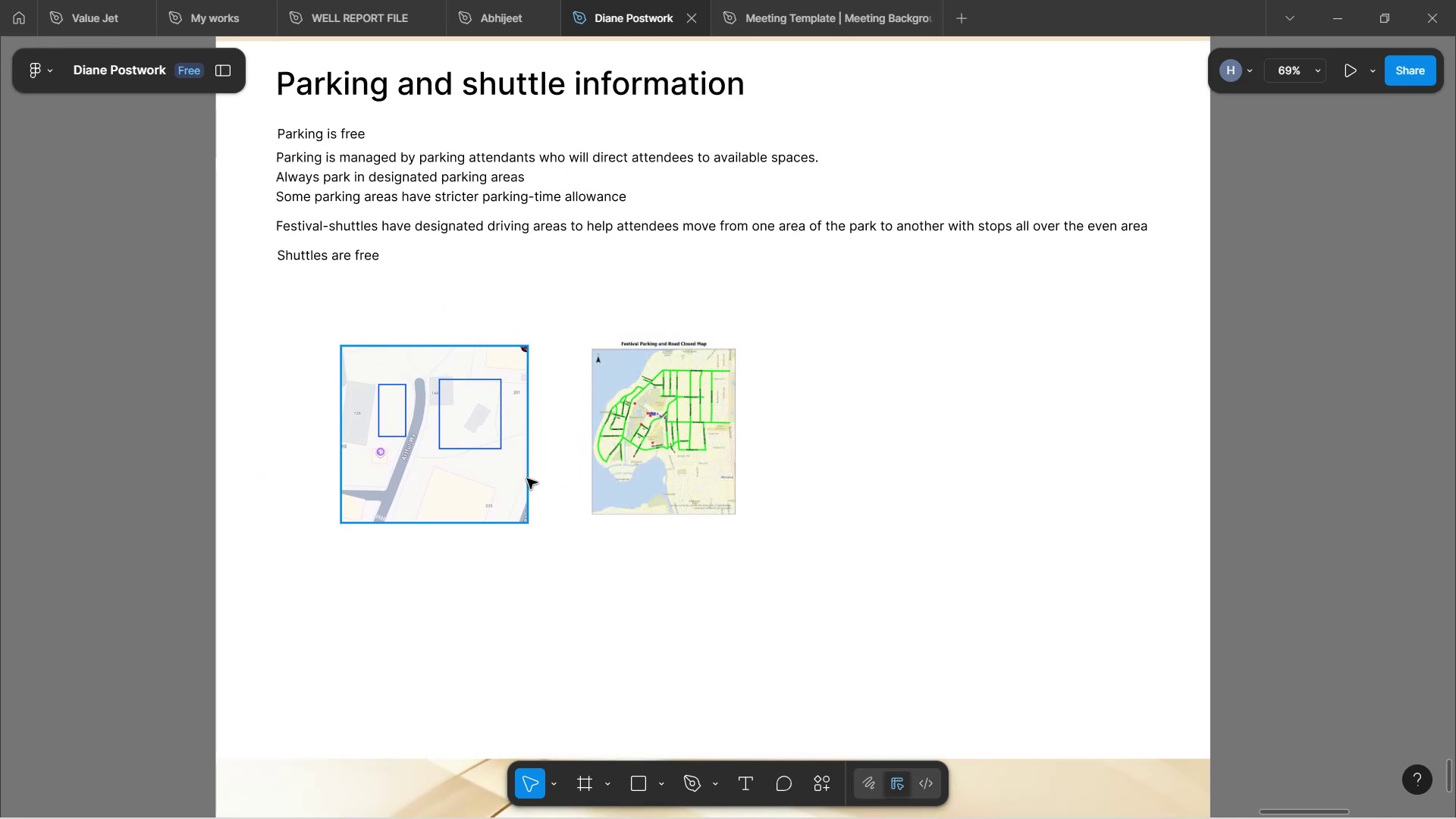 
left_click_drag(start_coordinate=[699, 590], to_coordinate=[780, 610])
 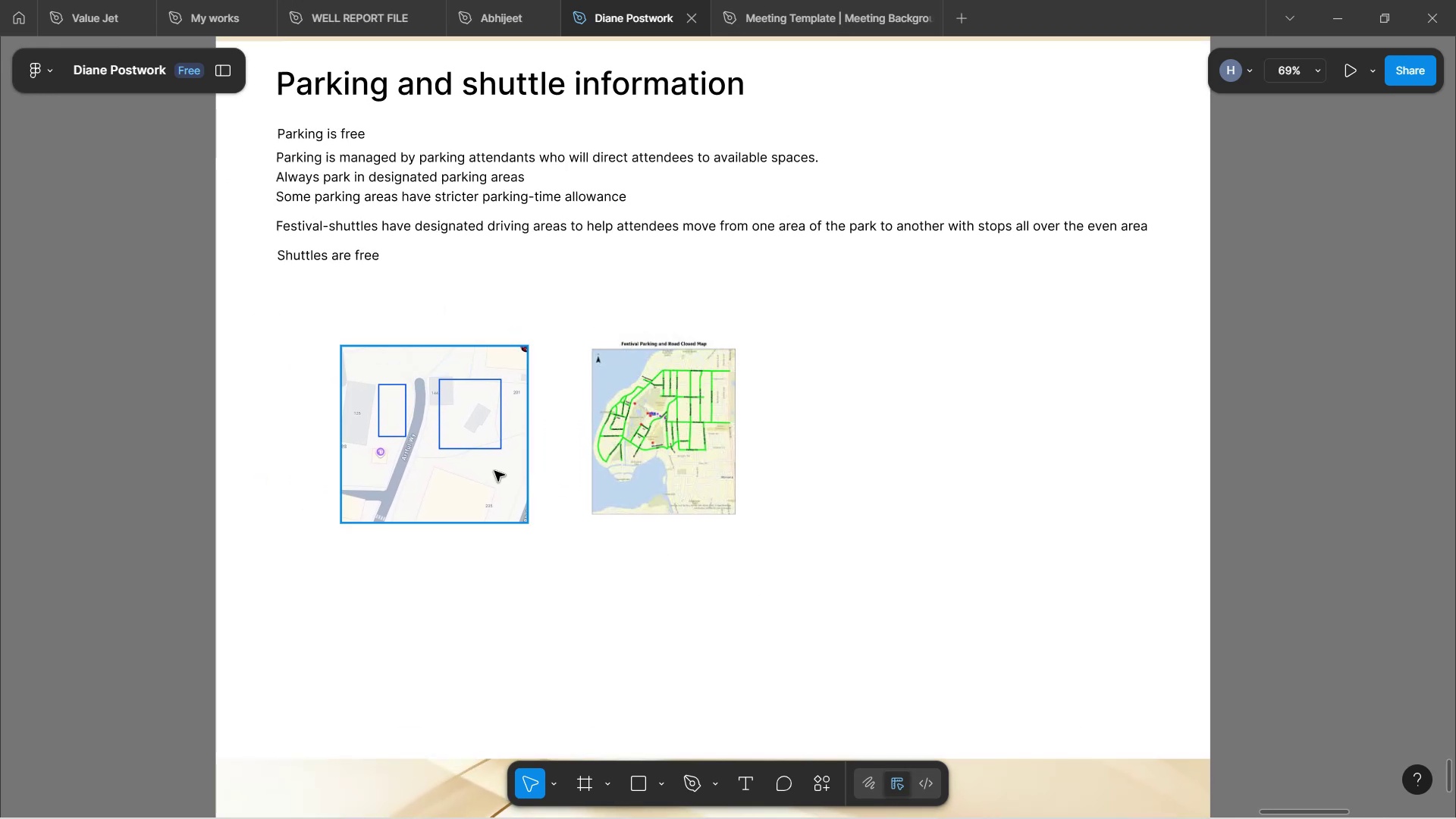 
left_click([494, 471])
 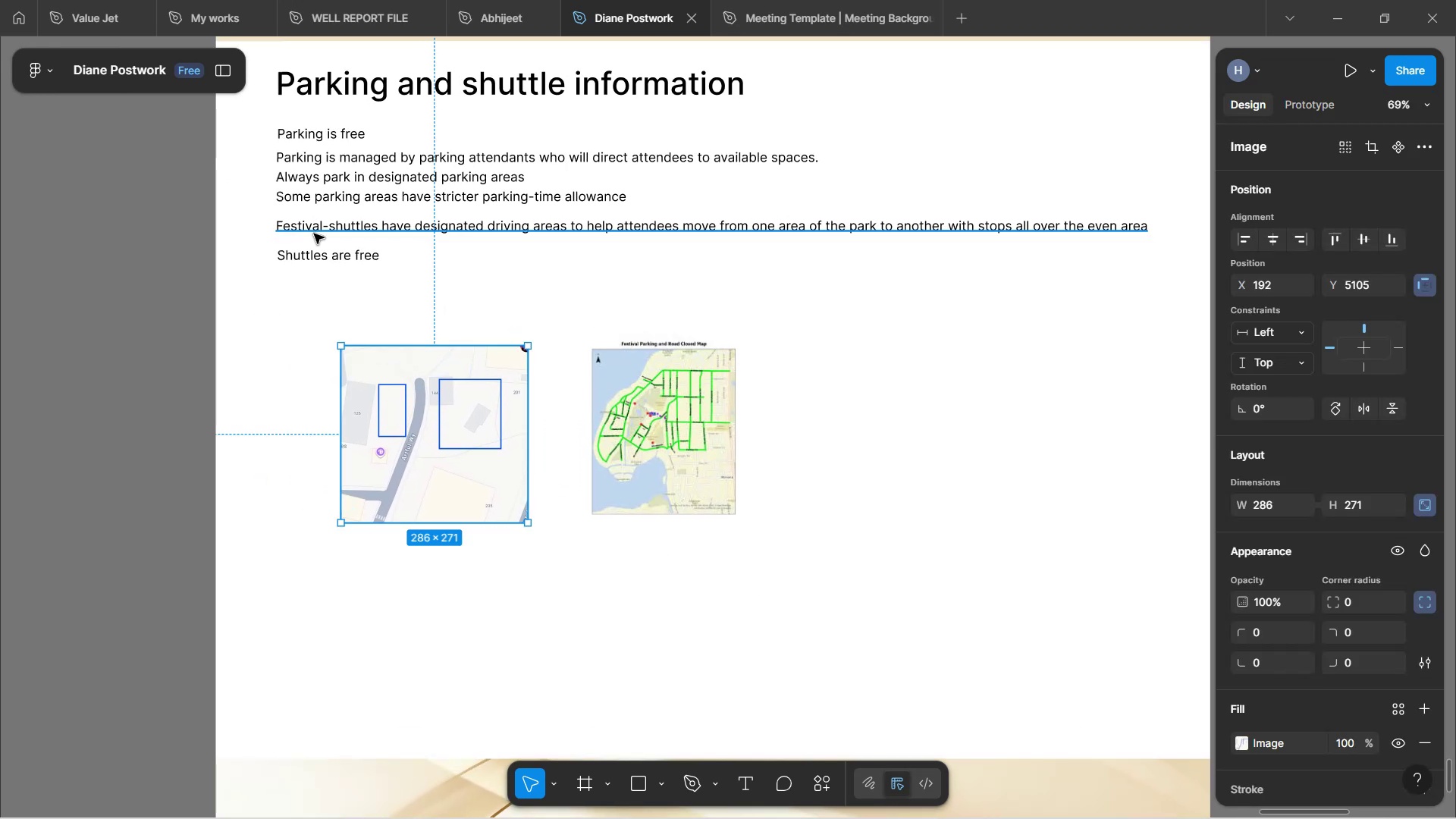 
scroll: coordinate [394, 330], scroll_direction: up, amount: 2.0
 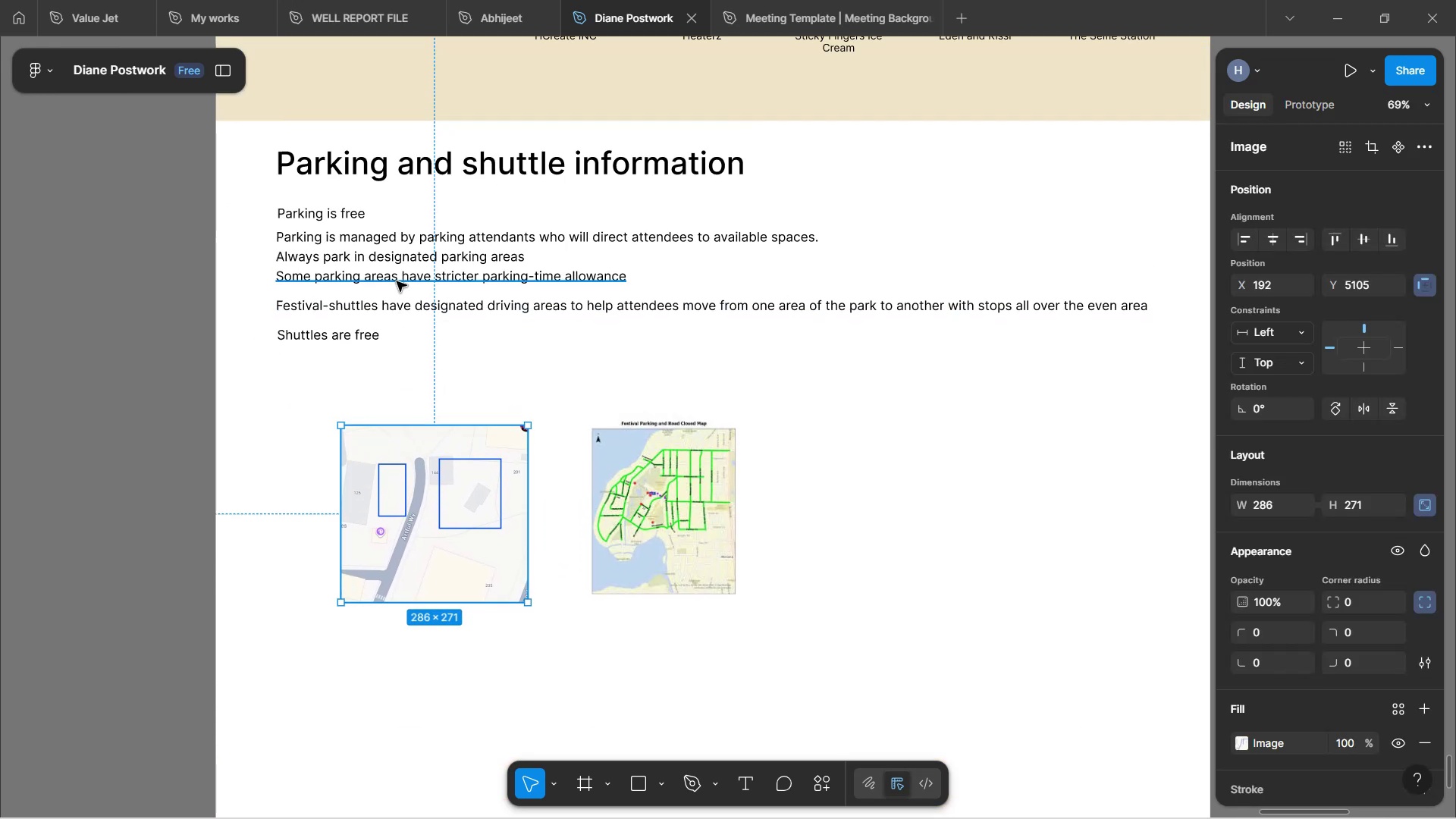 
left_click([397, 281])
 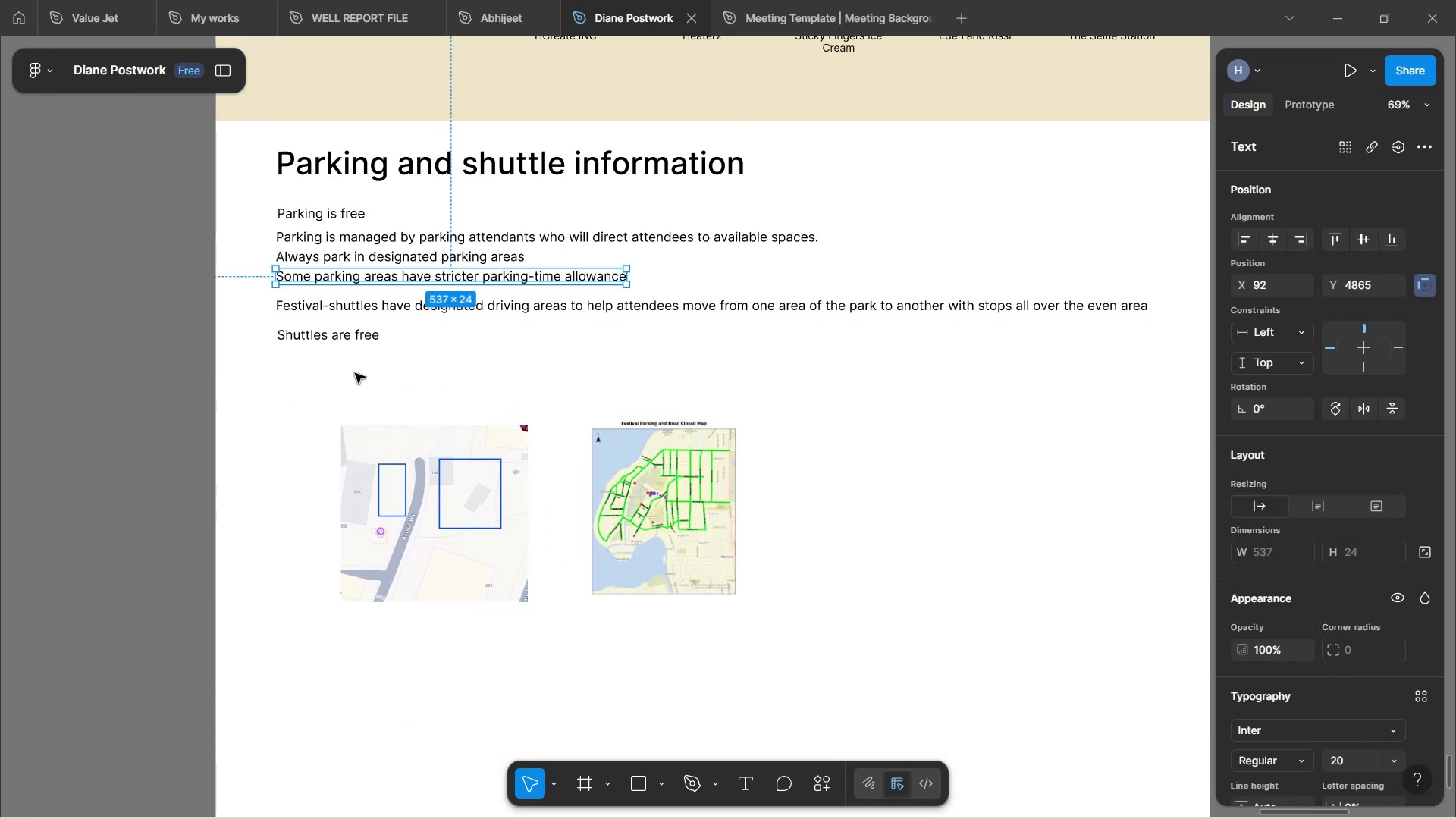 
left_click([429, 563])
 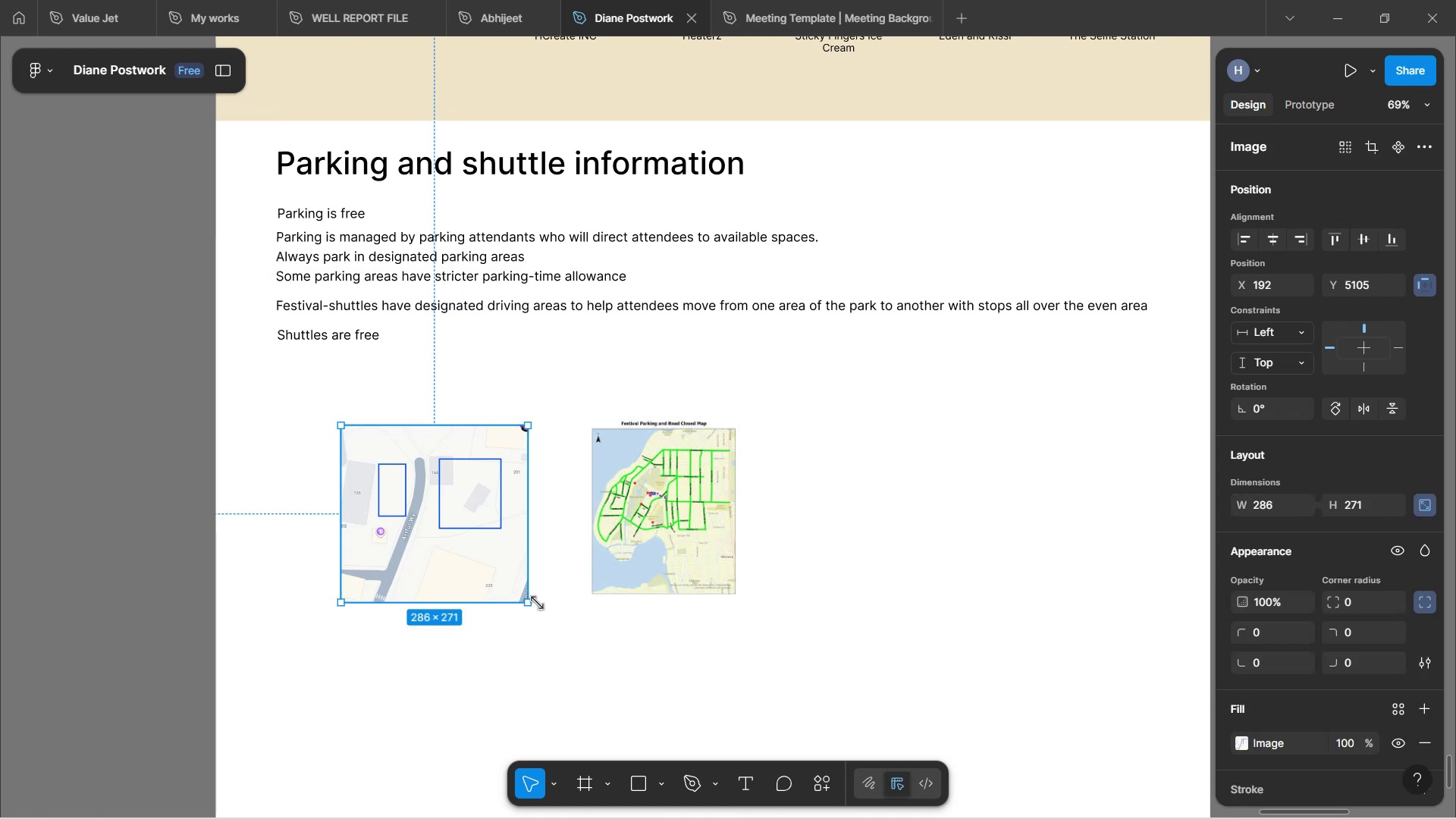 
left_click([665, 509])
 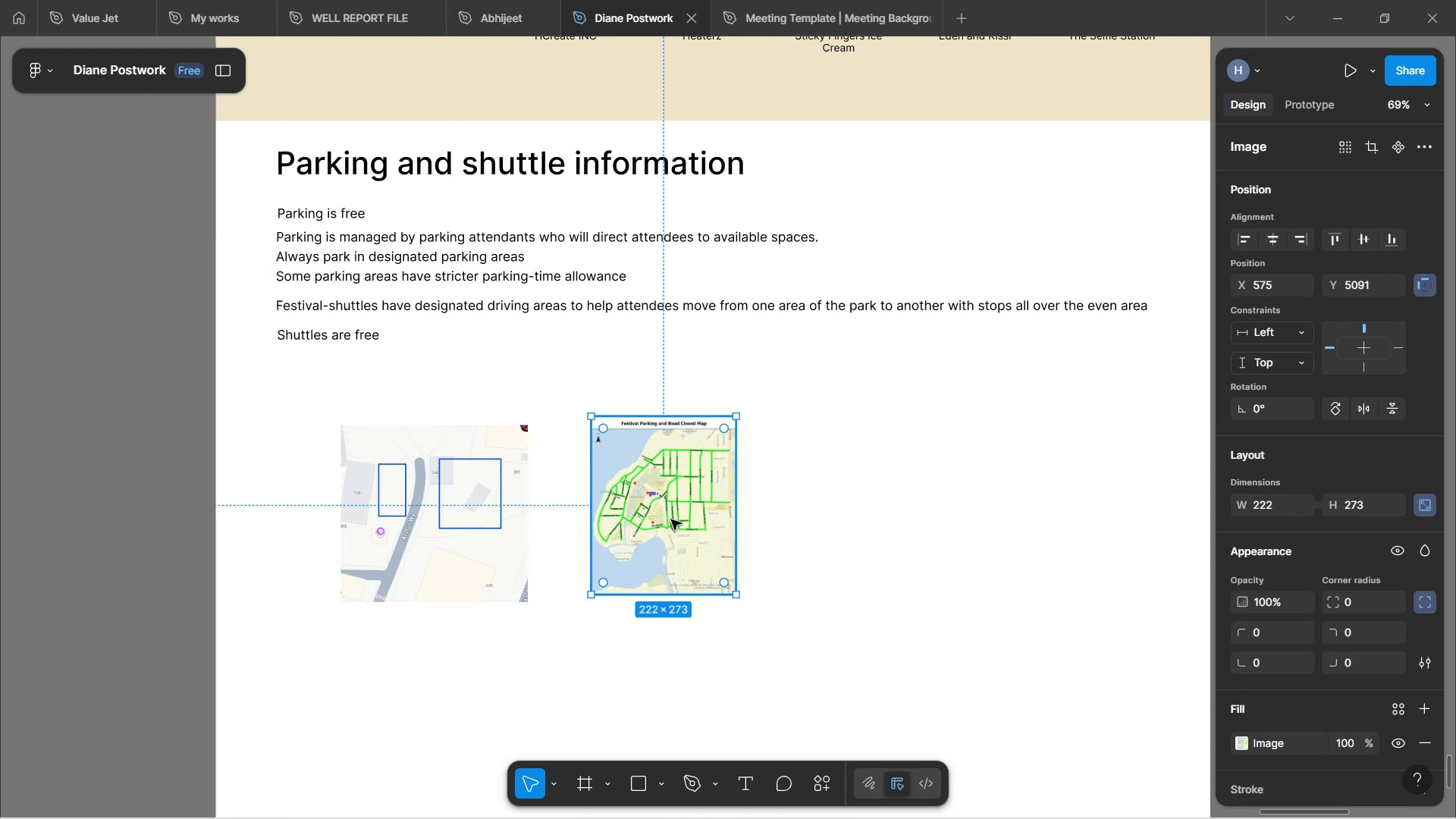 
left_click_drag(start_coordinate=[671, 519], to_coordinate=[930, 492])
 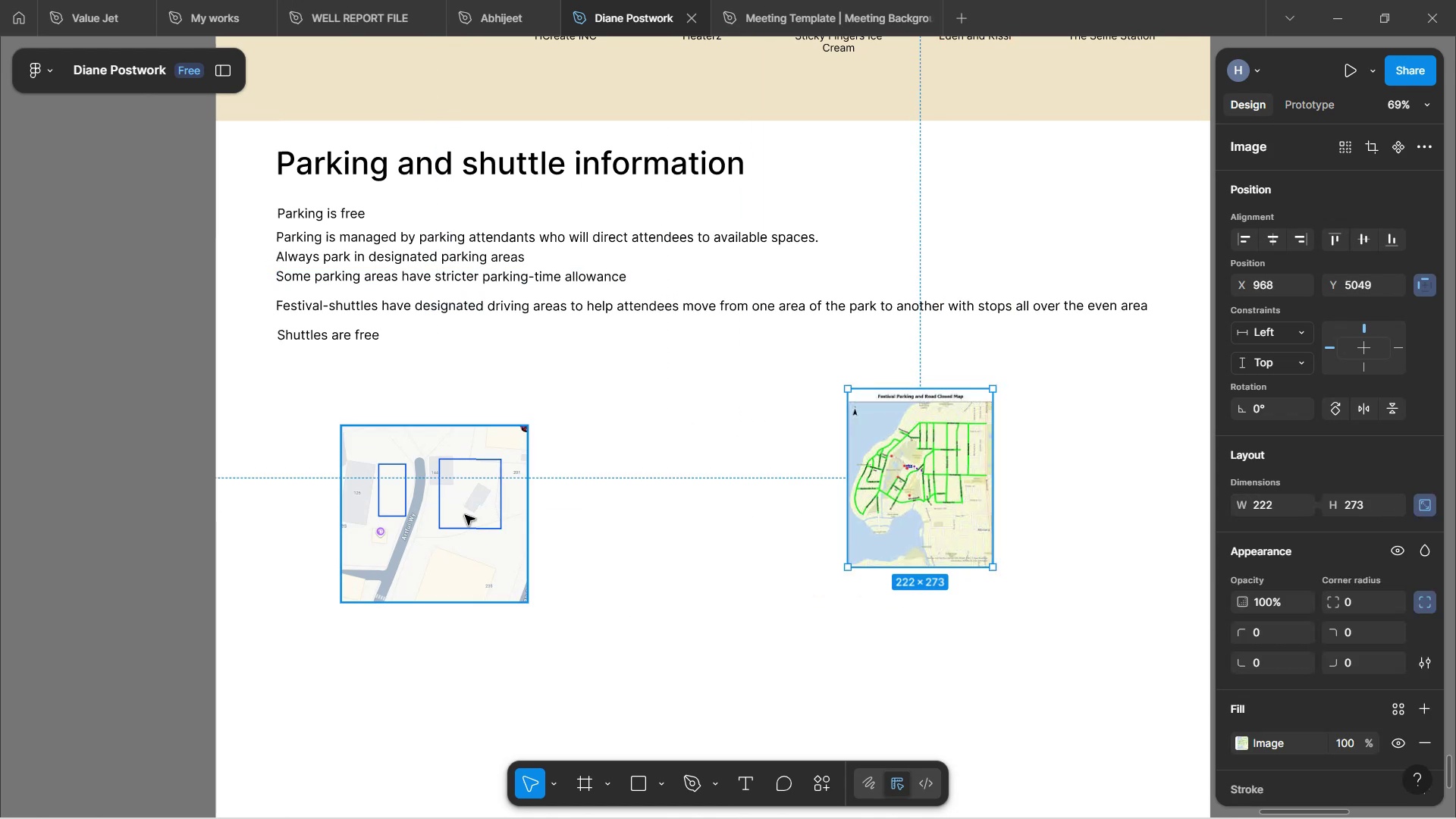 
left_click([465, 515])
 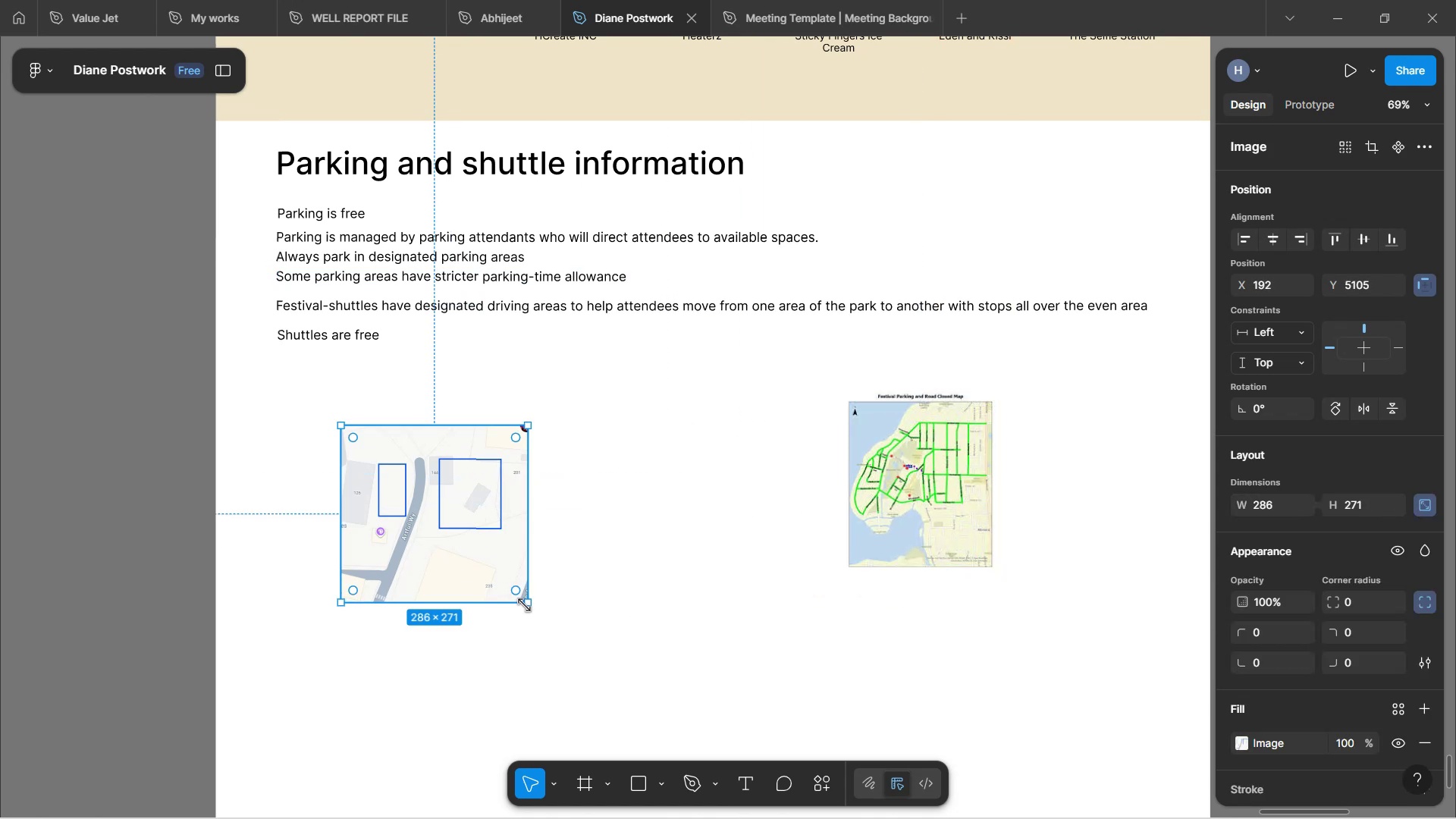 
hold_key(key=ShiftLeft, duration=1.52)
left_click_drag(start_coordinate=[526, 604], to_coordinate=[567, 619])
 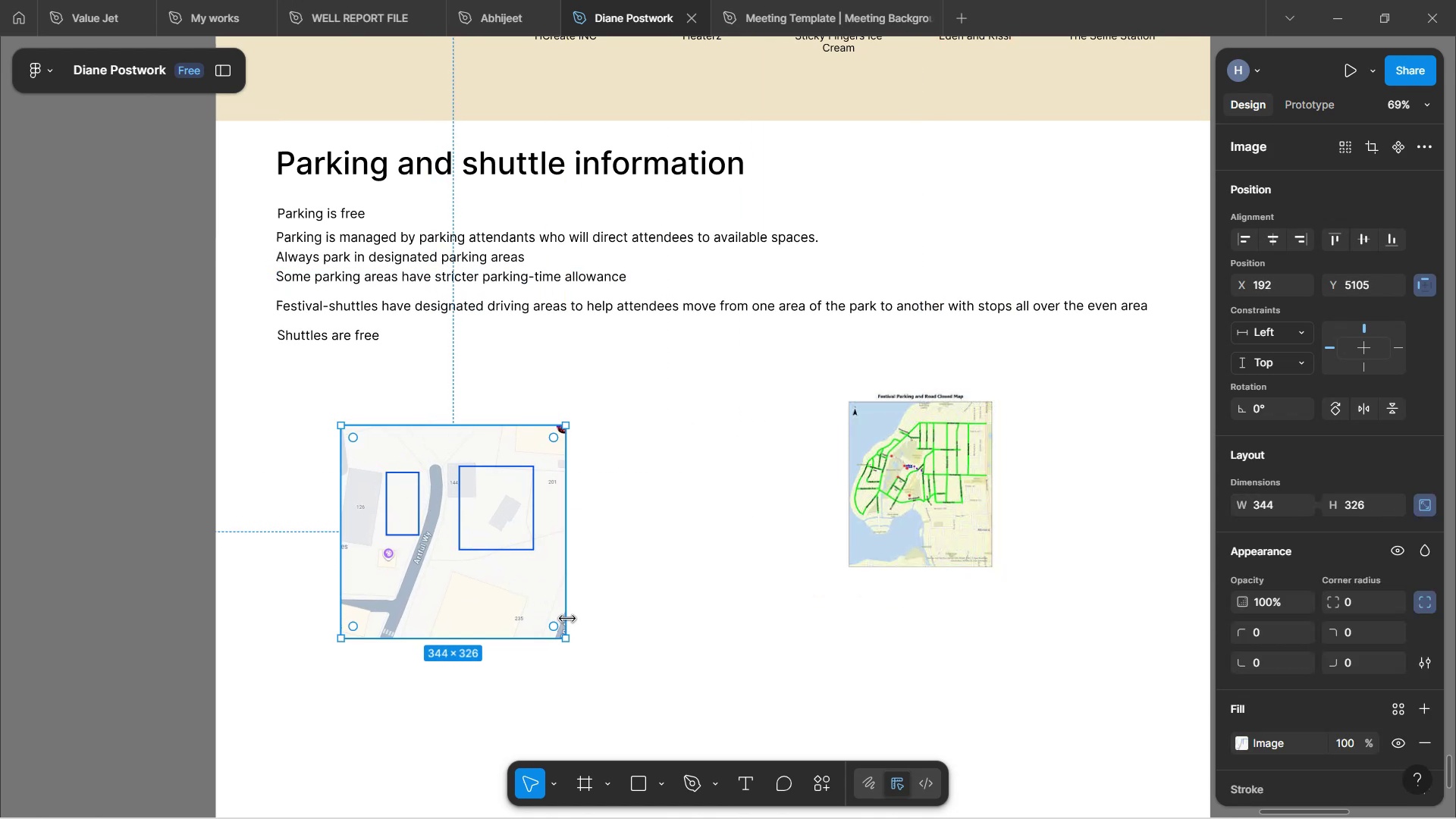 
key(Shift+ShiftLeft)
 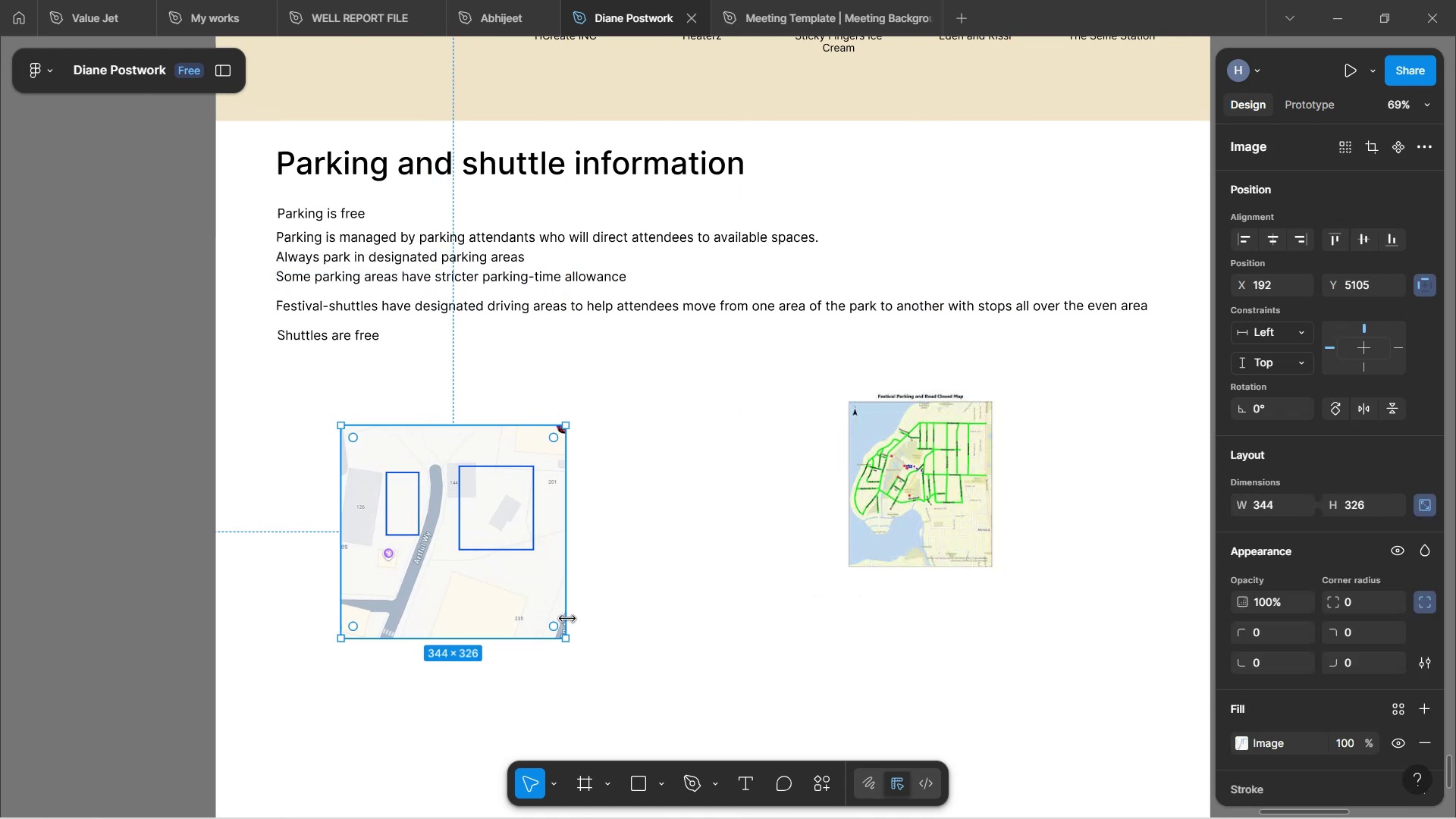 
key(Shift+ShiftLeft)
 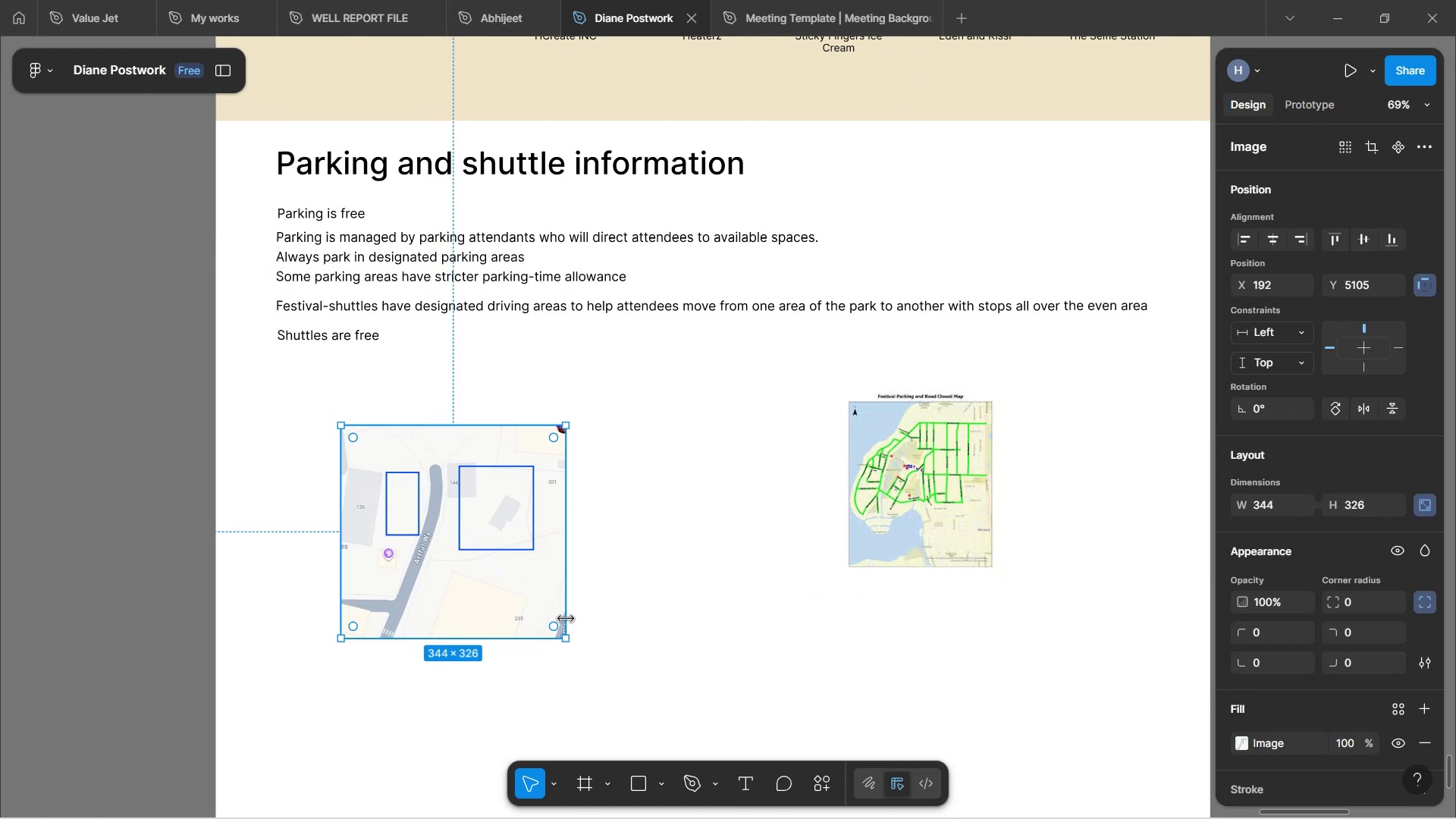 
key(Shift+ShiftLeft)
 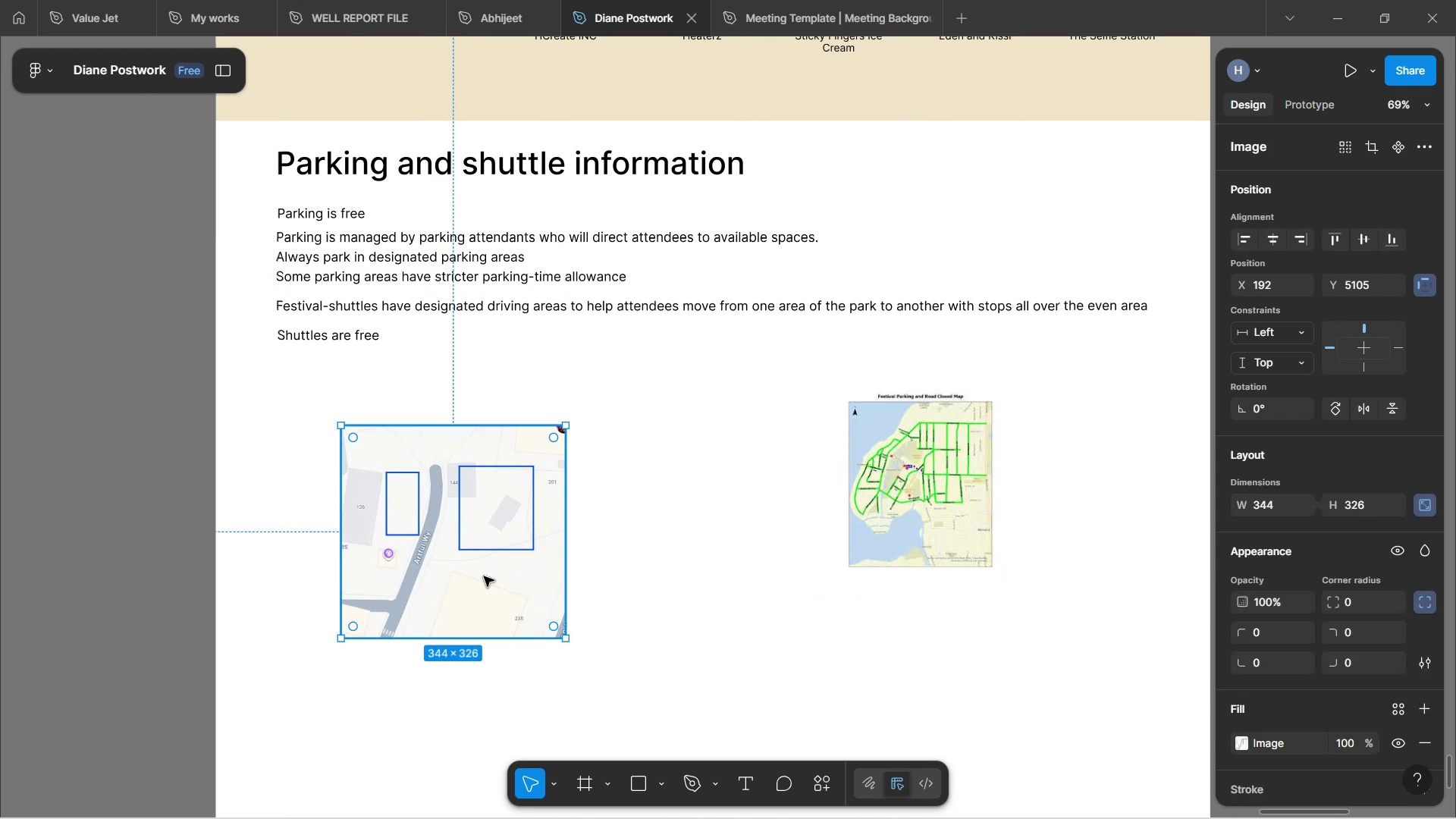 
left_click_drag(start_coordinate=[484, 576], to_coordinate=[477, 535])
 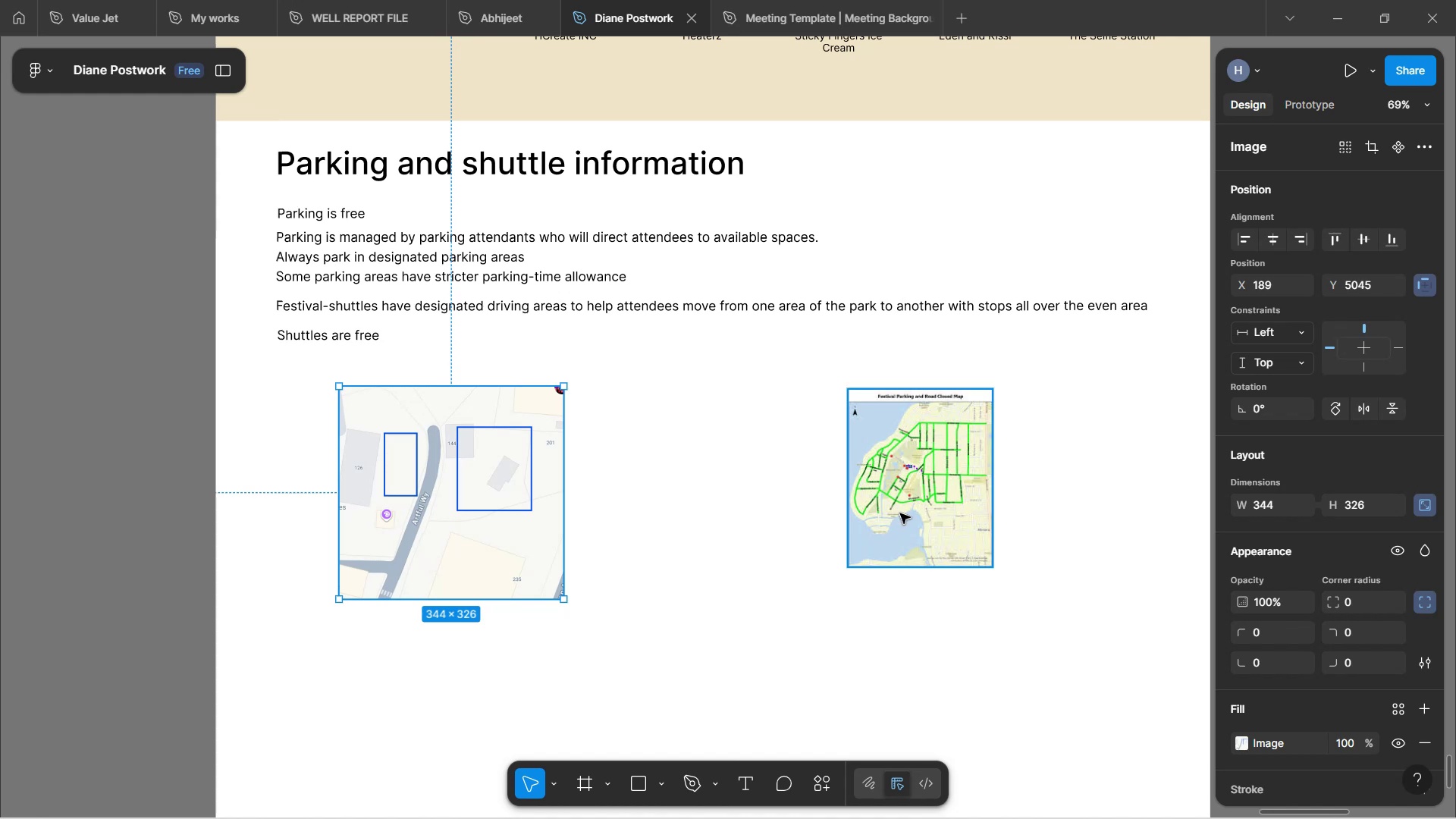 
left_click([900, 513])
 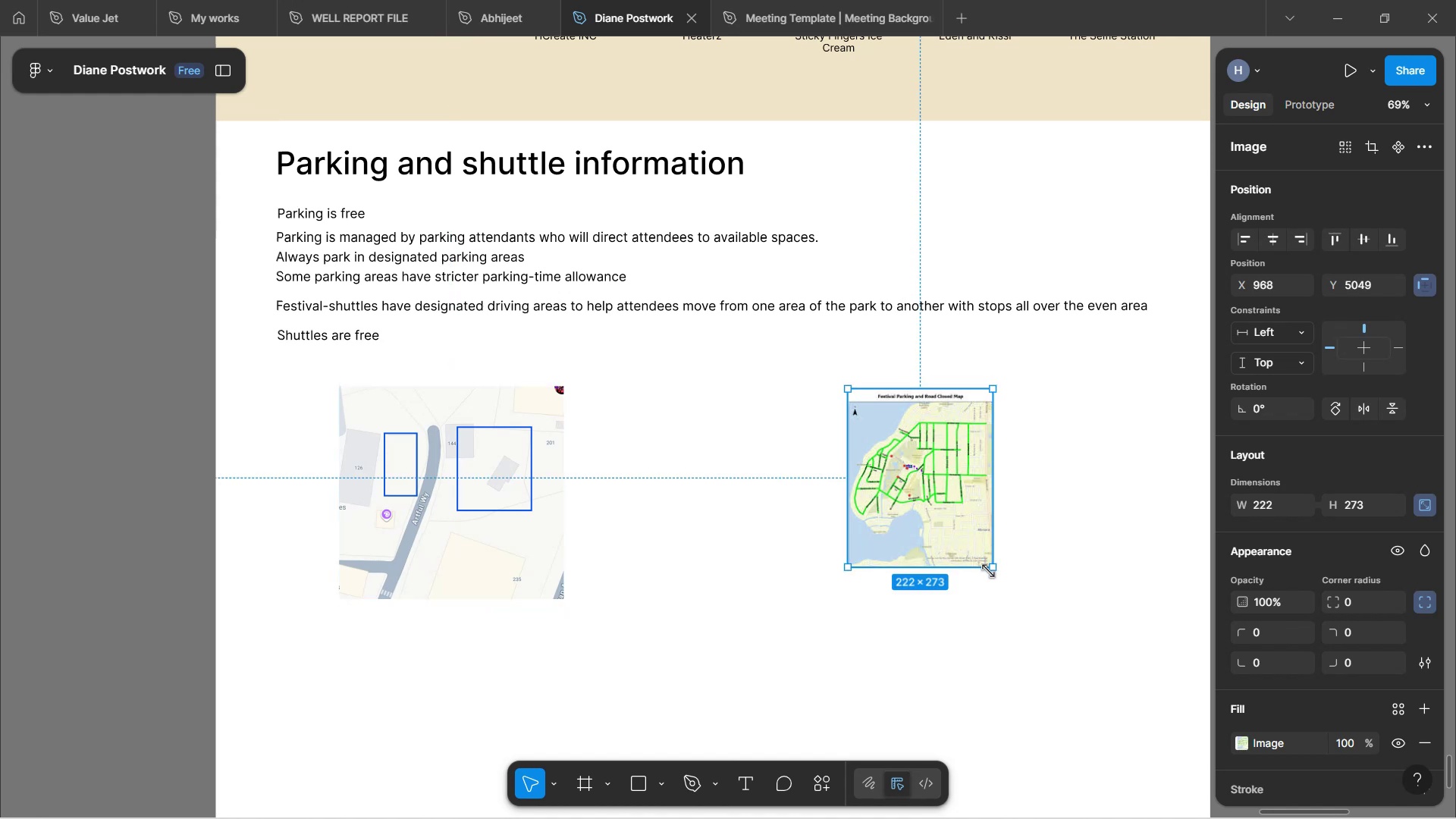 
hold_key(key=ShiftLeft, duration=1.53)
left_click_drag(start_coordinate=[994, 571], to_coordinate=[1031, 590])
 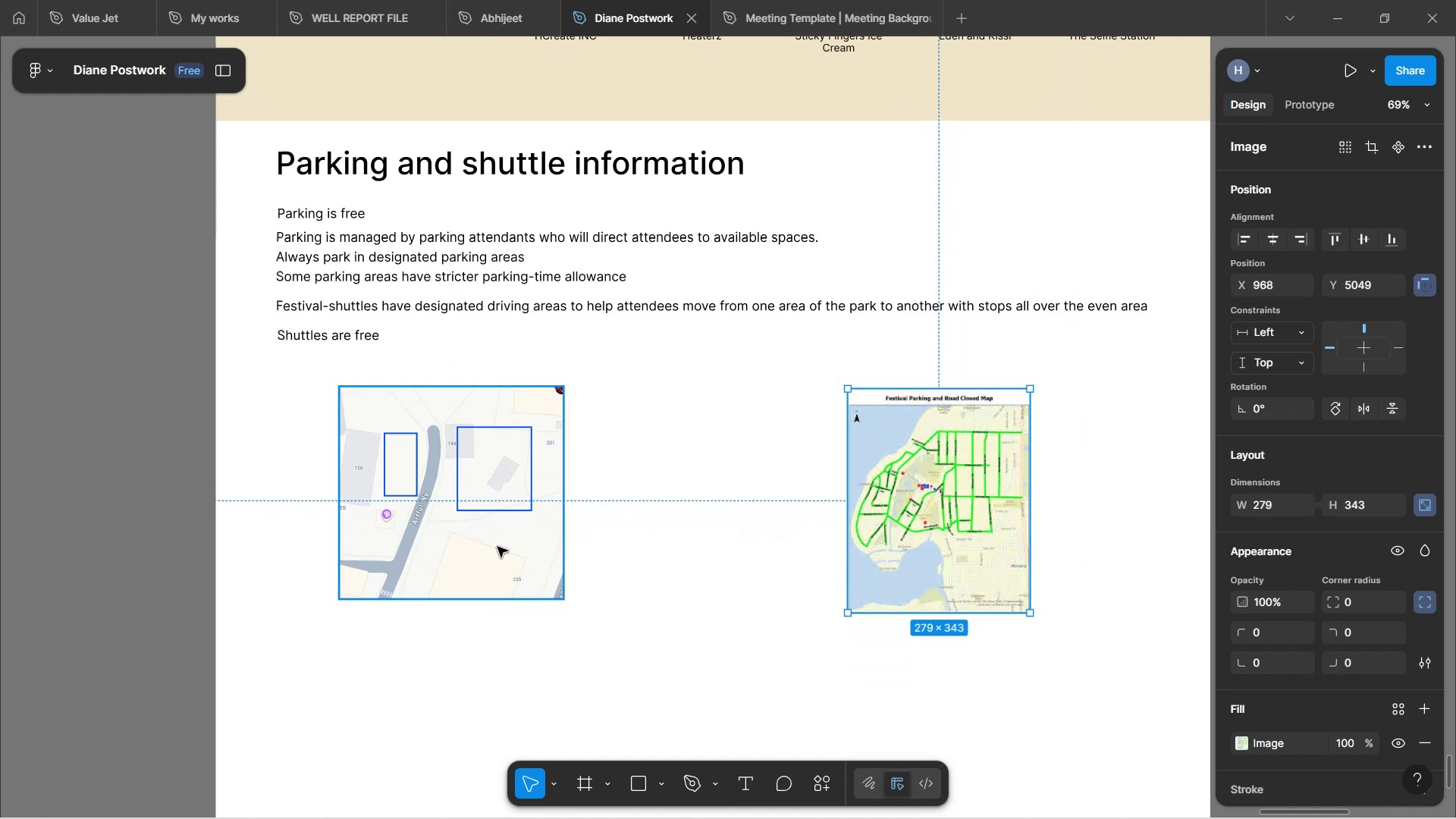 
hold_key(key=ShiftLeft, duration=1.54)
 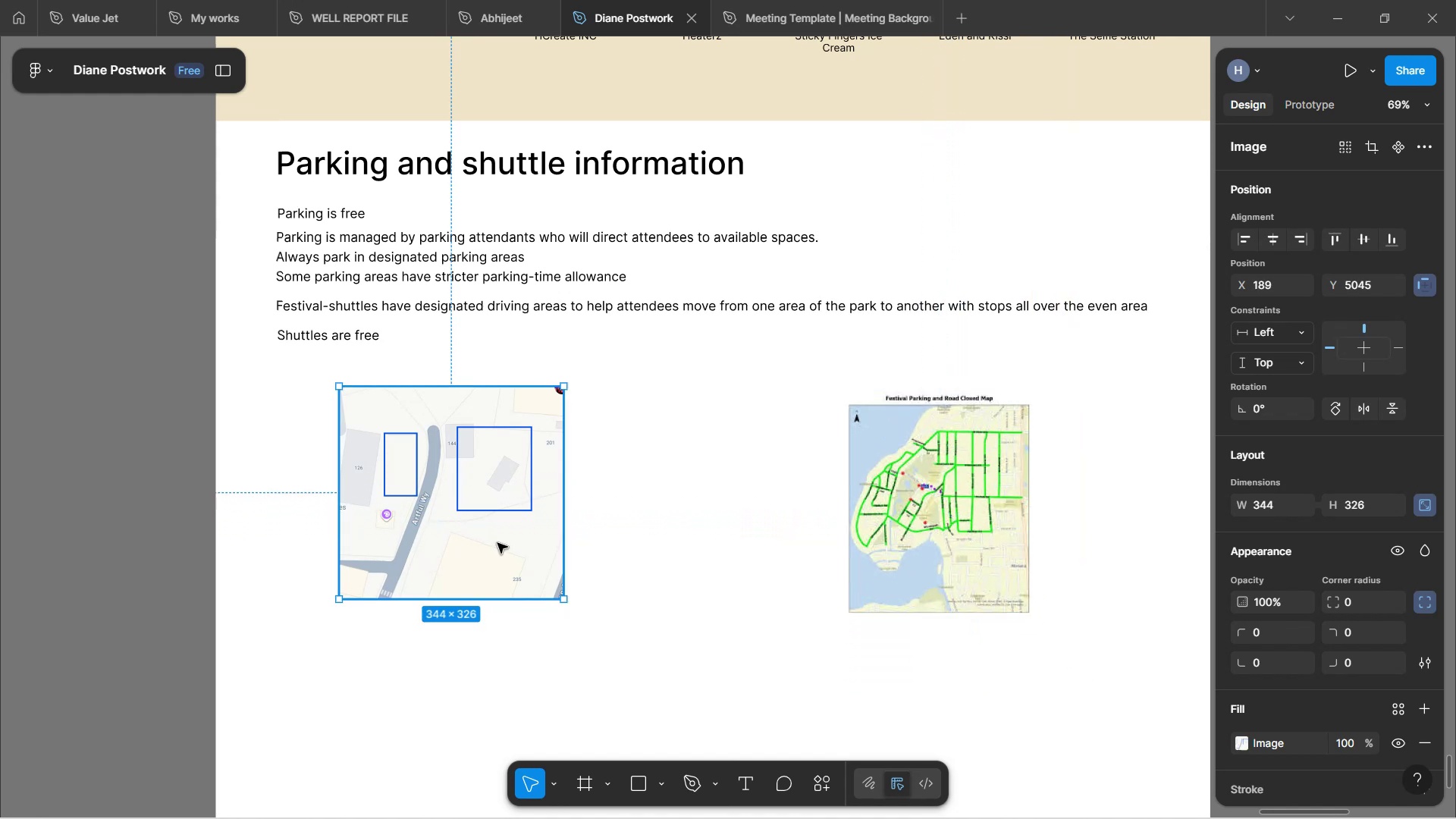 
left_click_drag(start_coordinate=[497, 543], to_coordinate=[478, 543])
 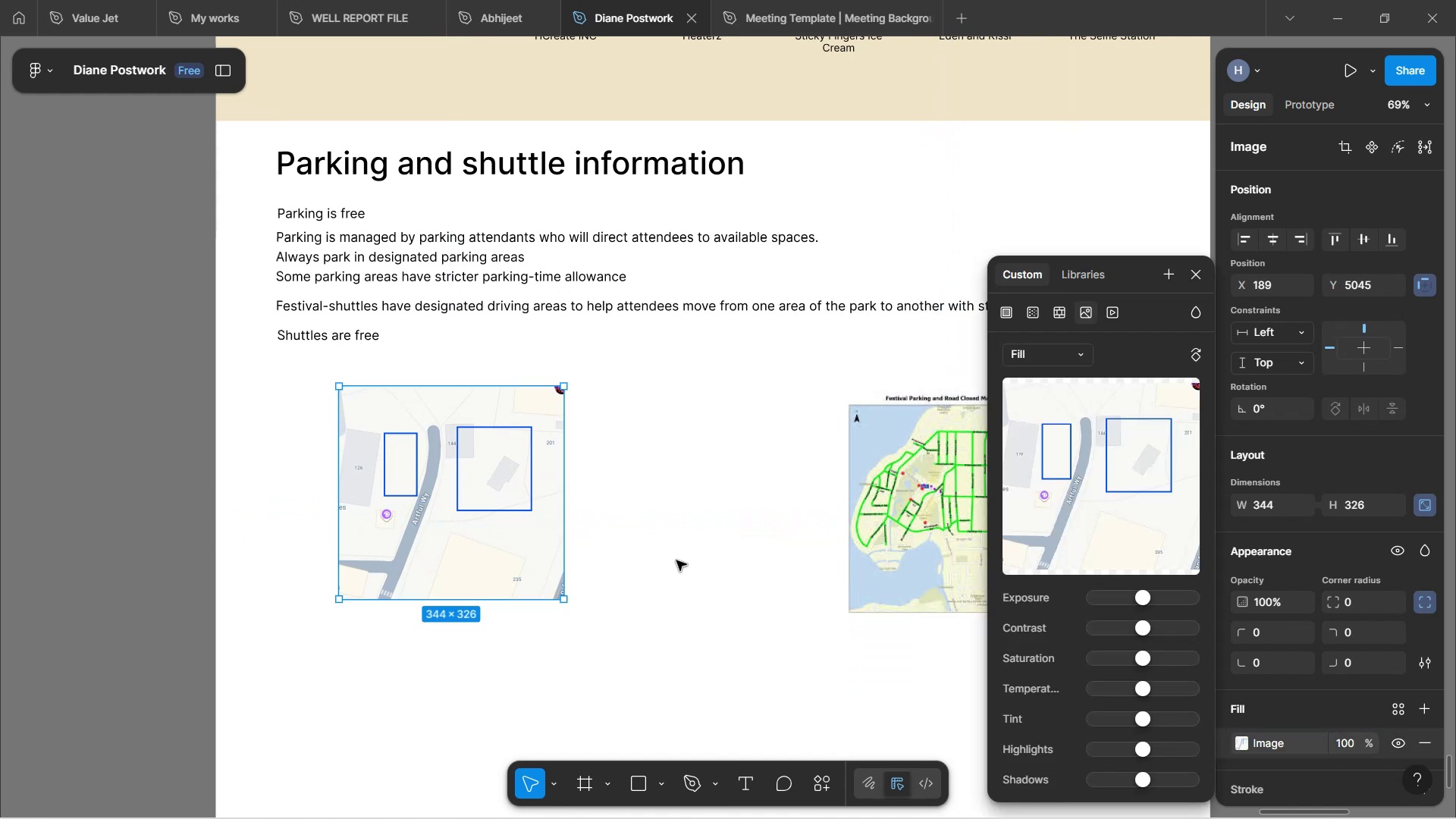 
left_click([676, 560])
 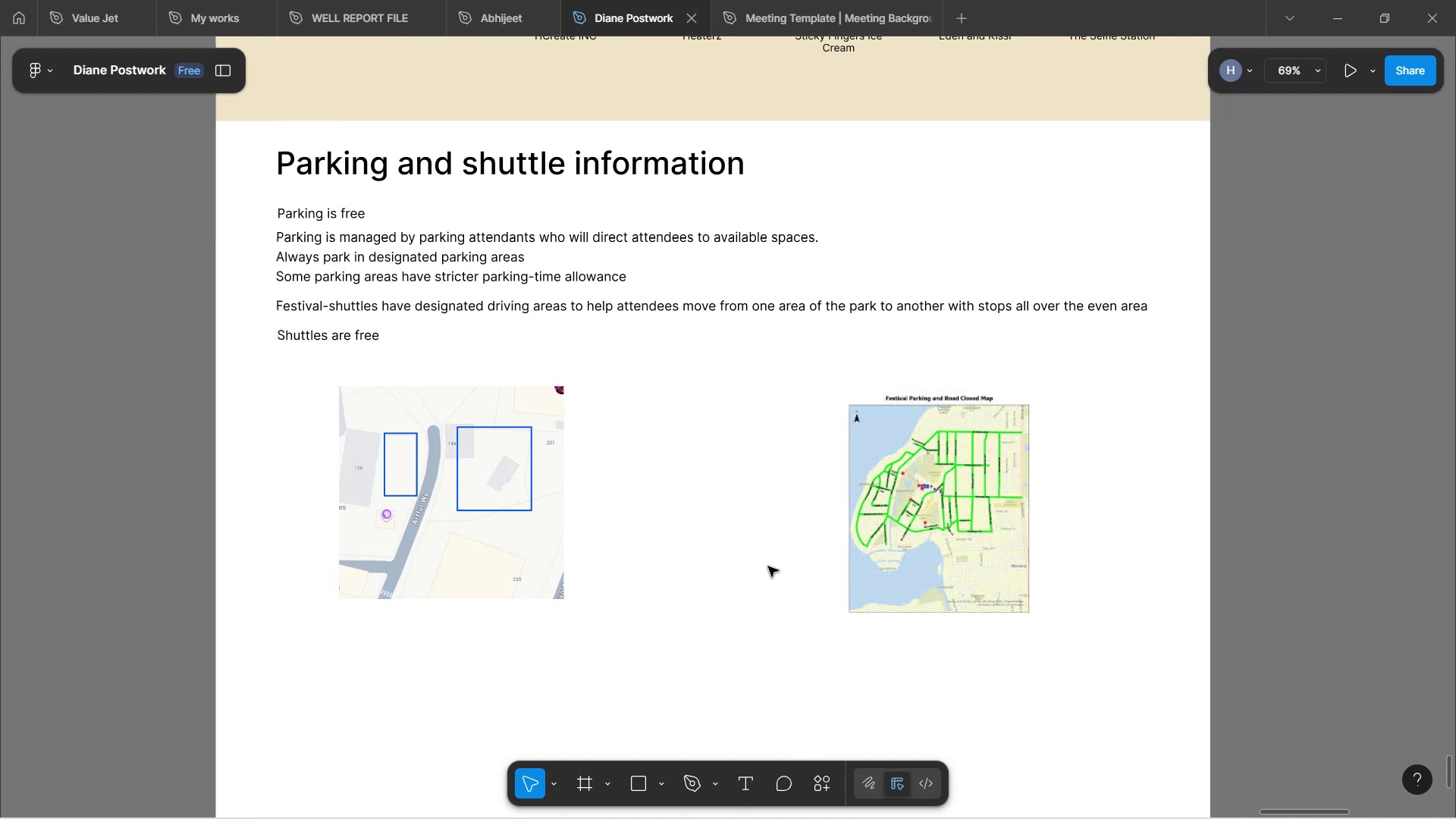 
wait(5.6)
 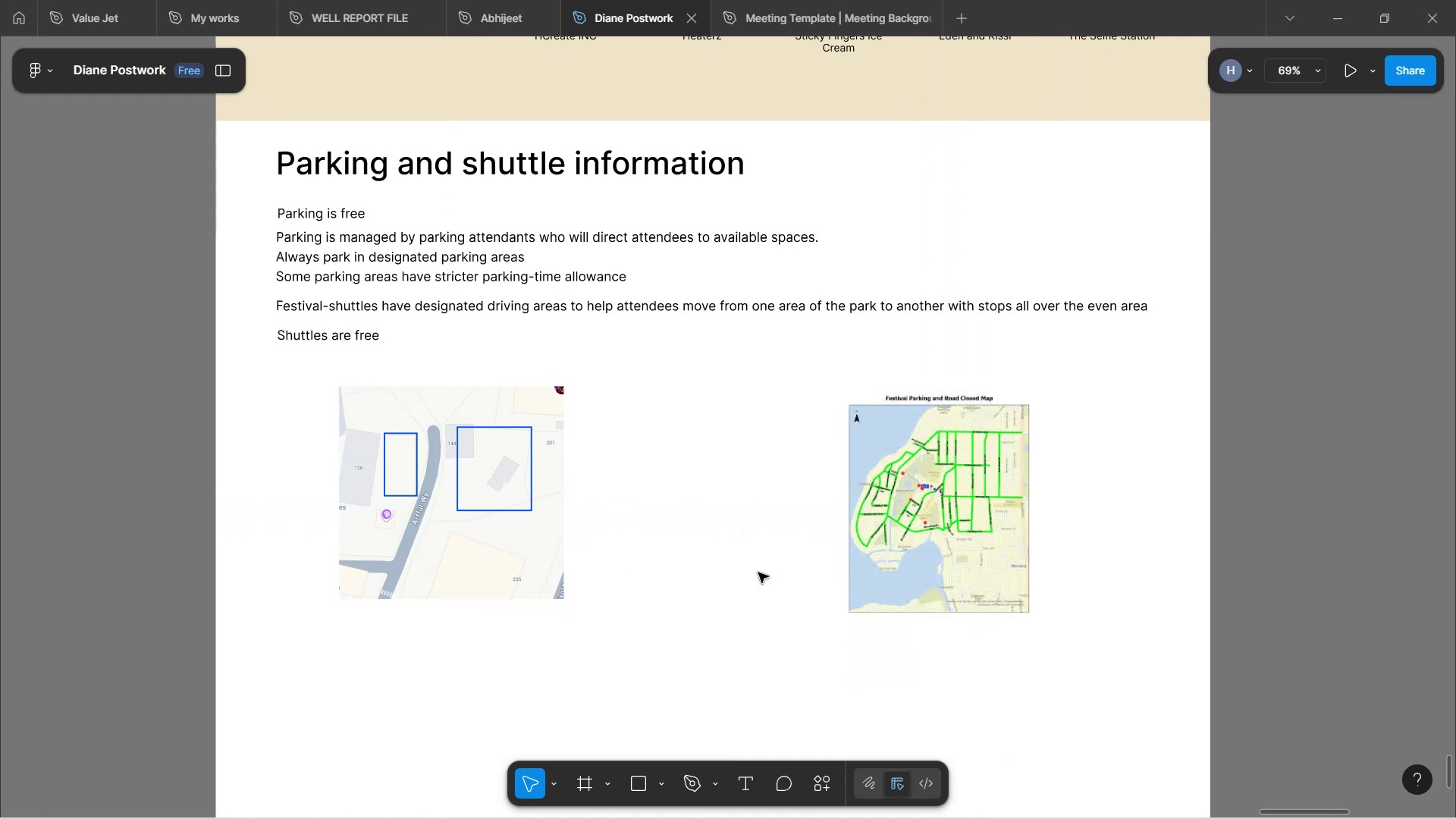 
left_click([484, 485])
 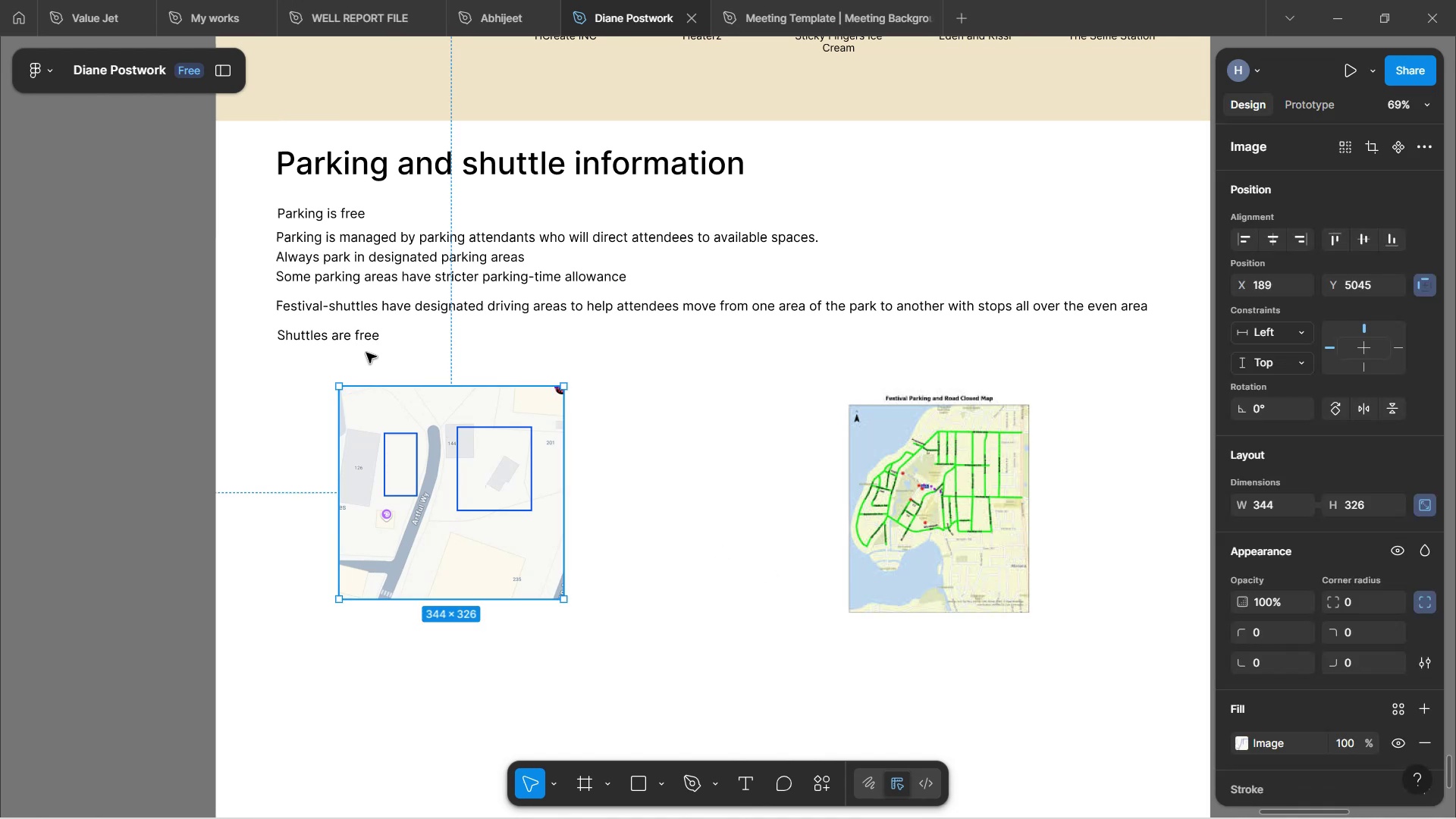 
left_click([360, 350])
 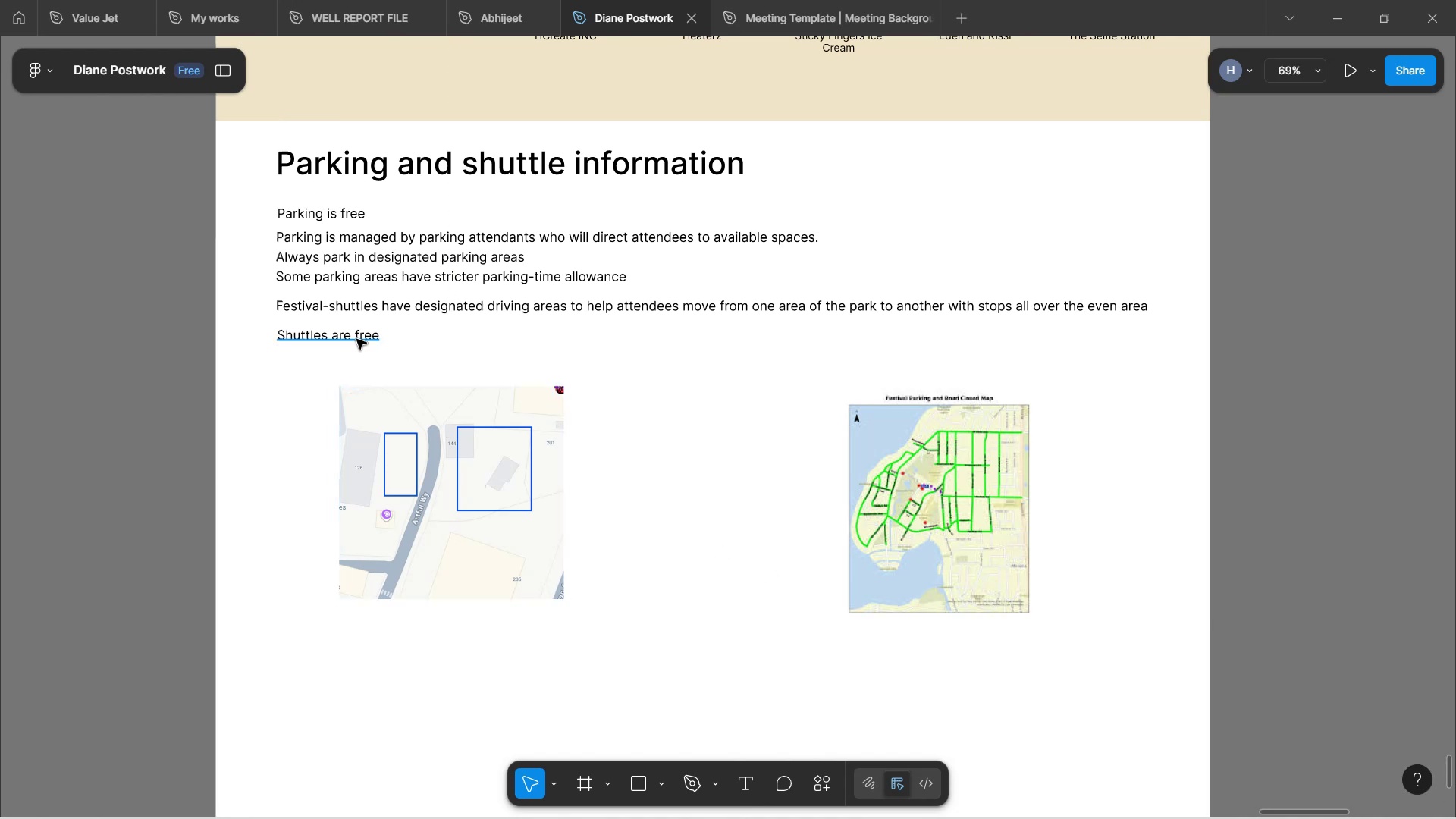 
left_click([356, 339])
 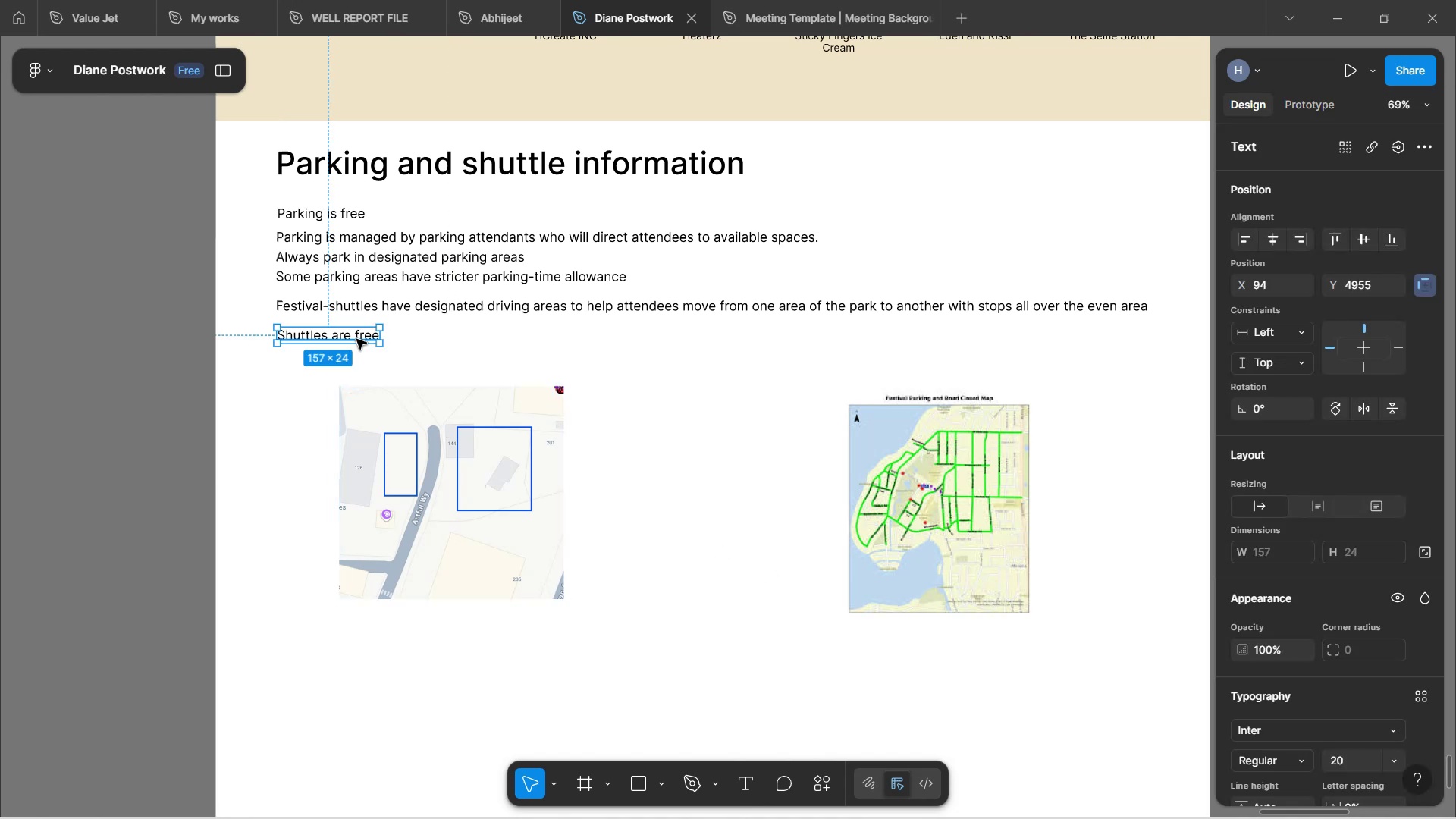 
hold_key(key=AltLeft, duration=1.5)
left_click_drag(start_coordinate=[356, 339], to_coordinate=[469, 630])
 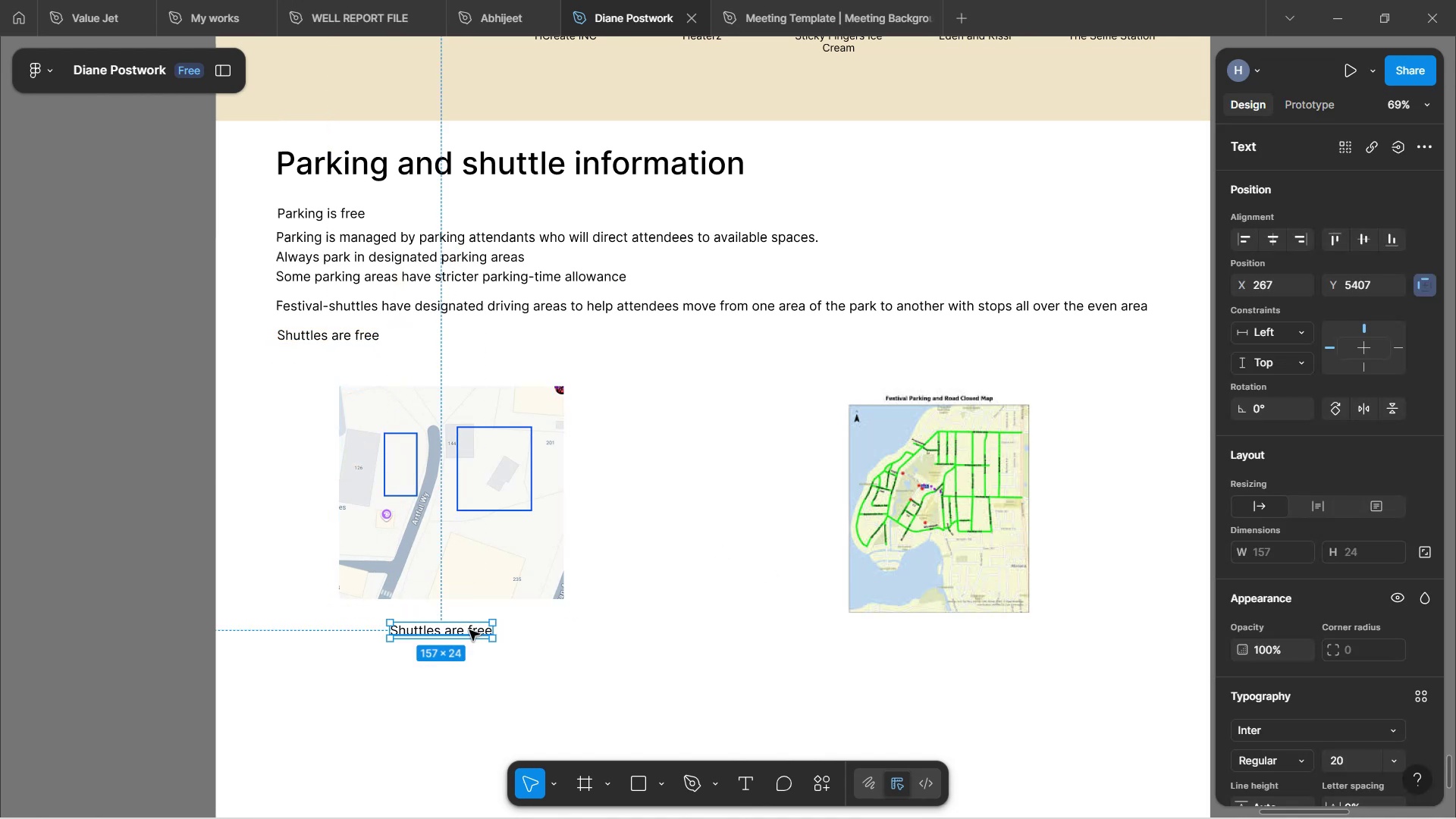 
key(Alt+AltLeft)
 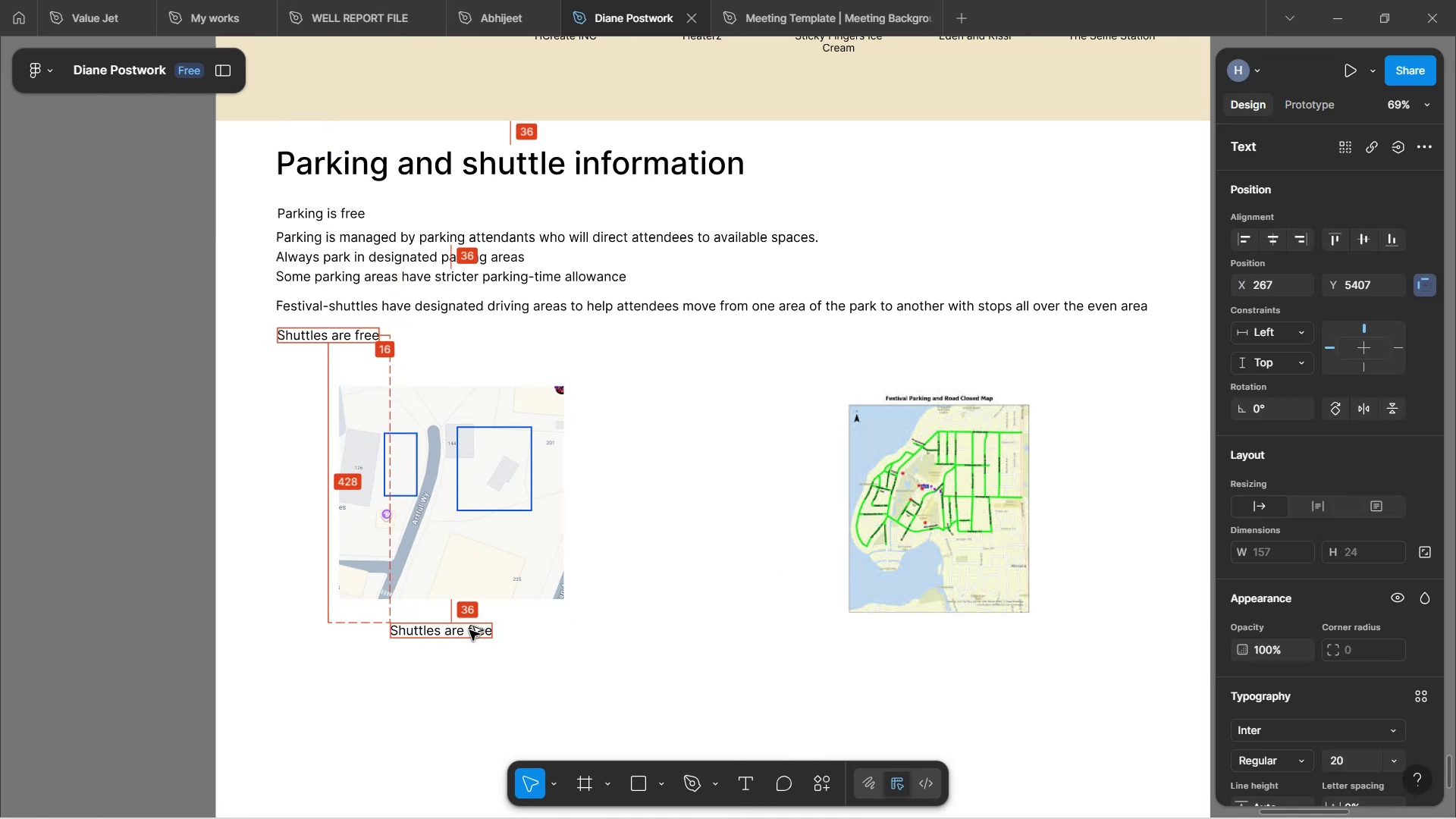 
key(Alt+AltLeft)
 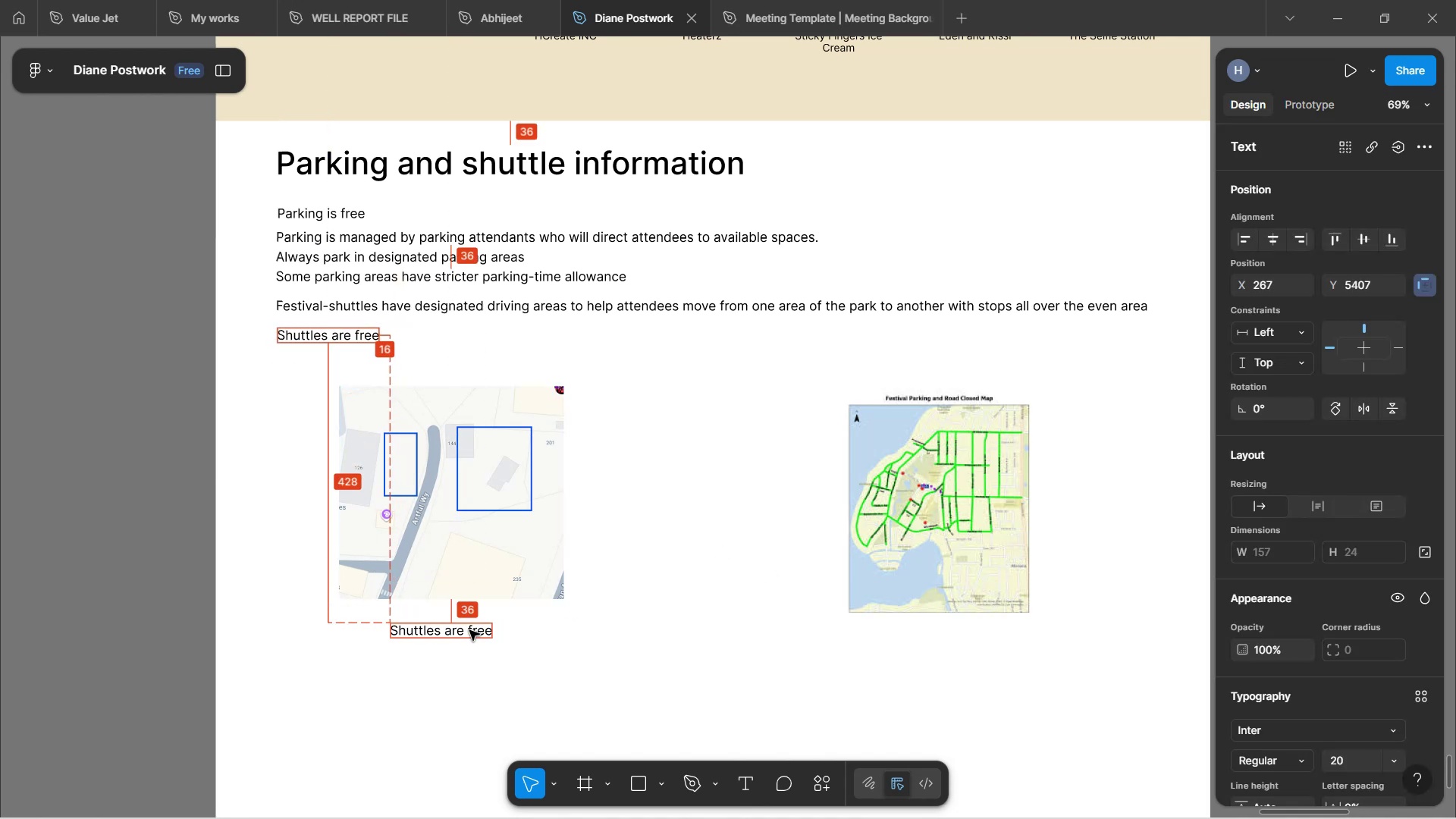 
key(Alt+AltLeft)
 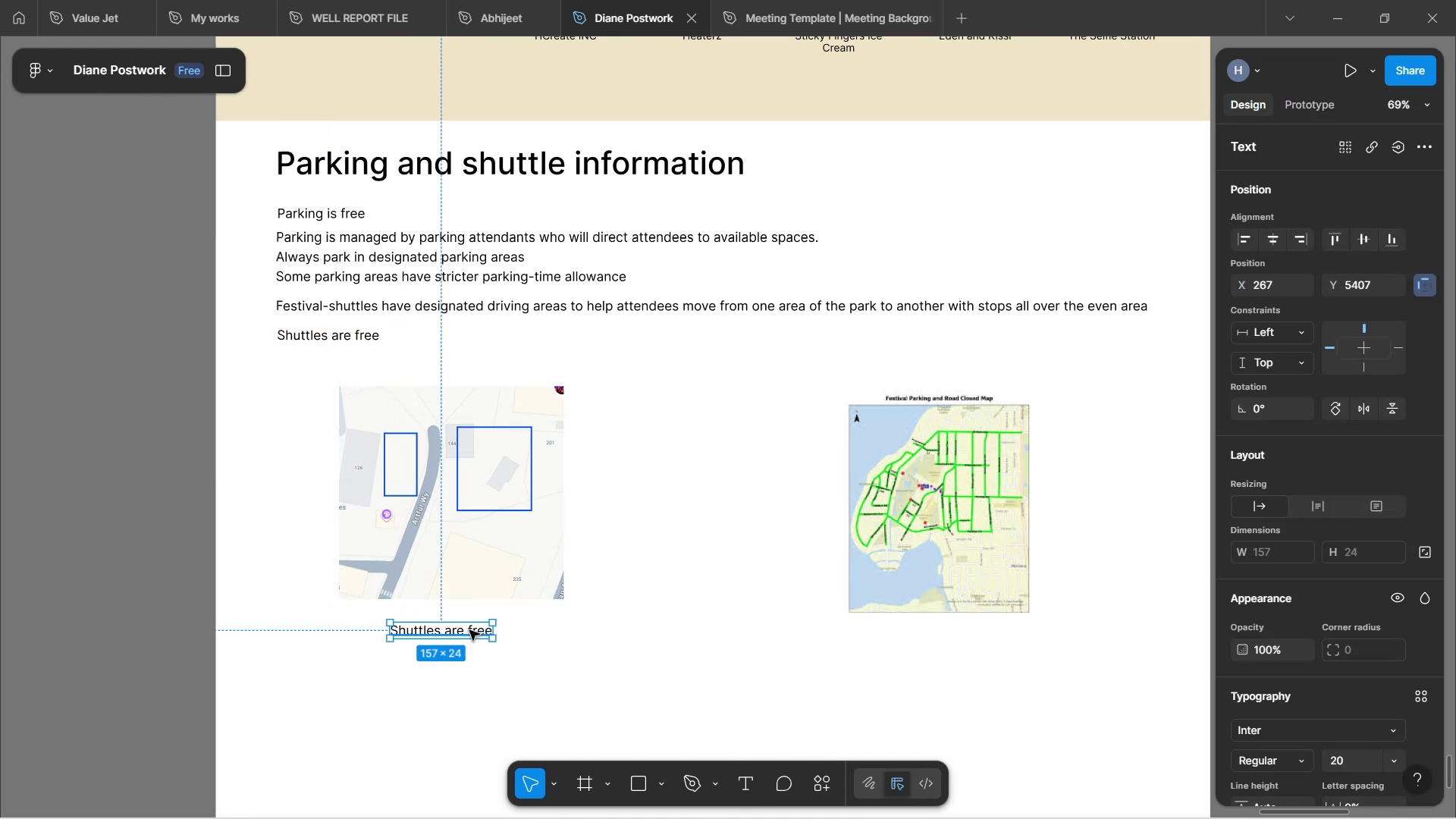 
double_click([469, 629])
 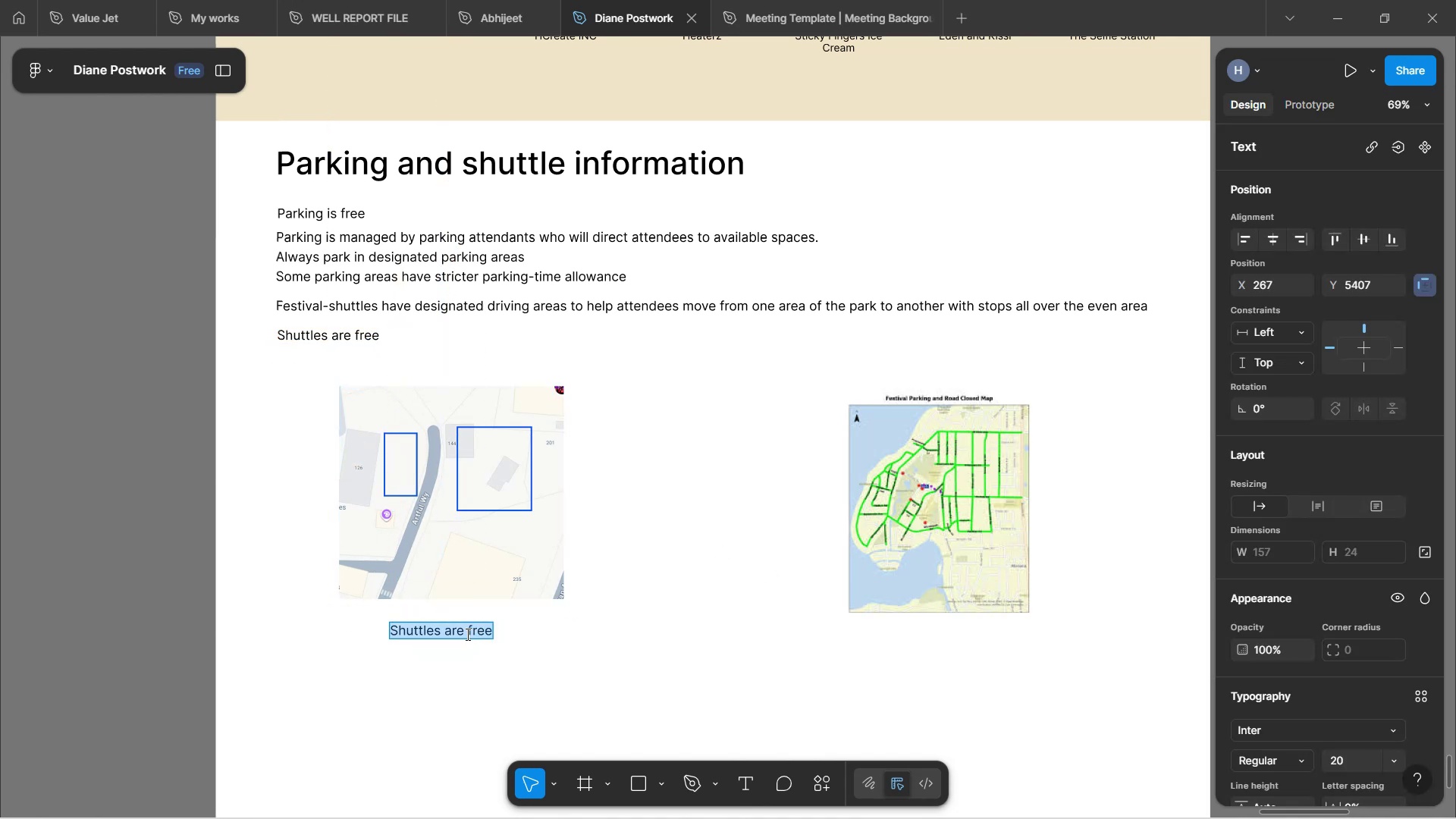 
type(Designated Parking areaxs)
key(Backspace)
key(Backspace)
type(s)
 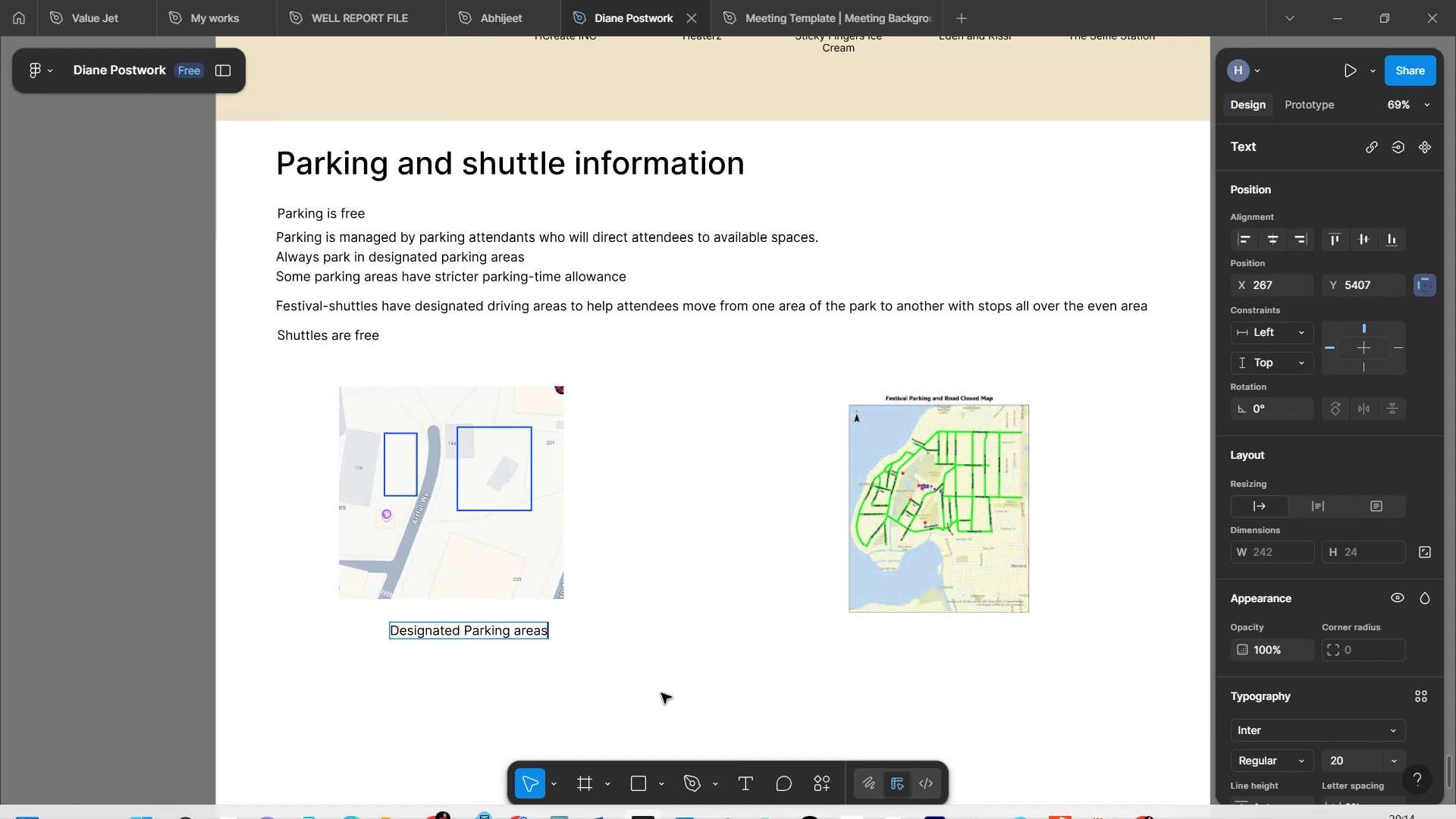 
left_click([680, 637])
 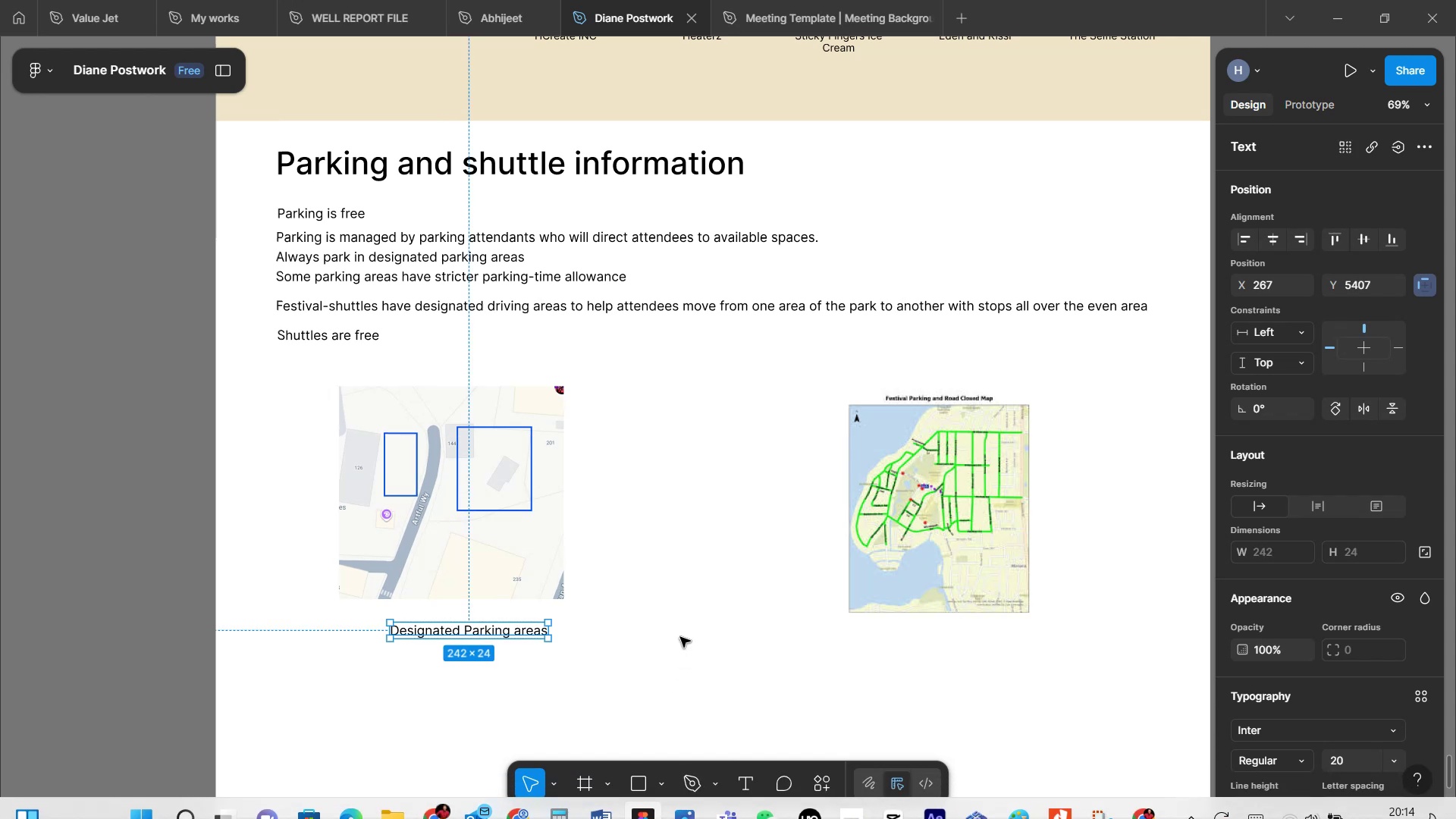 
left_click([680, 637])
 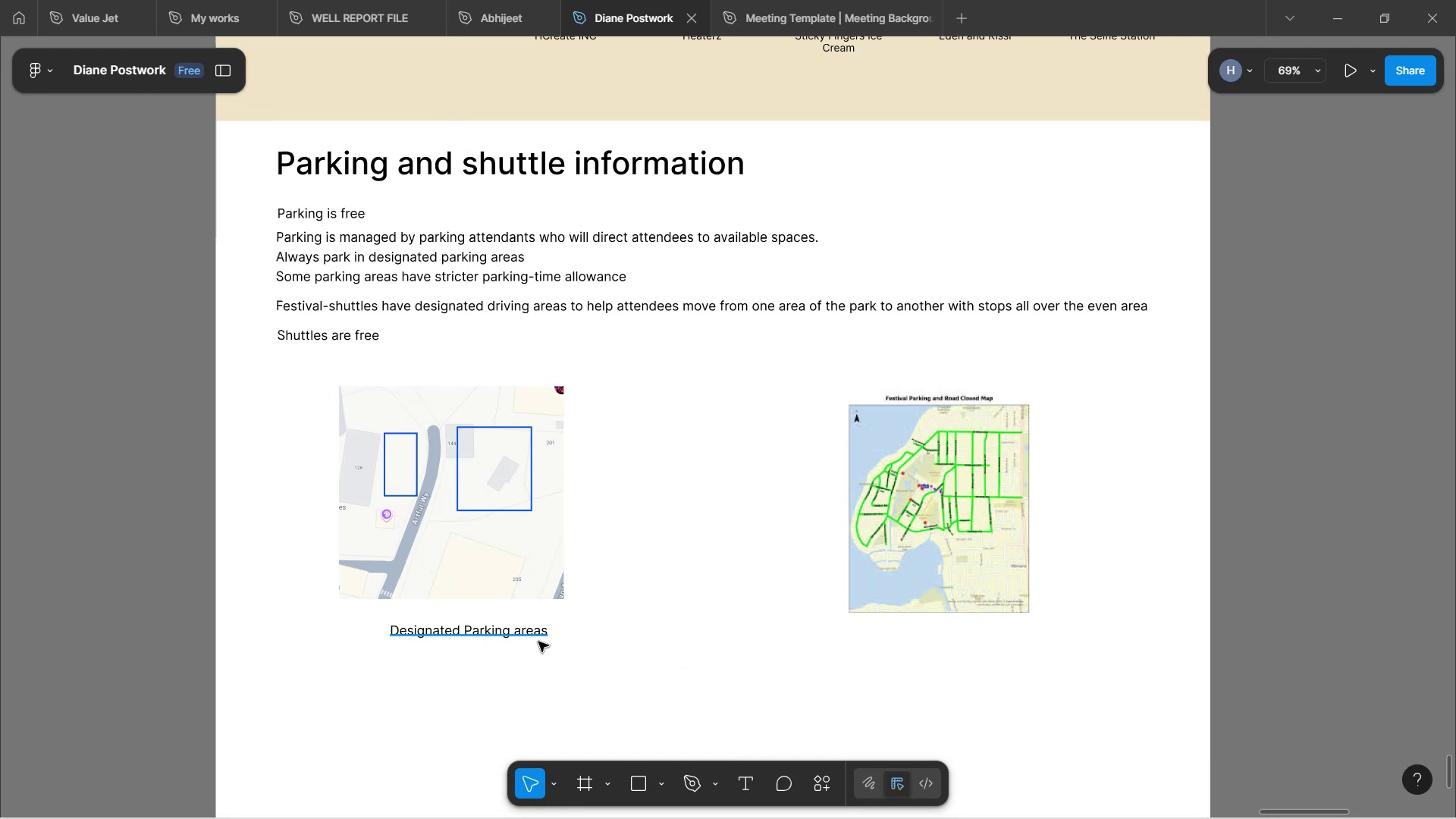 
left_click([538, 642])
 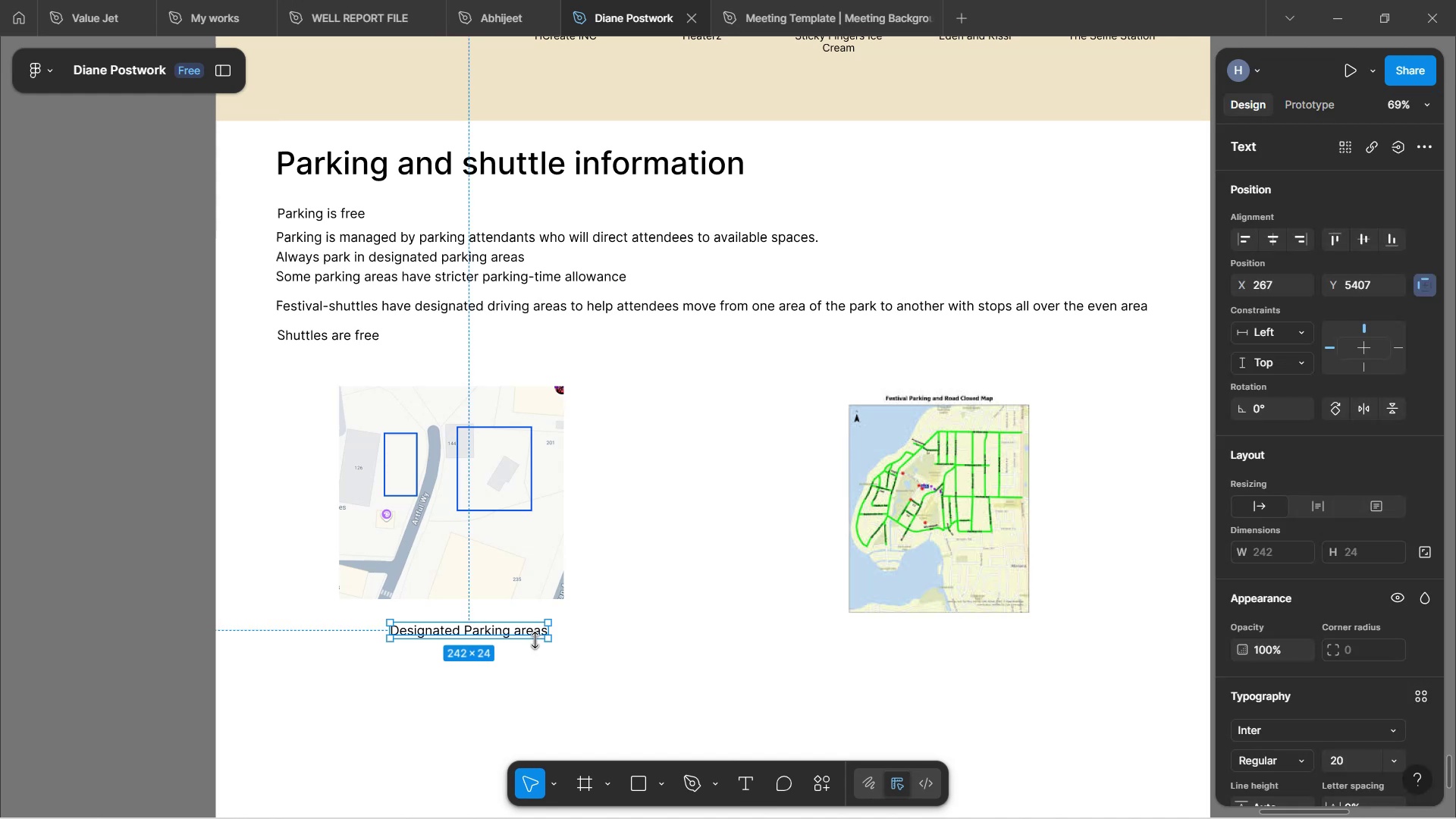 
hold_key(key=AltLeft, duration=1.52)
left_click_drag(start_coordinate=[529, 634], to_coordinate=[980, 635])
 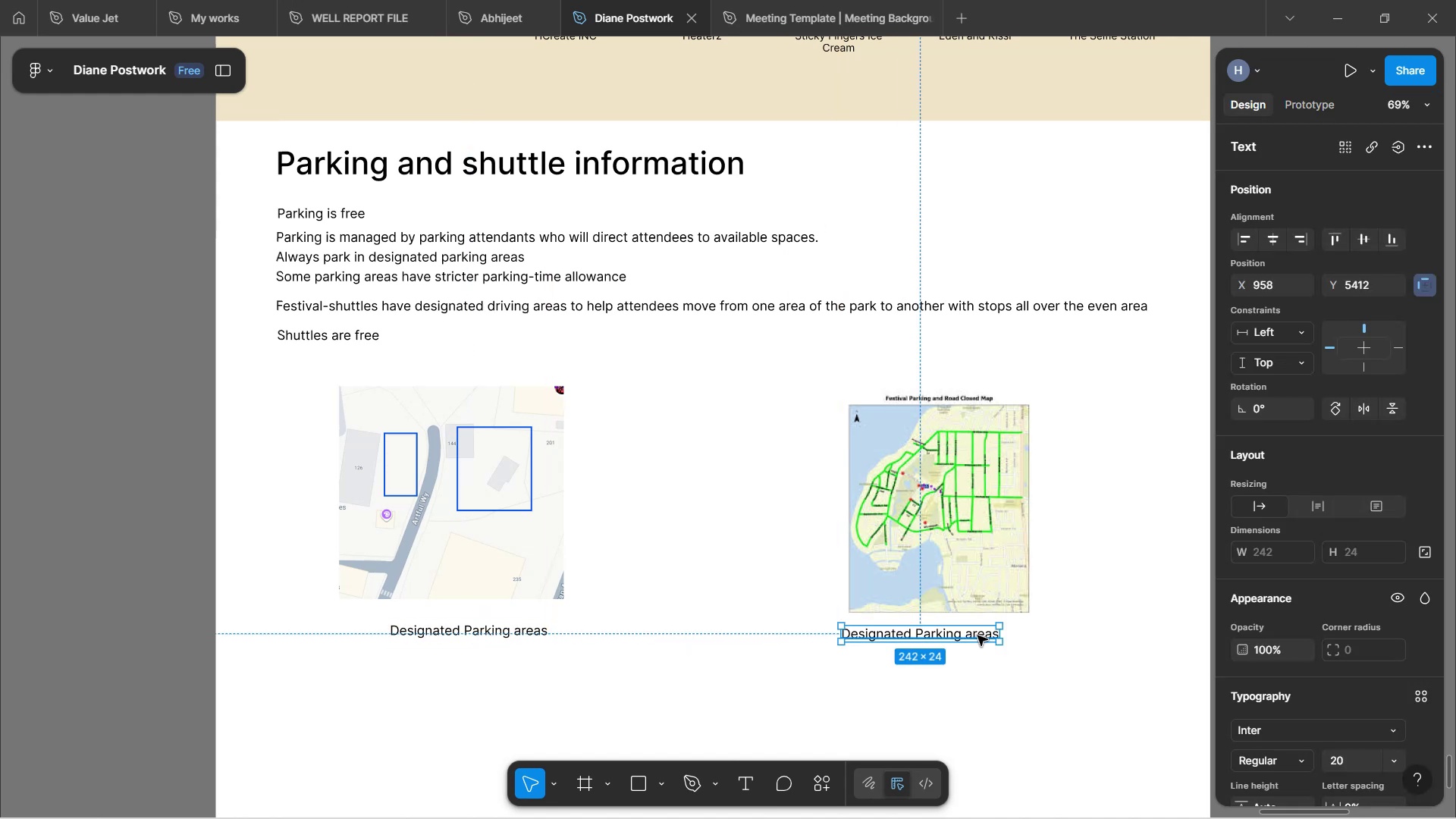 
hold_key(key=AltLeft, duration=0.36)
 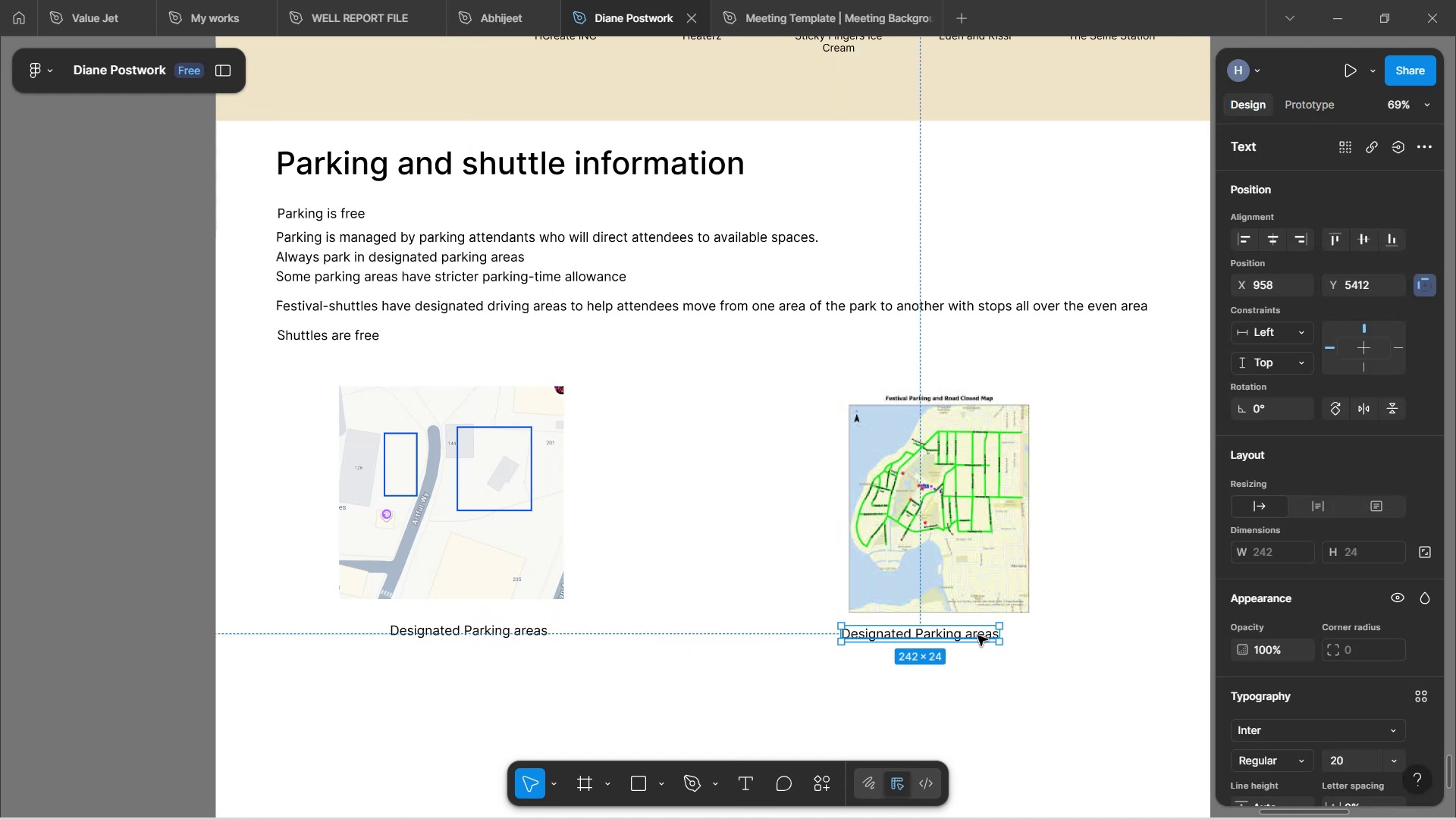 
double_click([977, 635])
 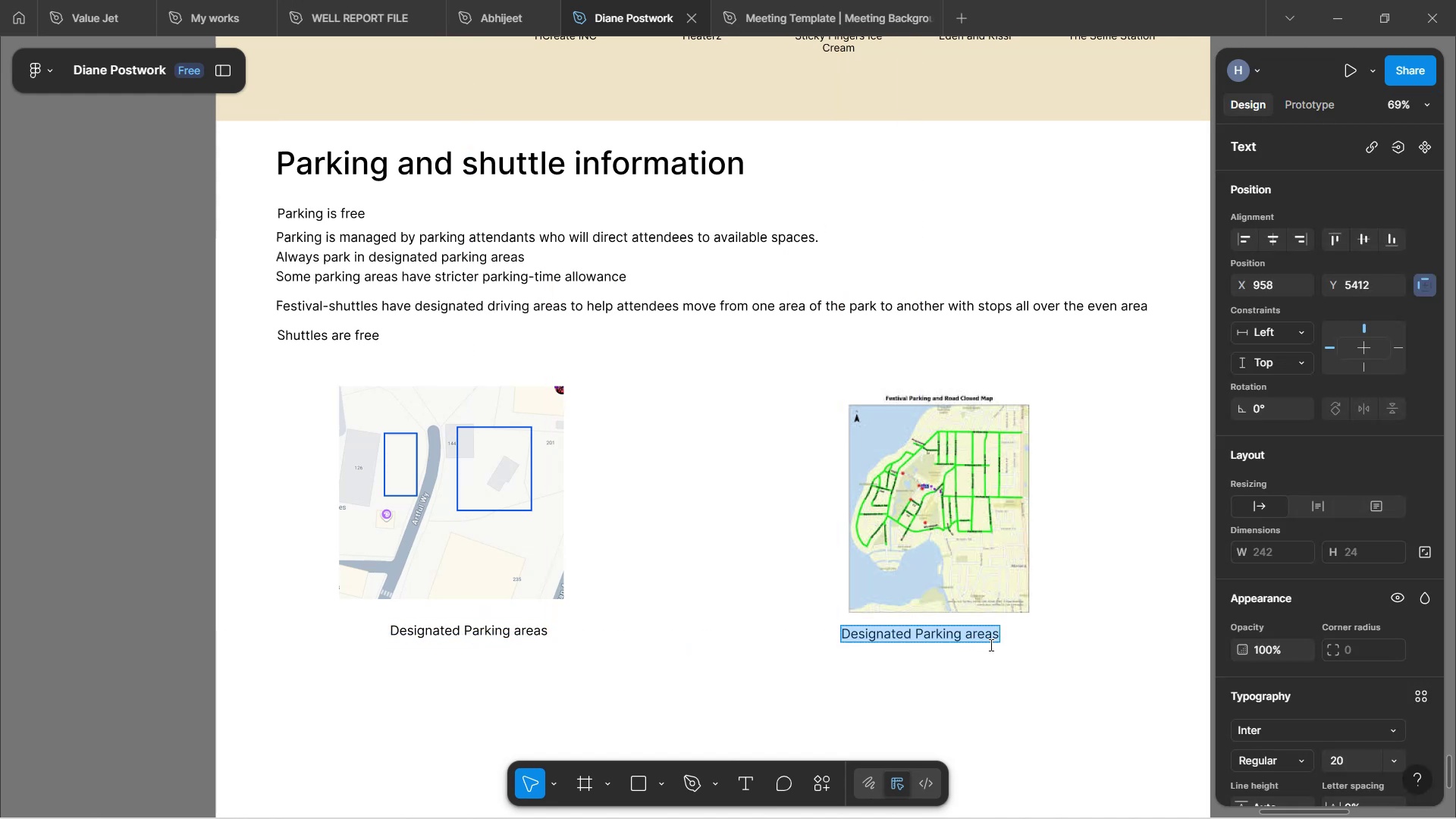 
type(Shuutle )
key(Backspace)
key(Backspace)
key(Backspace)
key(Backspace)
key(Backspace)
type(ttle routes)
 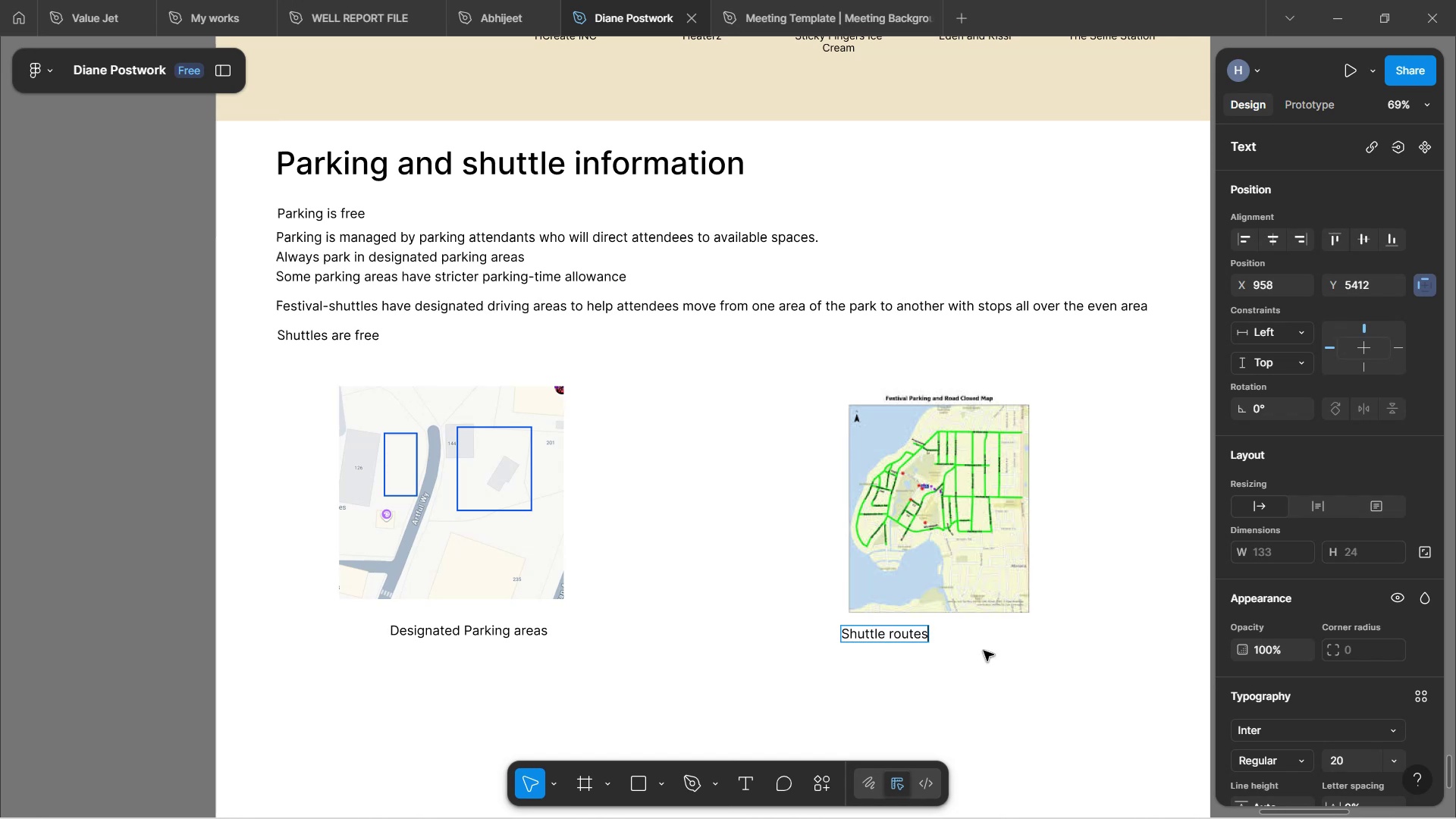 
left_click([1035, 671])
 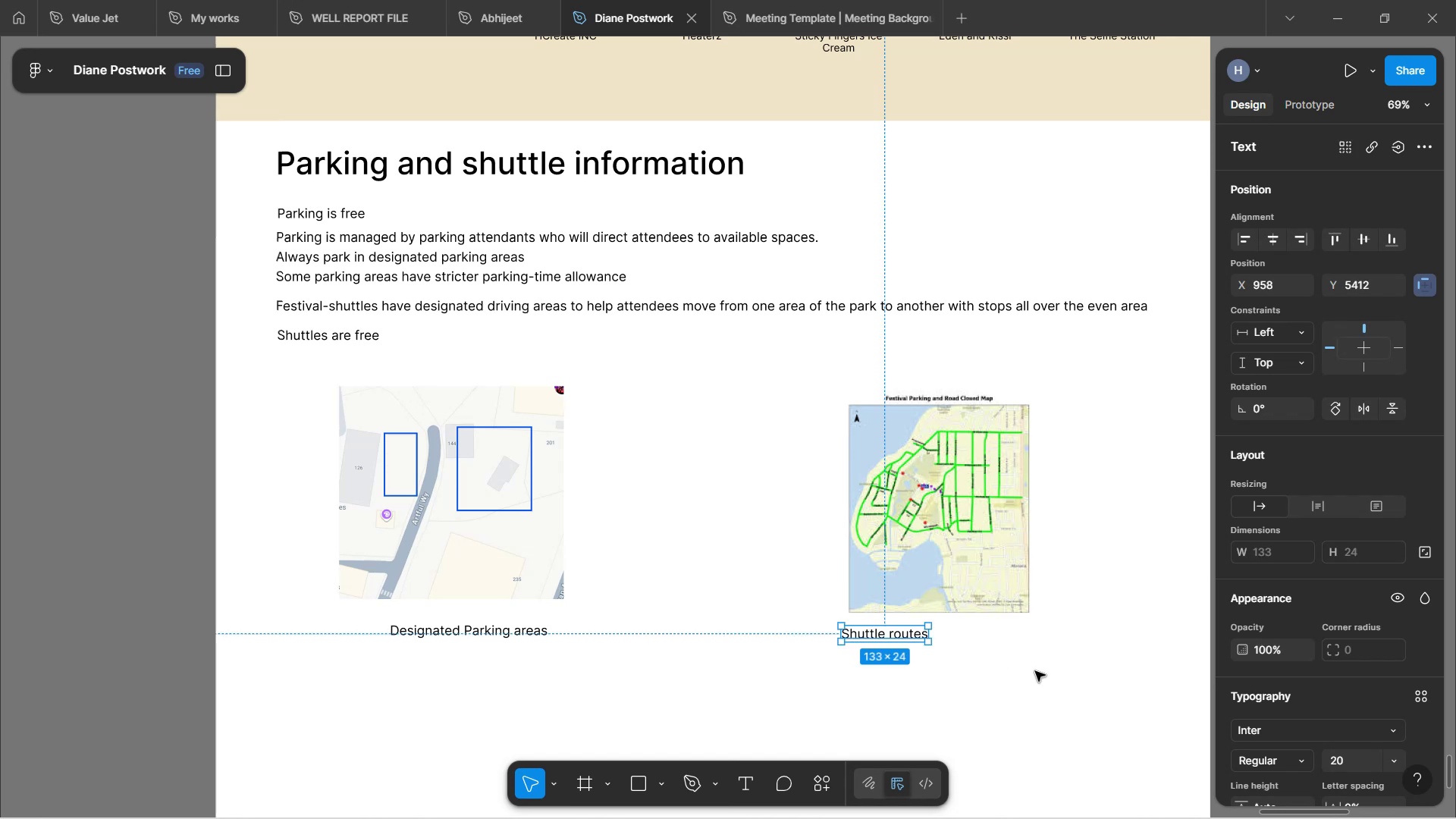 
double_click([1035, 671])
 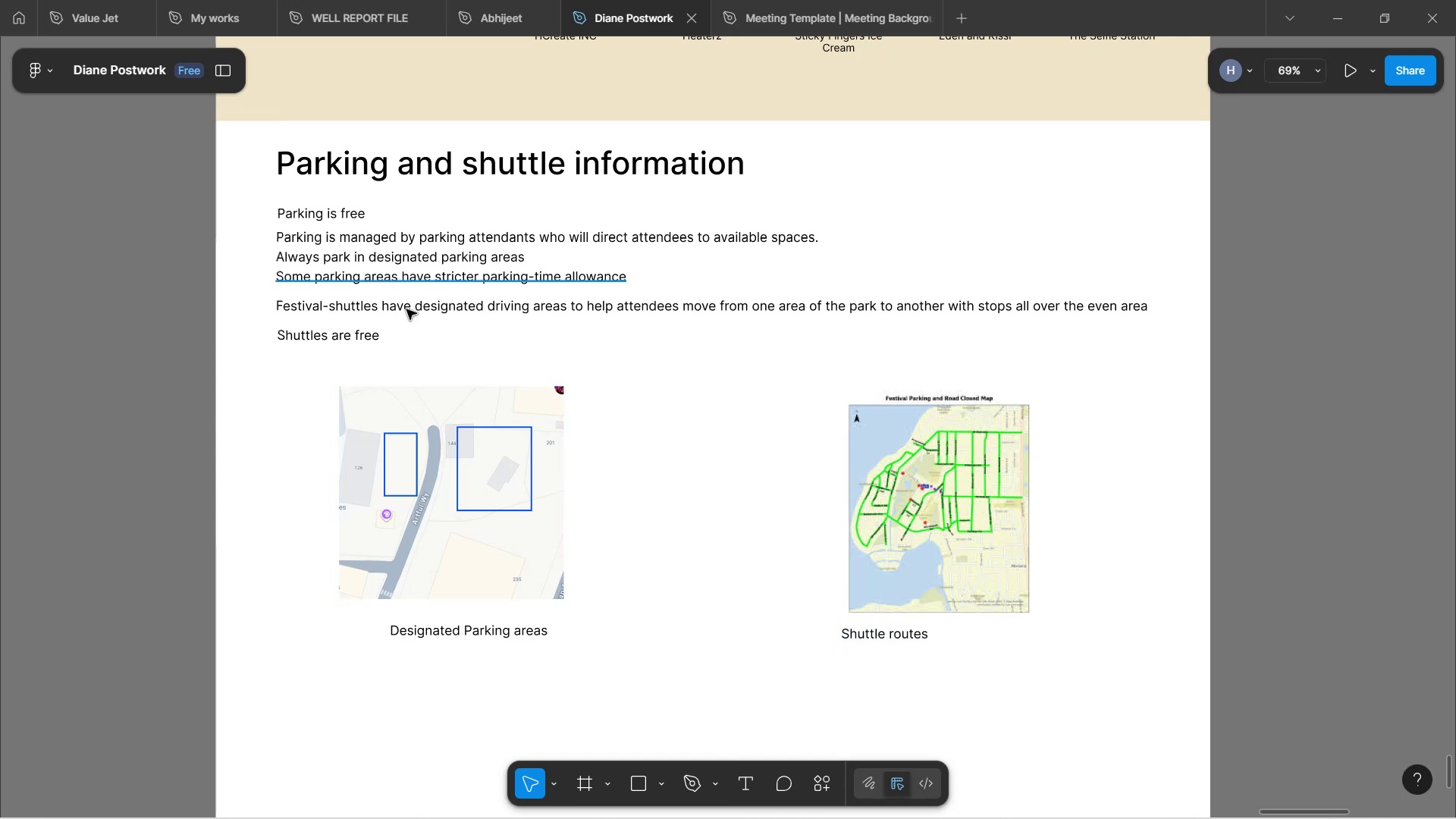 
left_click([497, 487])
 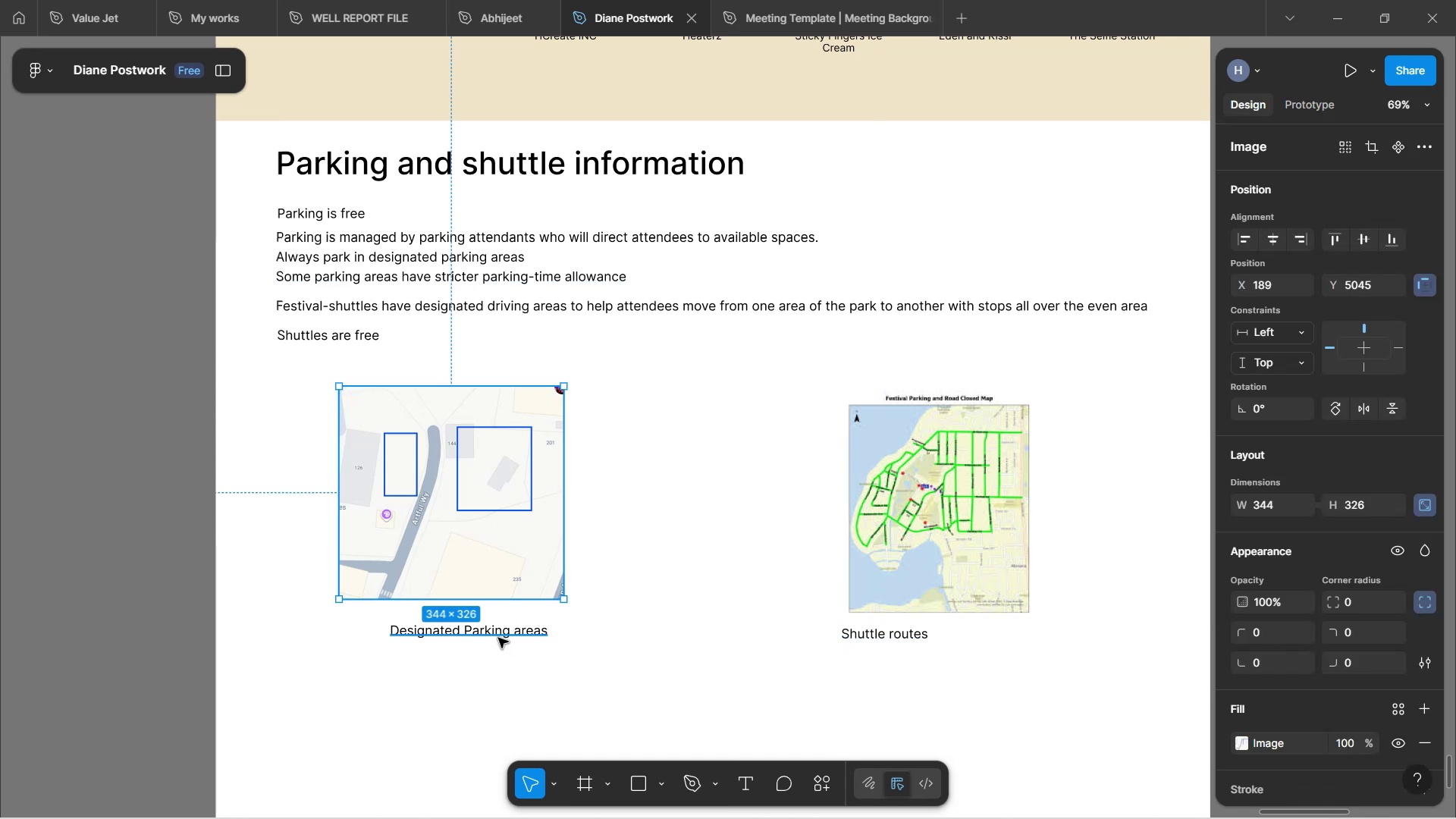 
left_click_drag(start_coordinate=[498, 638], to_coordinate=[478, 627])
 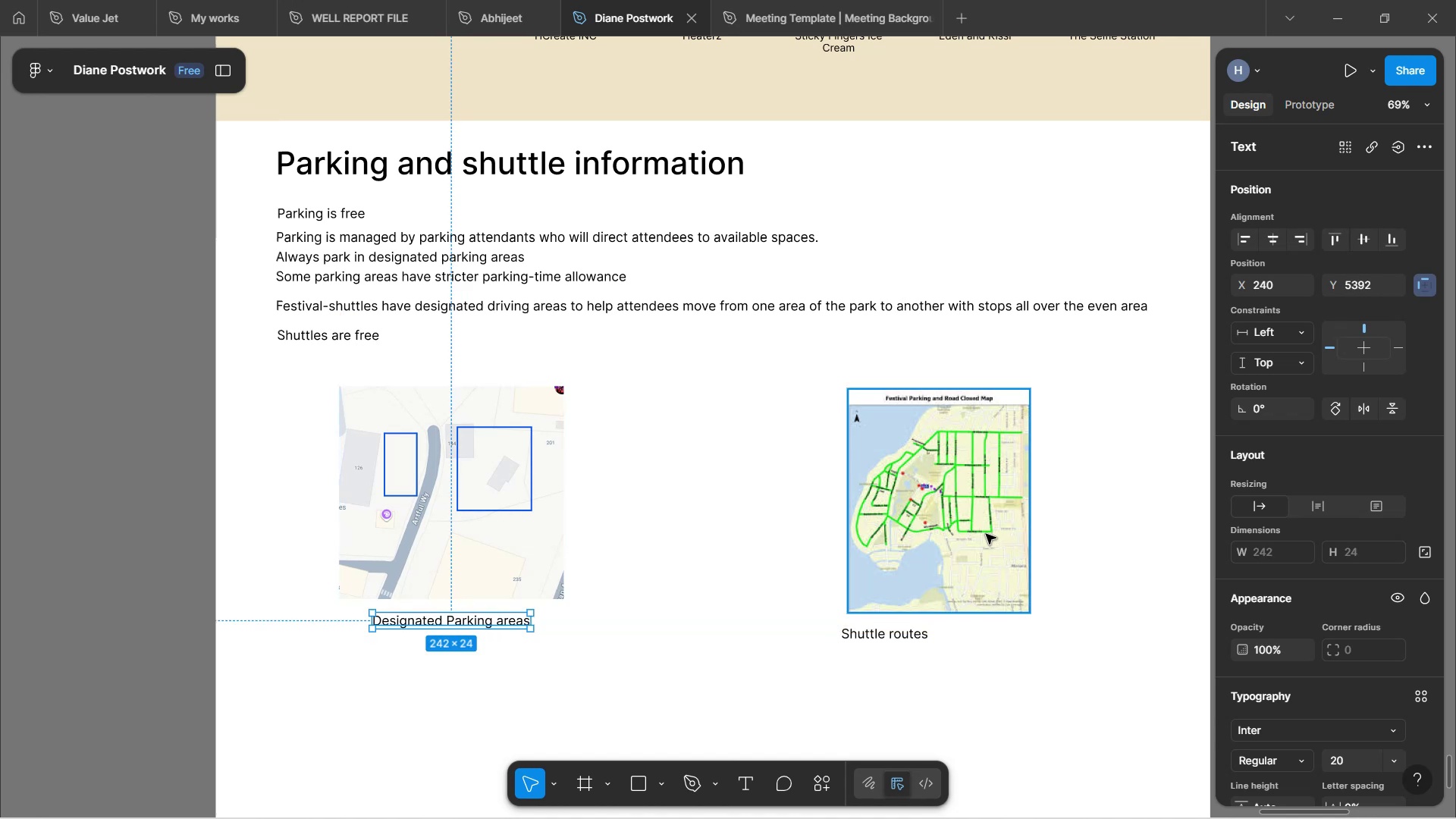 
left_click([980, 532])
 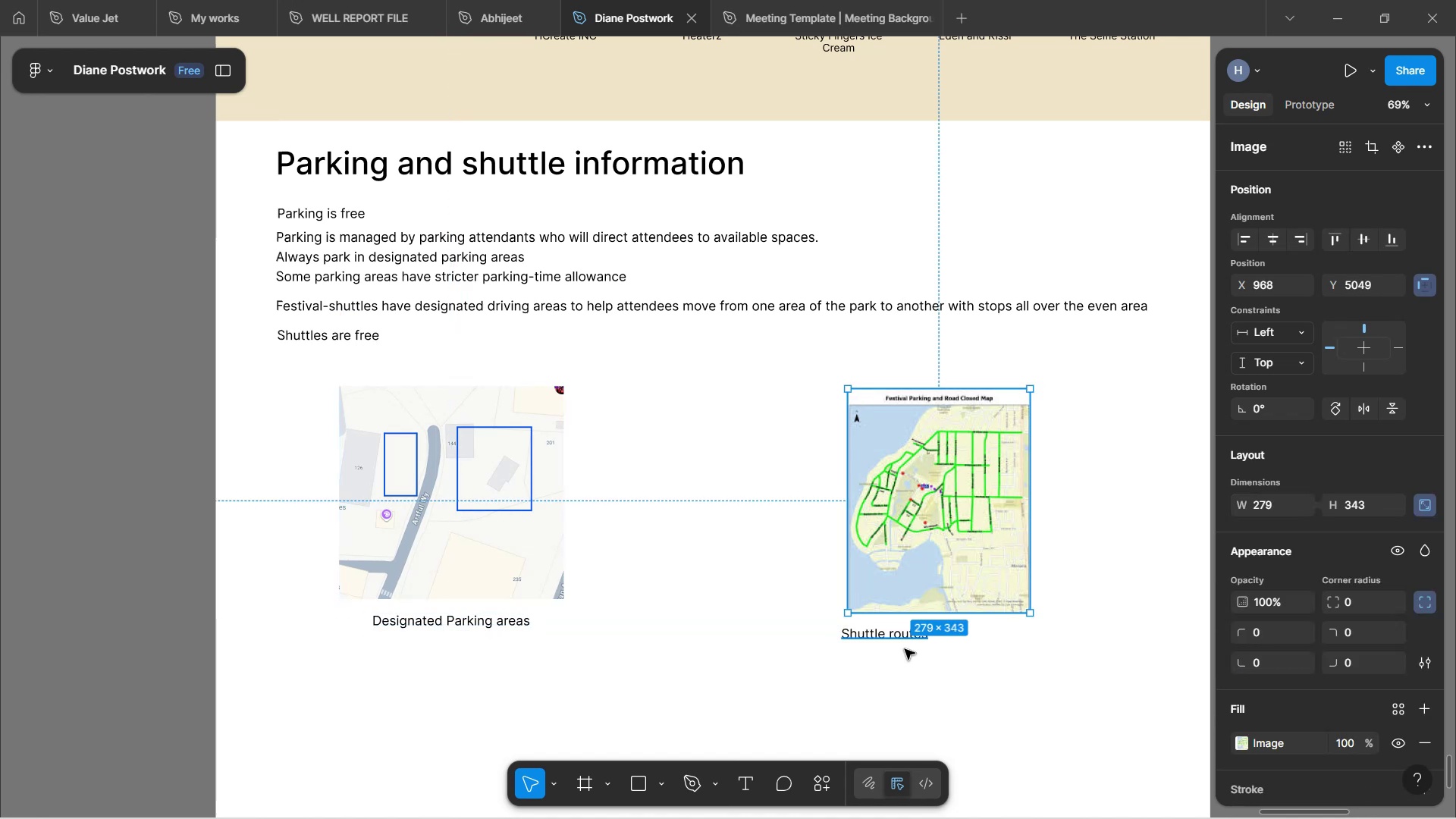 
left_click([880, 640])
 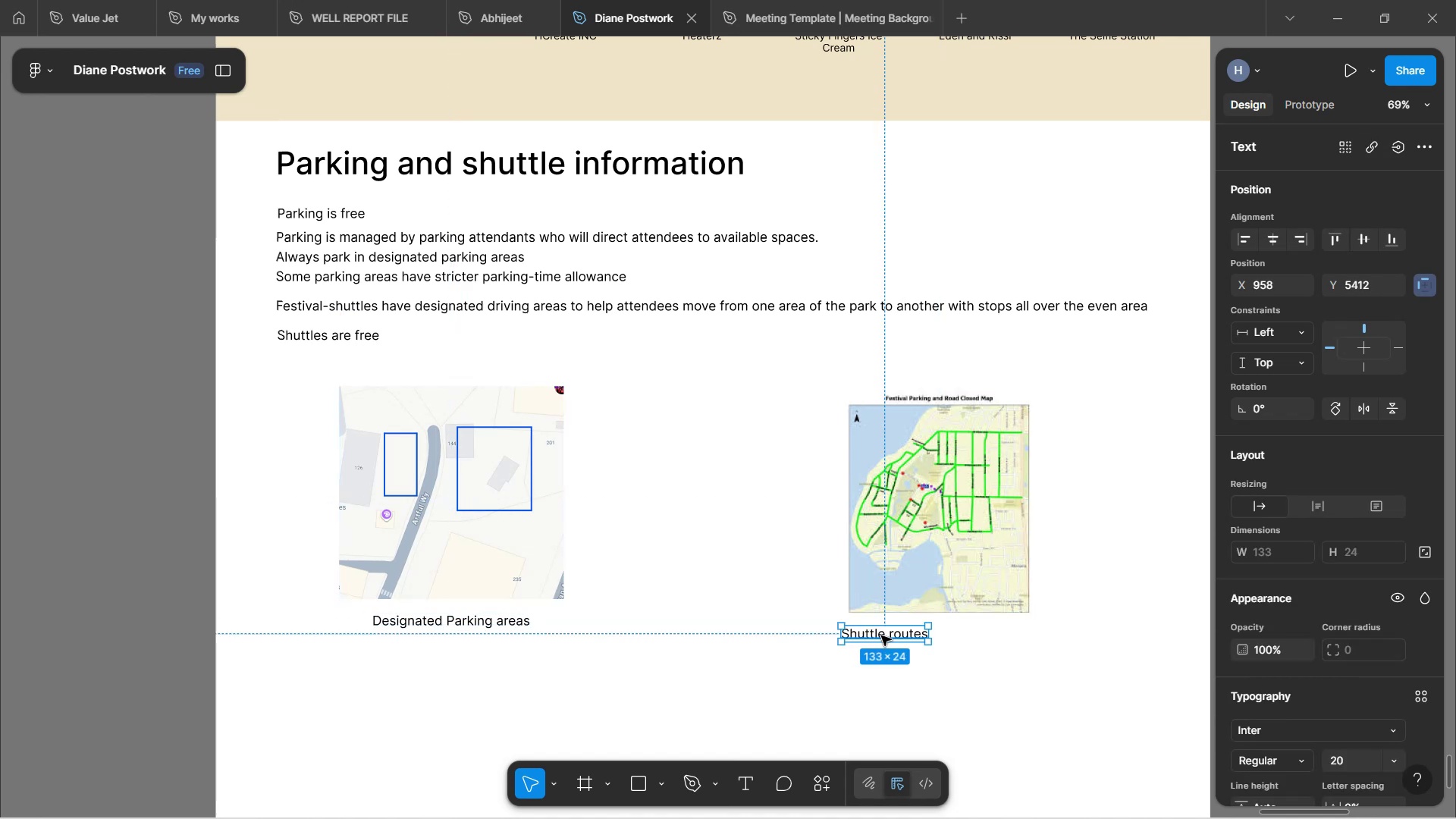 
left_click_drag(start_coordinate=[883, 635], to_coordinate=[940, 635])
 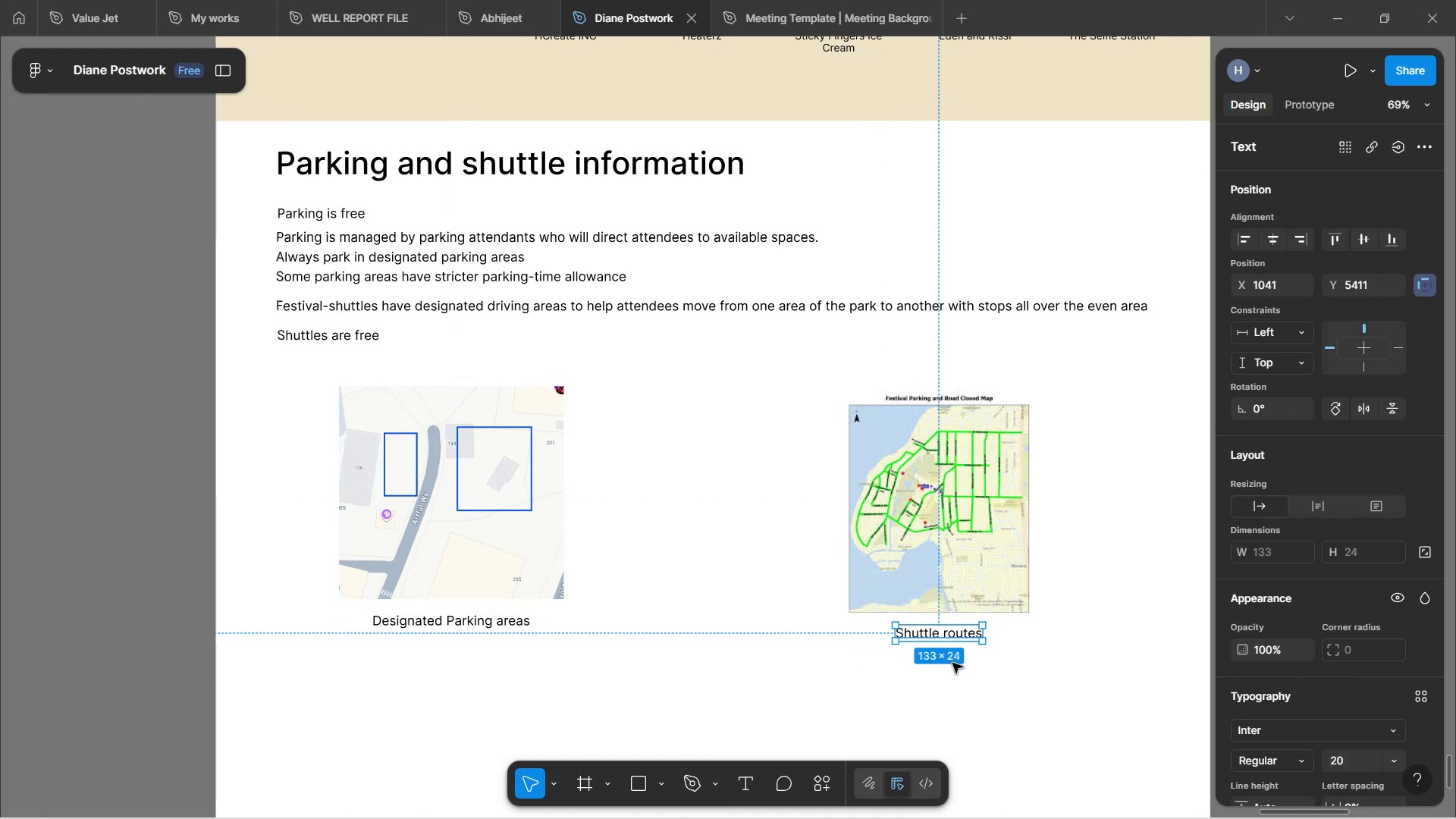 
left_click([952, 663])
 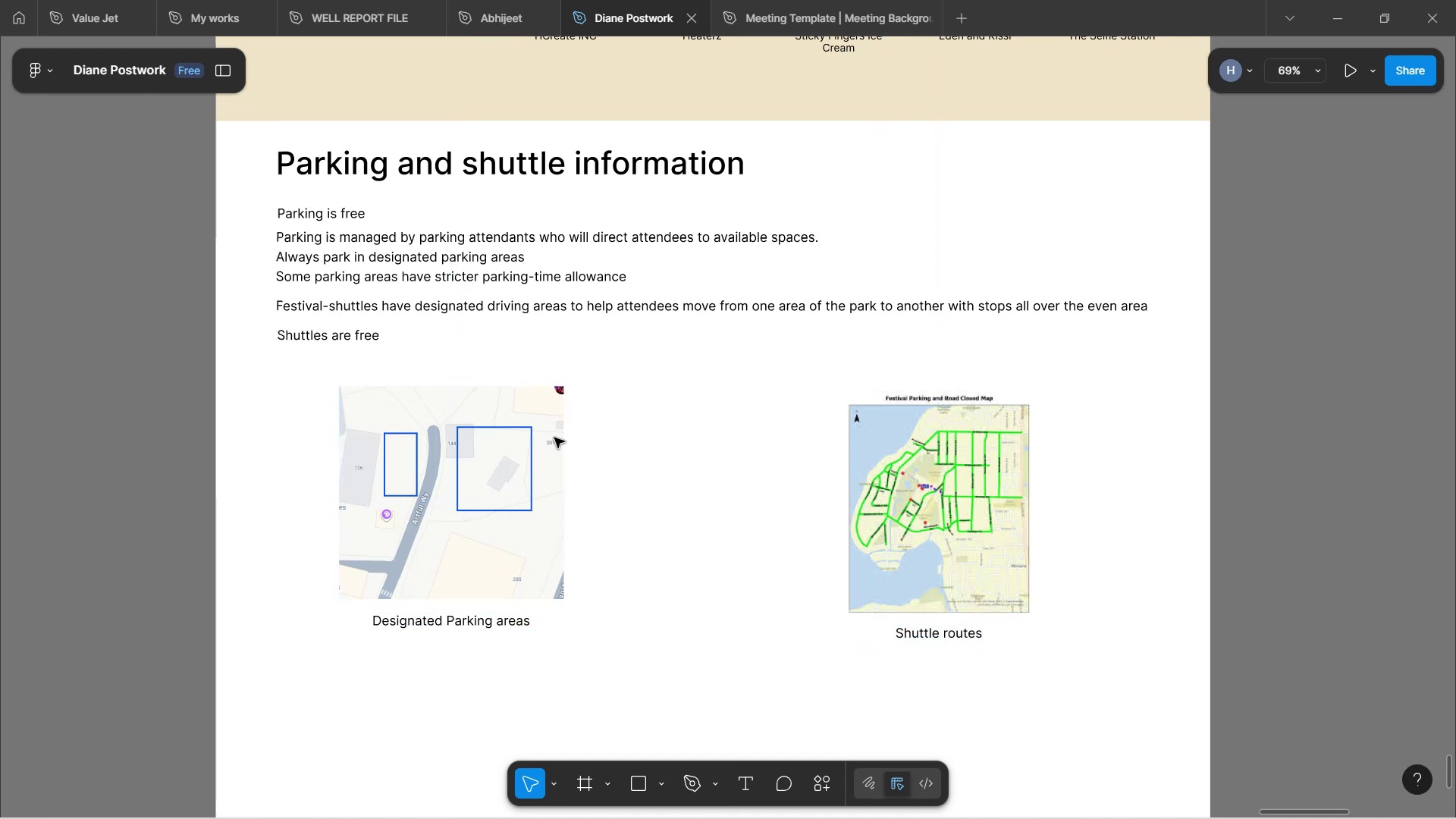 
left_click_drag(start_coordinate=[410, 369], to_coordinate=[497, 678])
 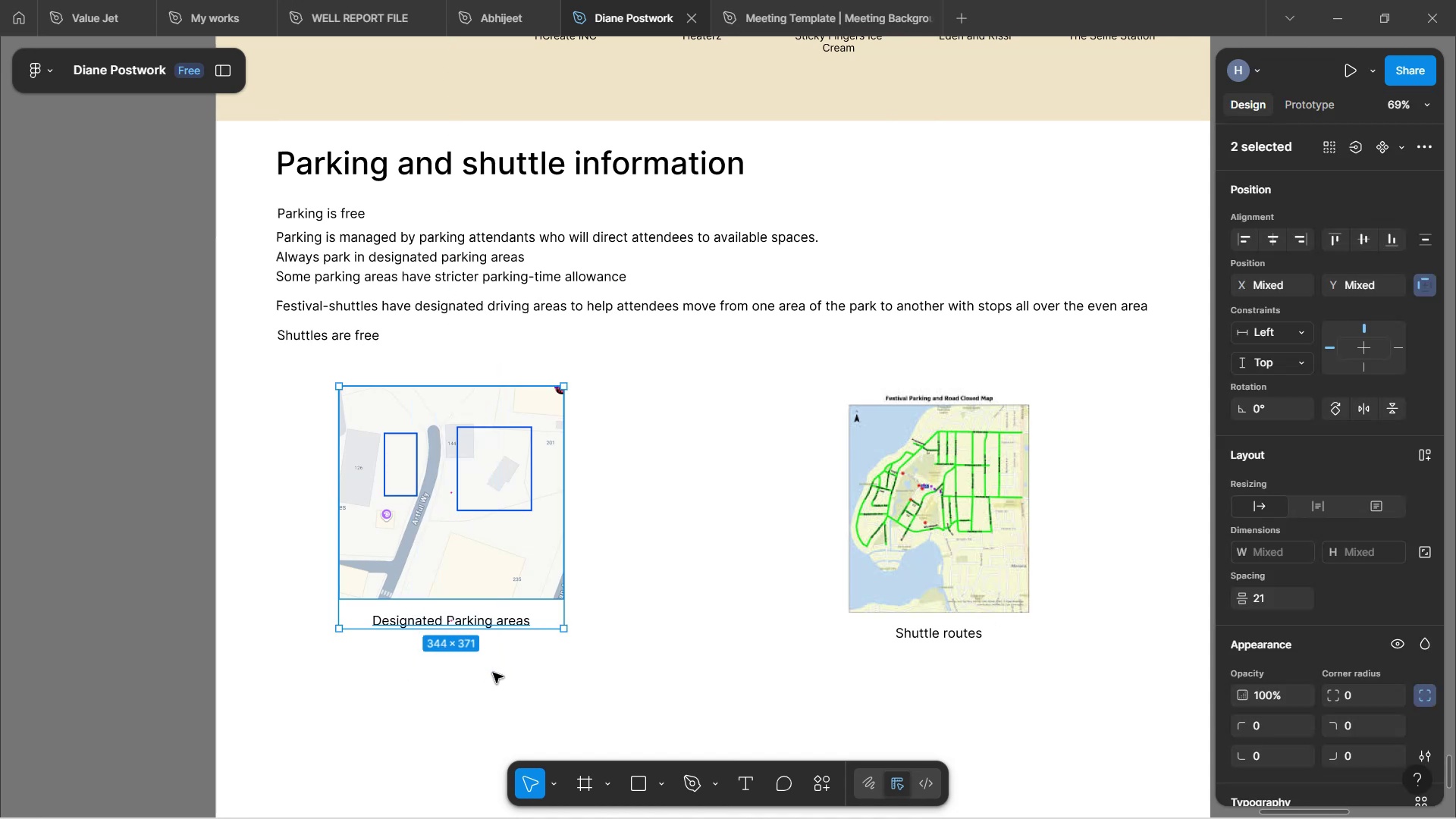 
key(Control+G)
 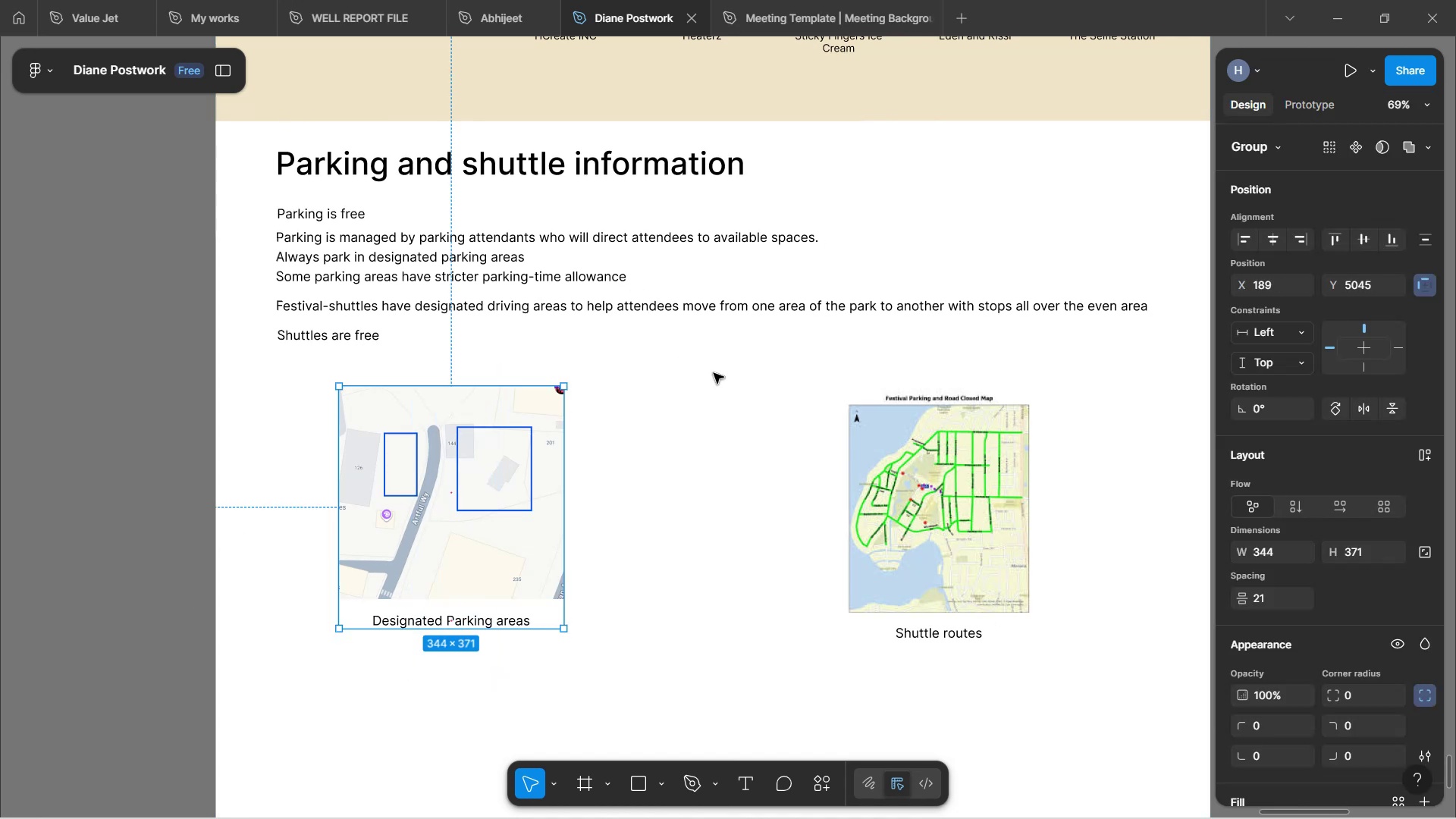 
left_click_drag(start_coordinate=[805, 379], to_coordinate=[1080, 681])
 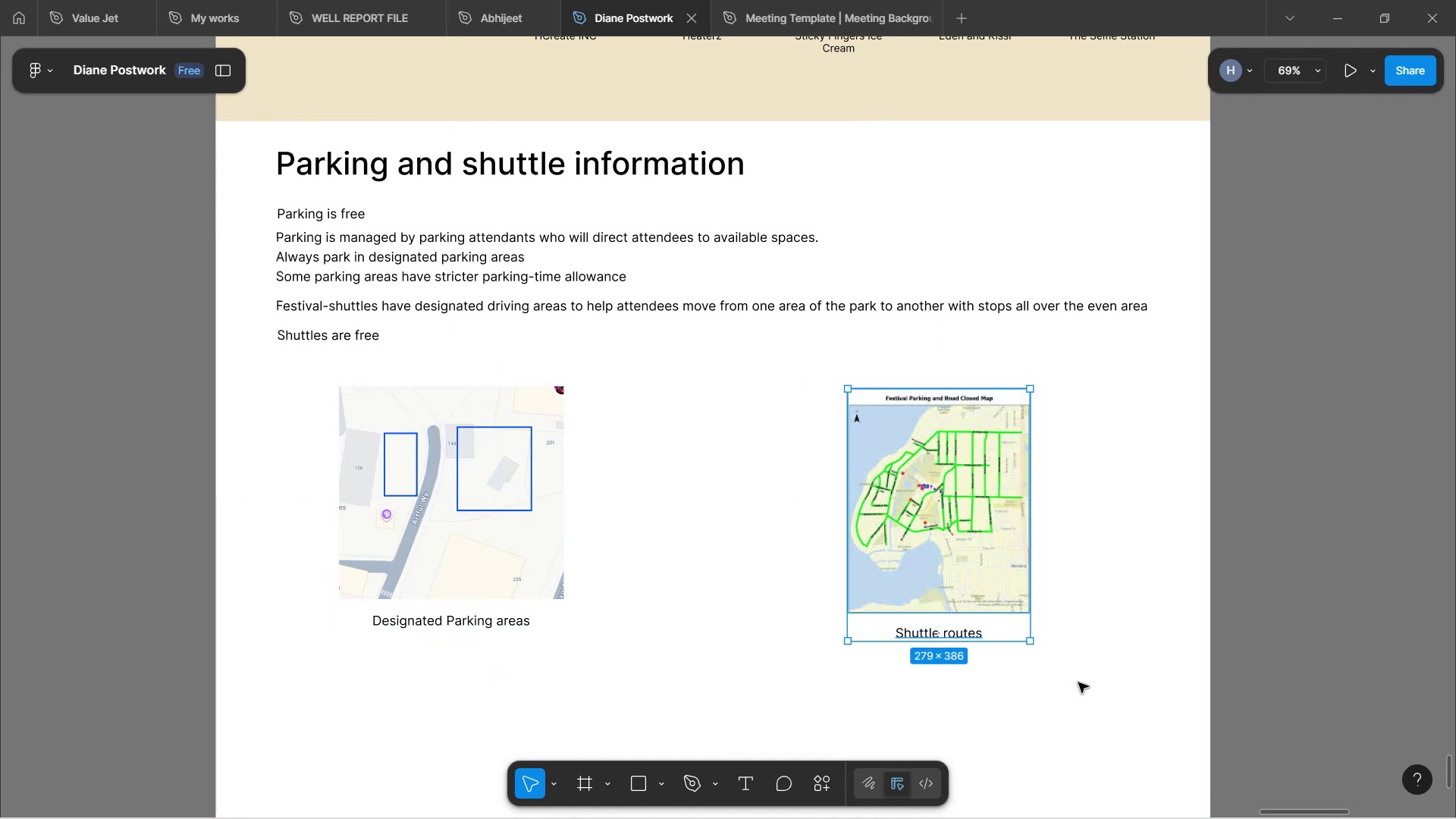 
key(Control+G)
 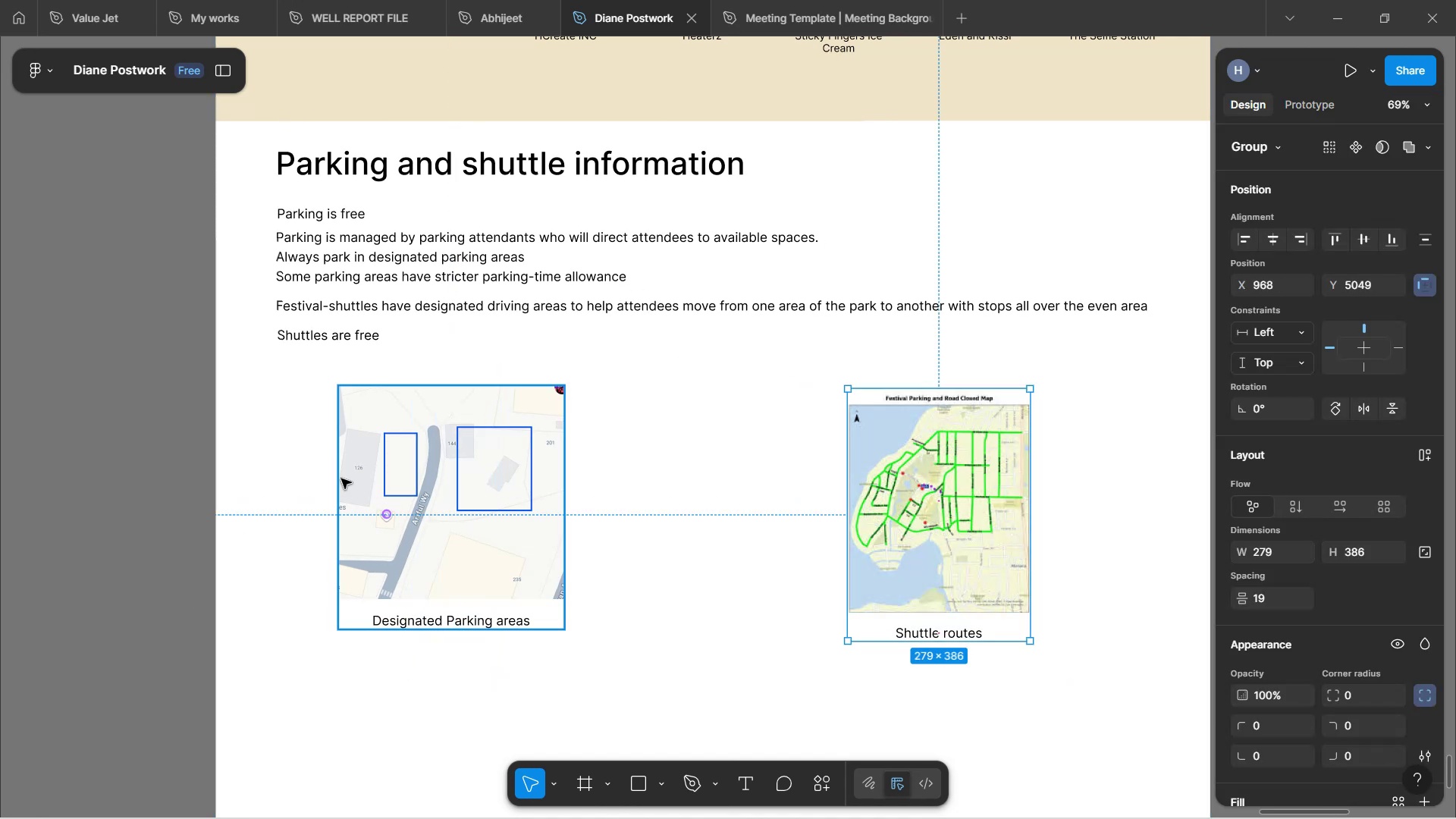 
left_click_drag(start_coordinate=[438, 491], to_coordinate=[466, 500])
 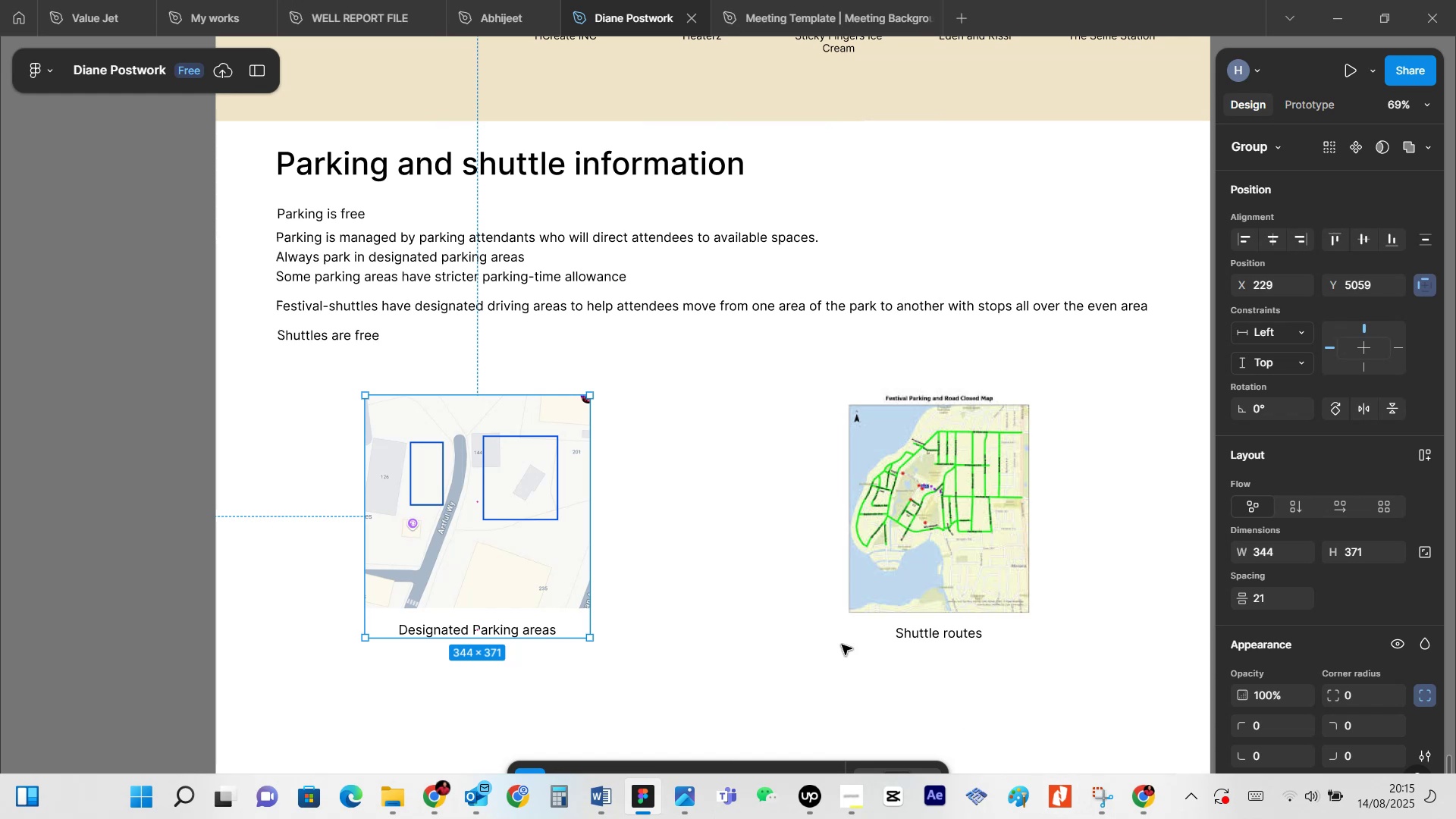 
left_click([692, 482])
 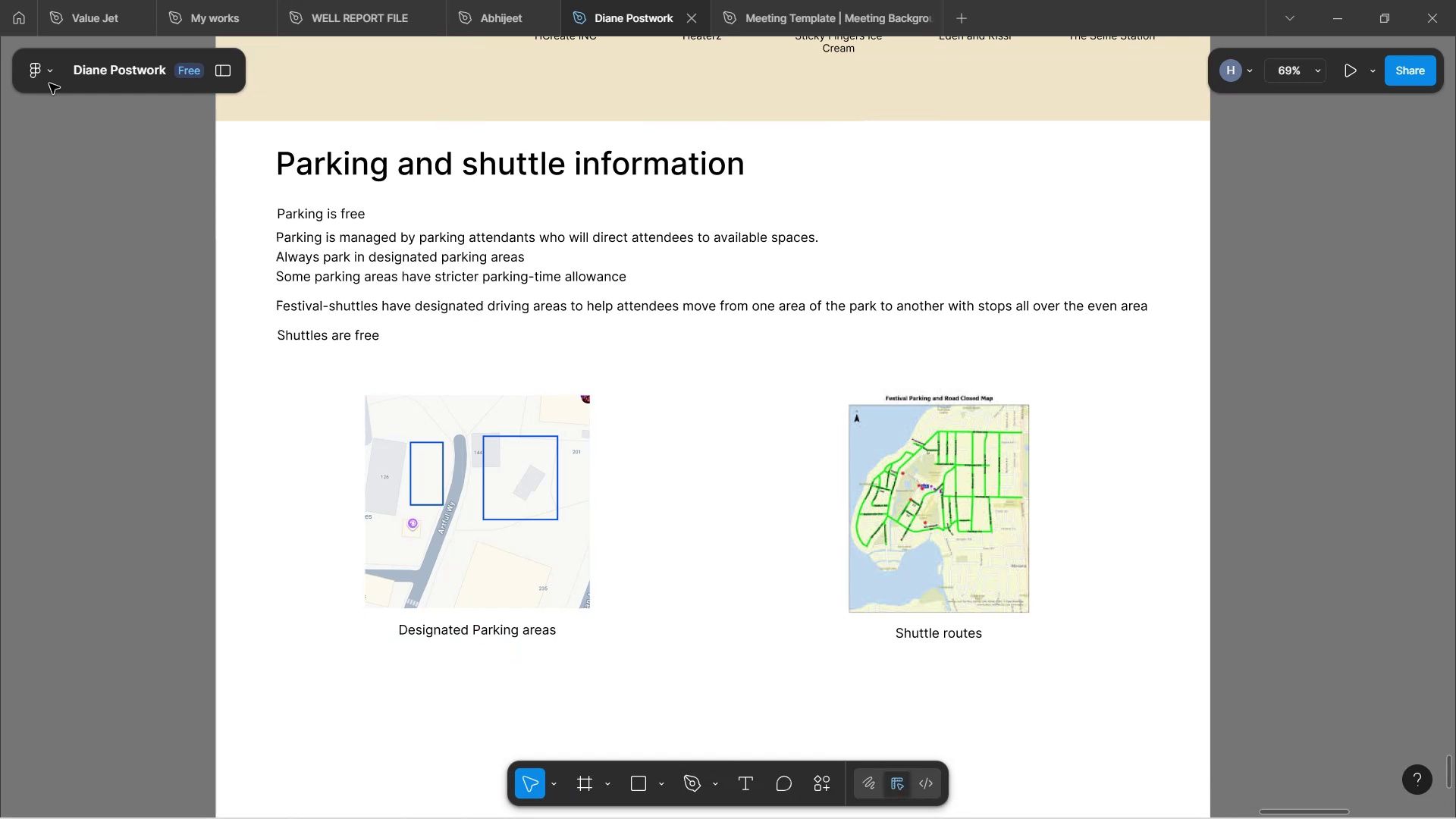 
wait(5.15)
 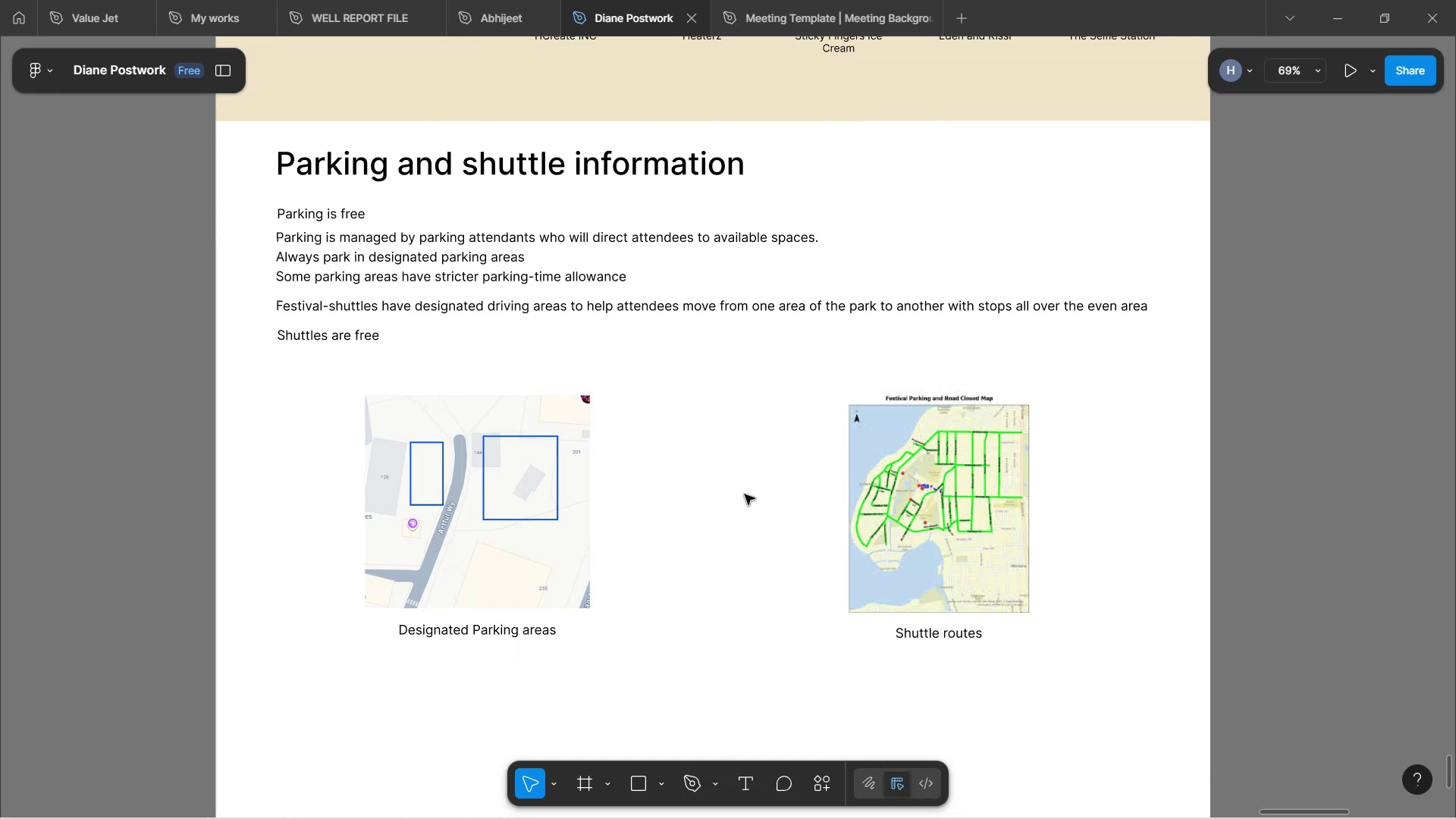 
left_click([966, 529])
 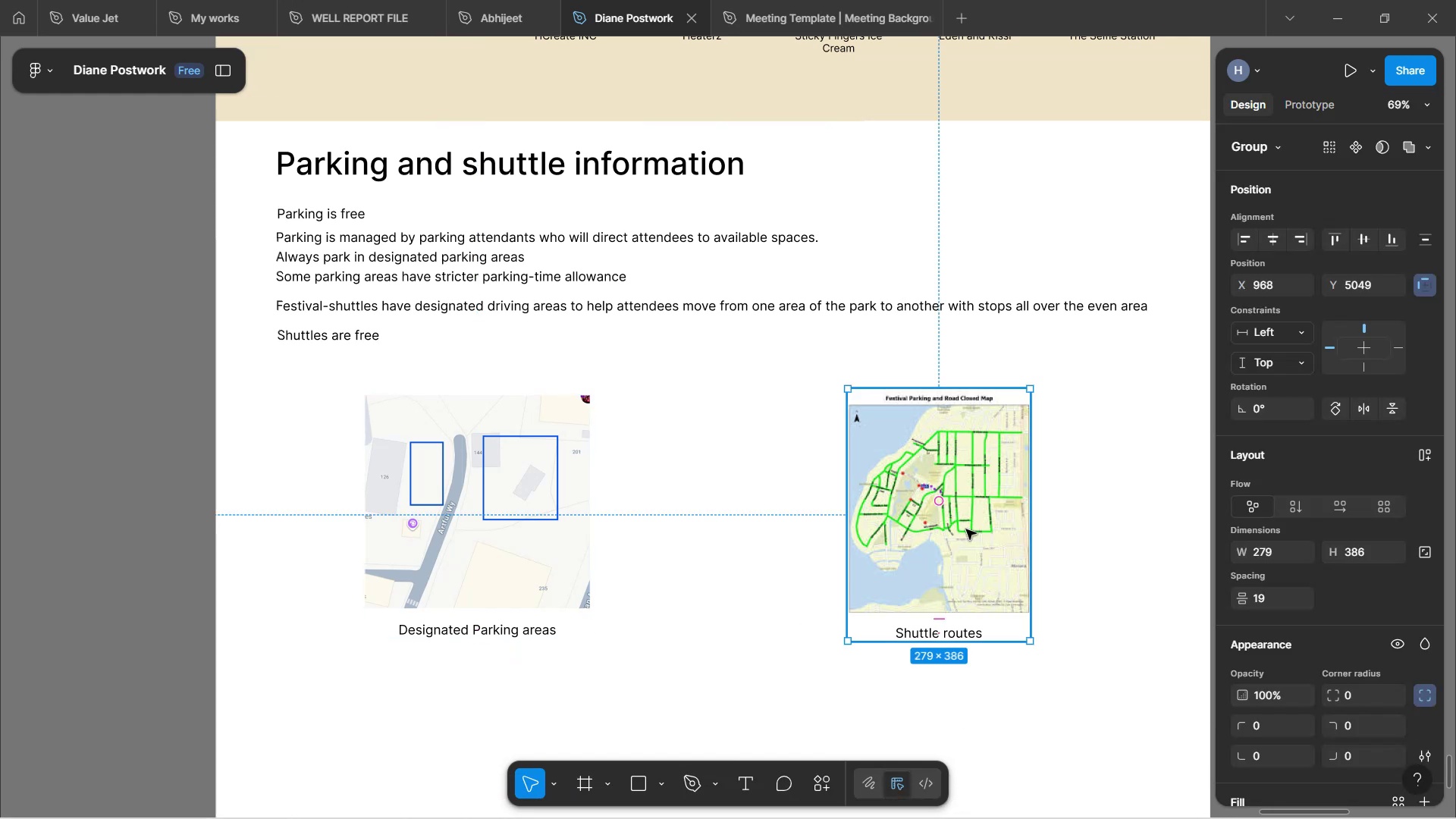 
left_click_drag(start_coordinate=[967, 535], to_coordinate=[911, 529])
 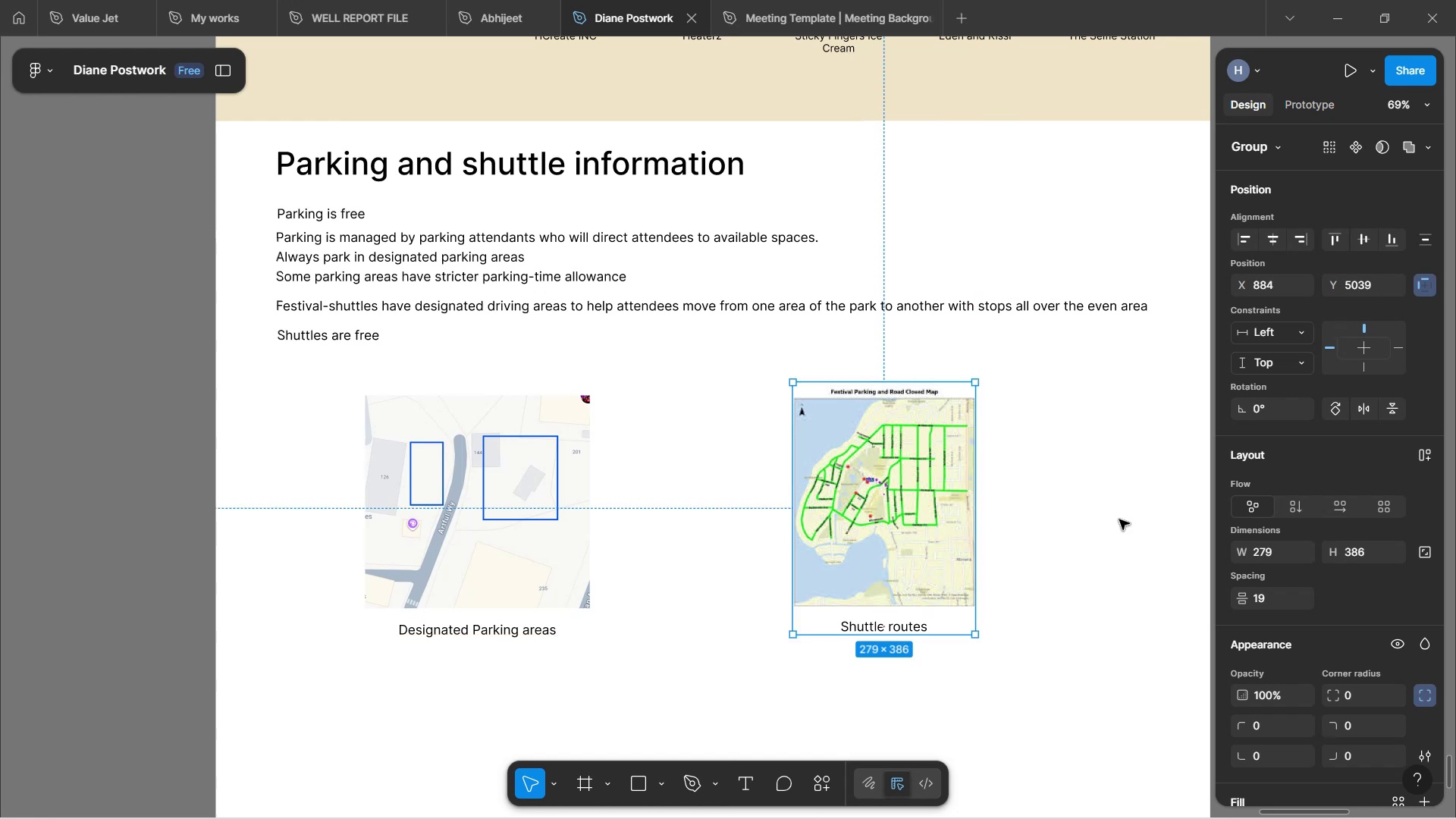 
left_click([1119, 519])
 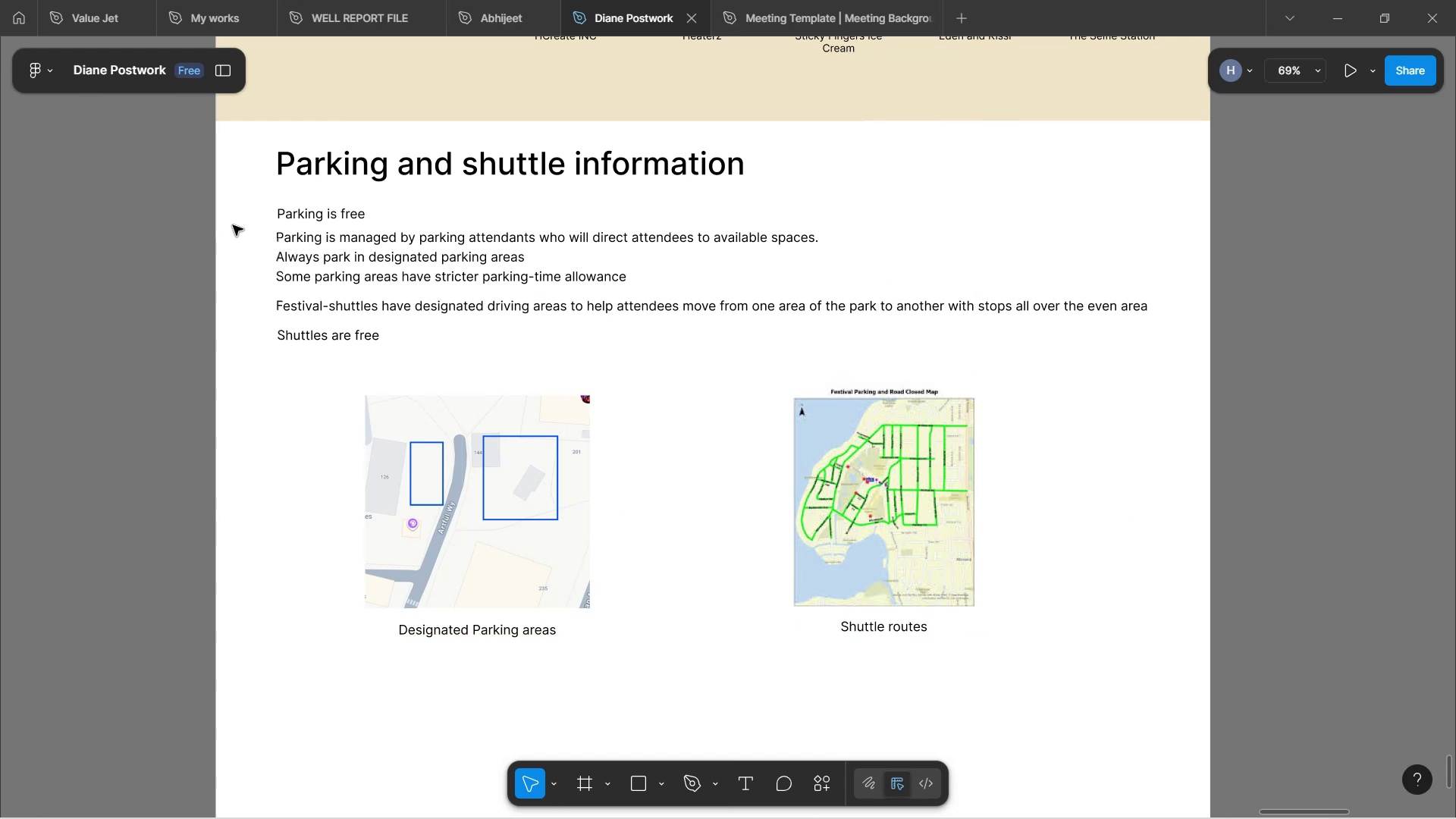 
scroll: coordinate [443, 301], scroll_direction: up, amount: 4.0
 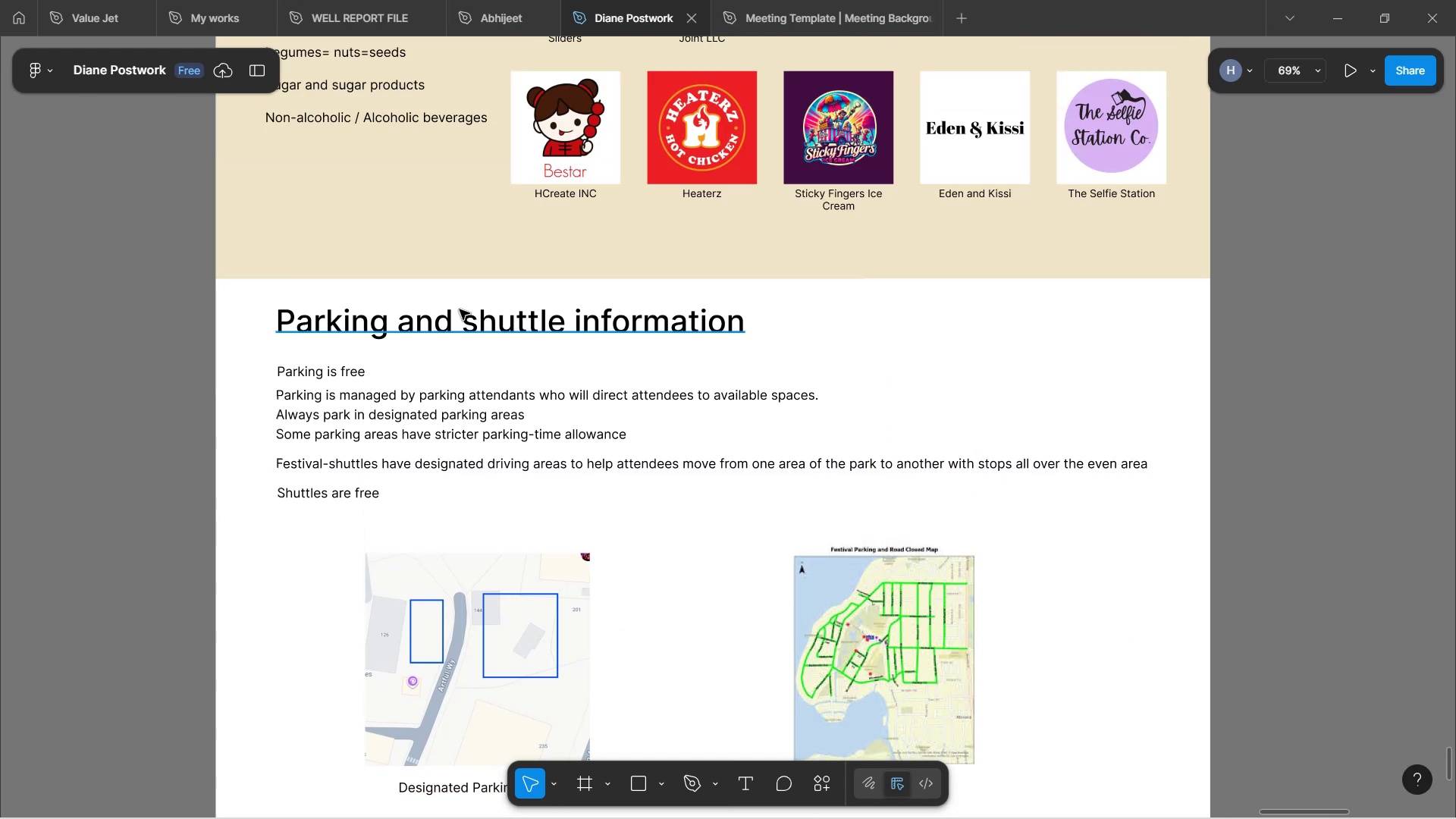 
scroll: coordinate [466, 309], scroll_direction: down, amount: 3.0
 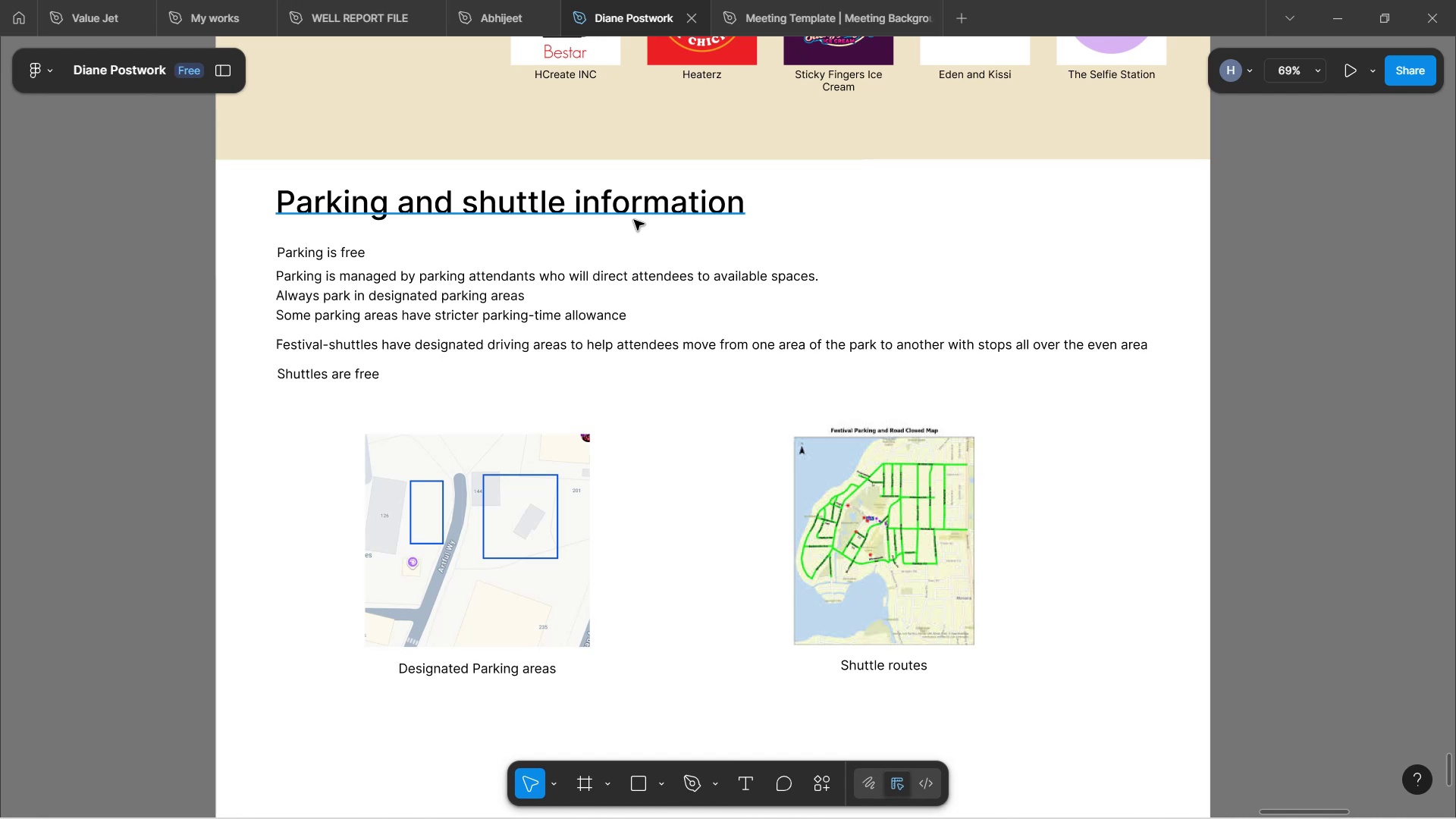 
wait(52.46)
 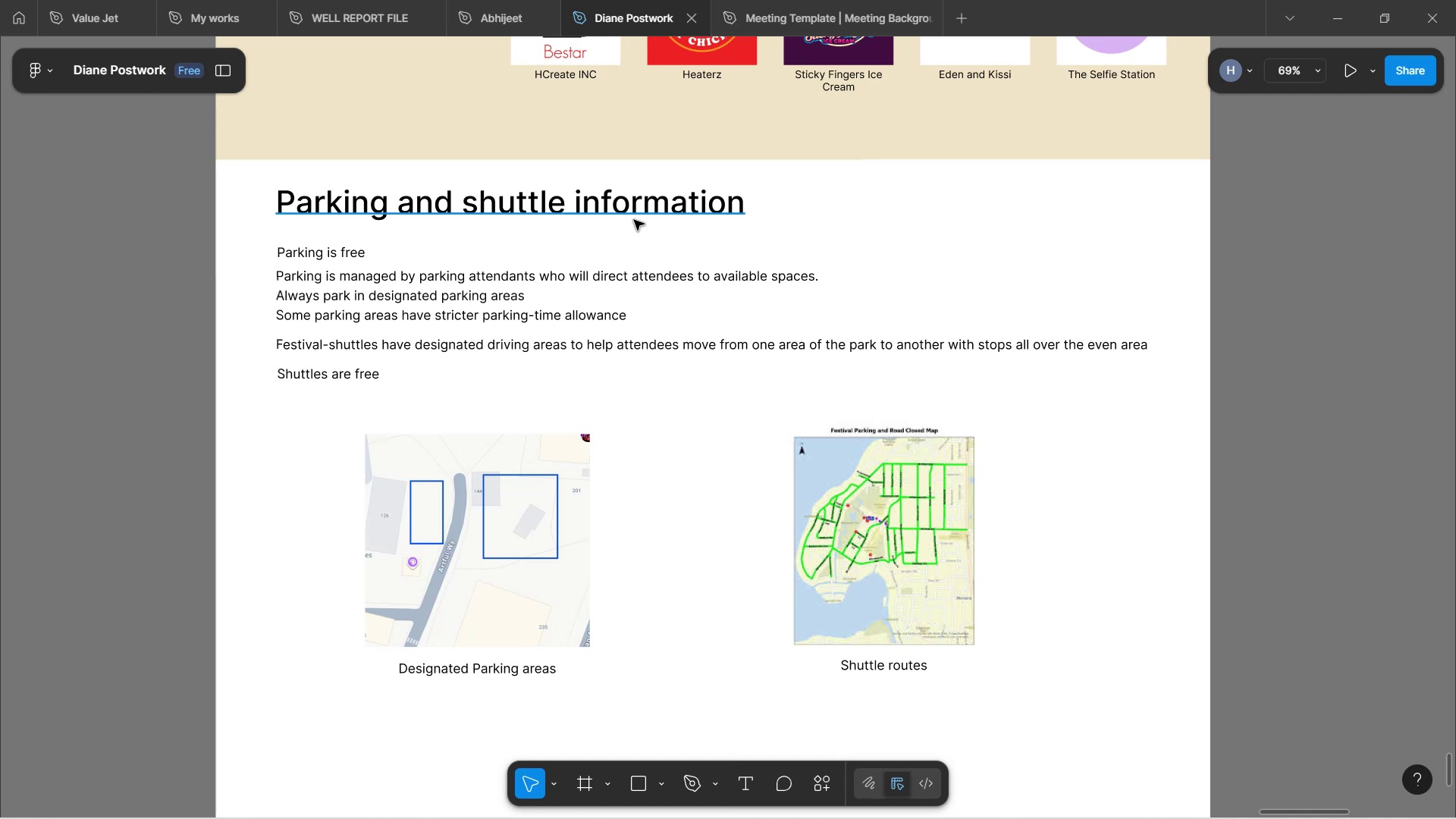 
left_click_drag(start_coordinate=[311, 403], to_coordinate=[352, 246])
 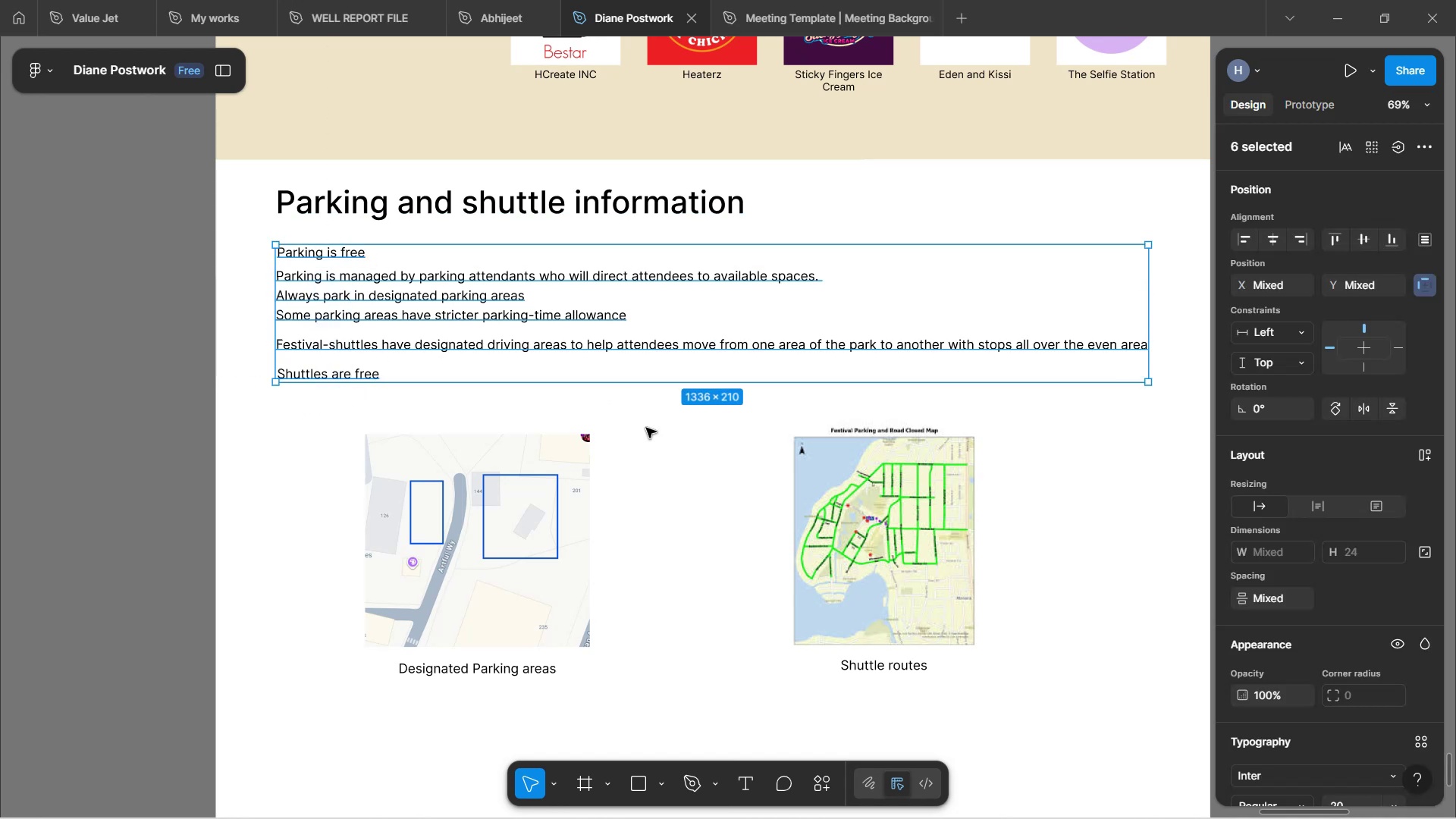 
left_click([646, 428])
 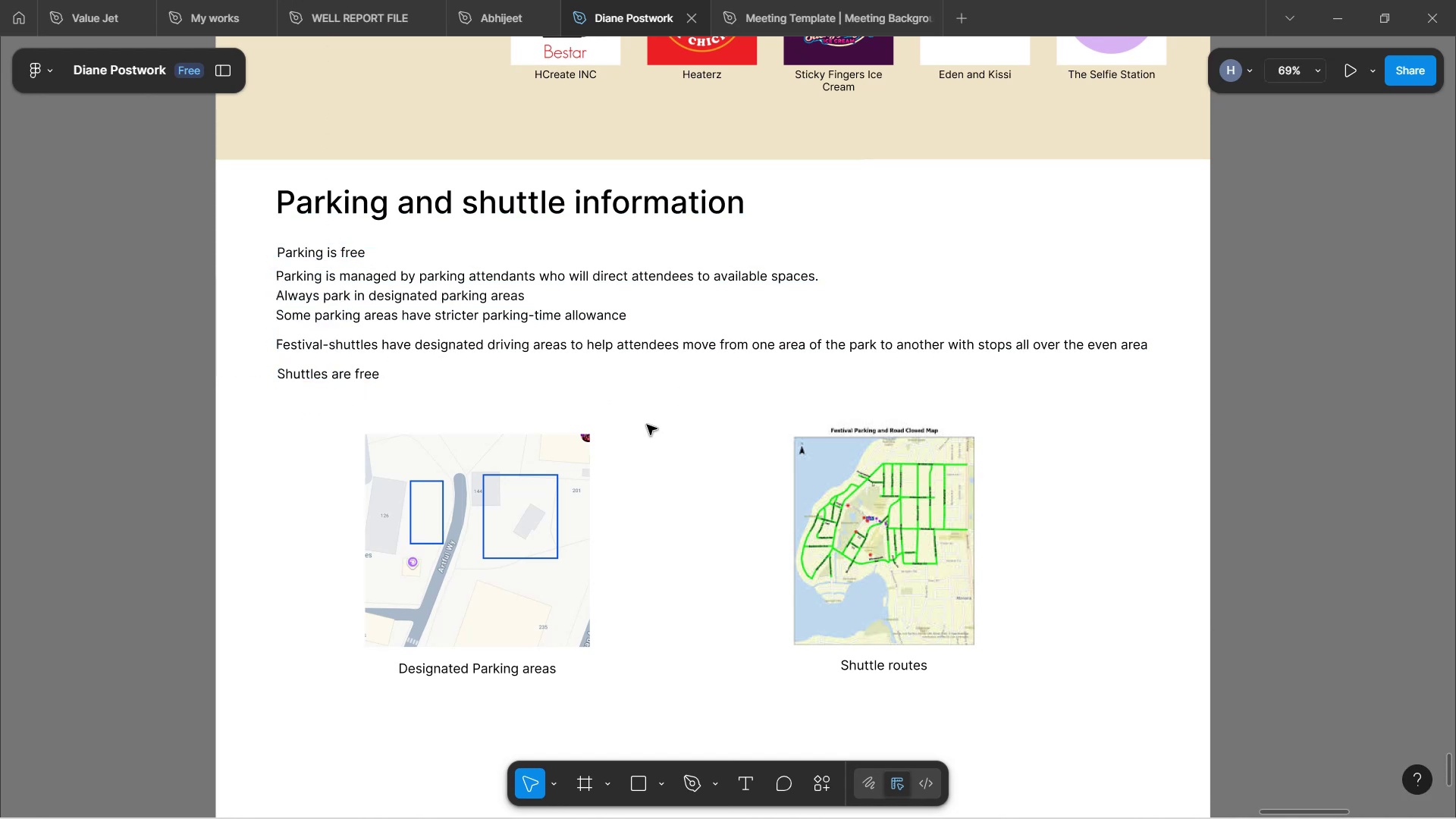 
scroll: coordinate [649, 416], scroll_direction: down, amount: 22.0
 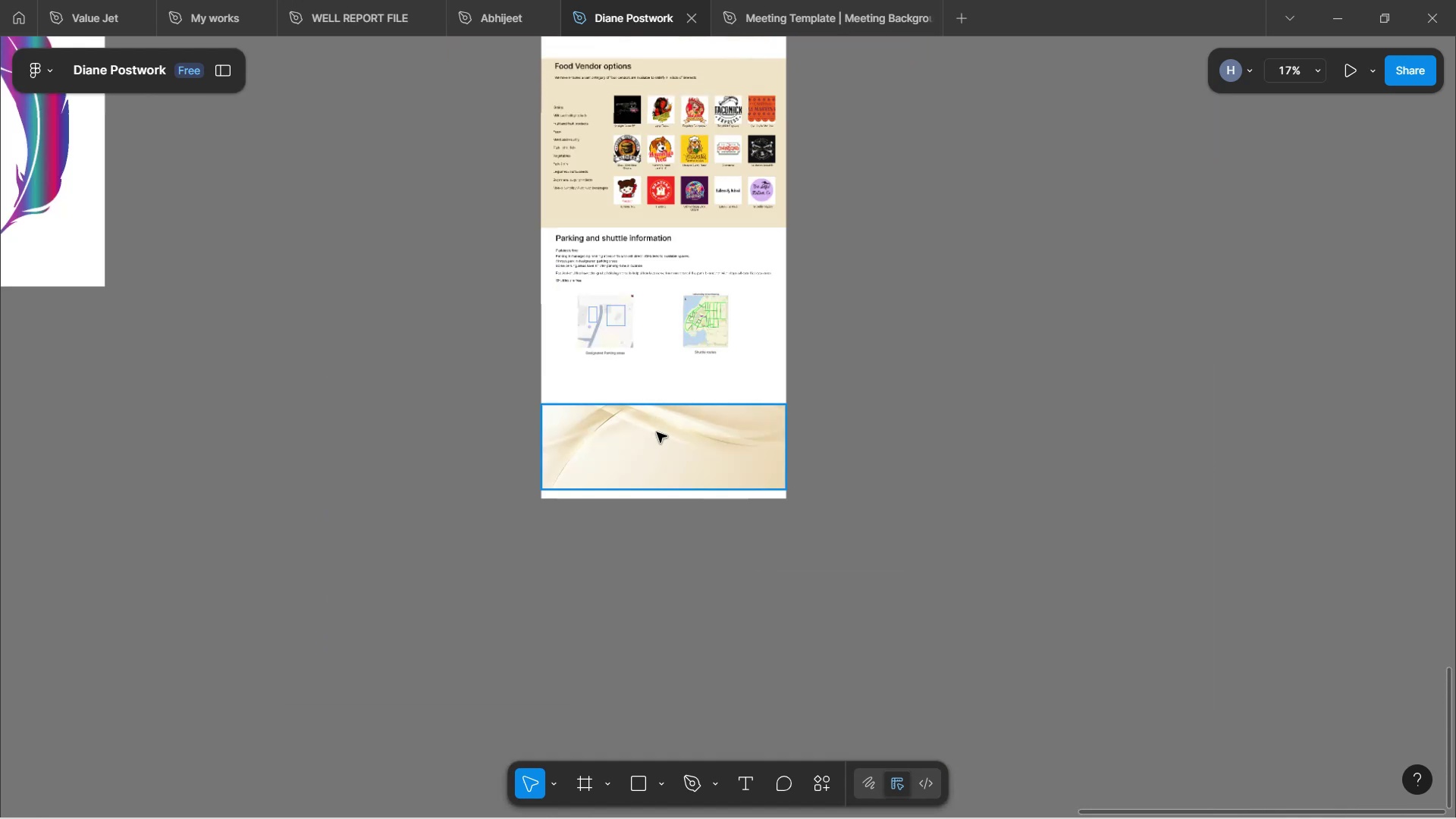 
hold_key(key=ControlLeft, duration=1.05)
 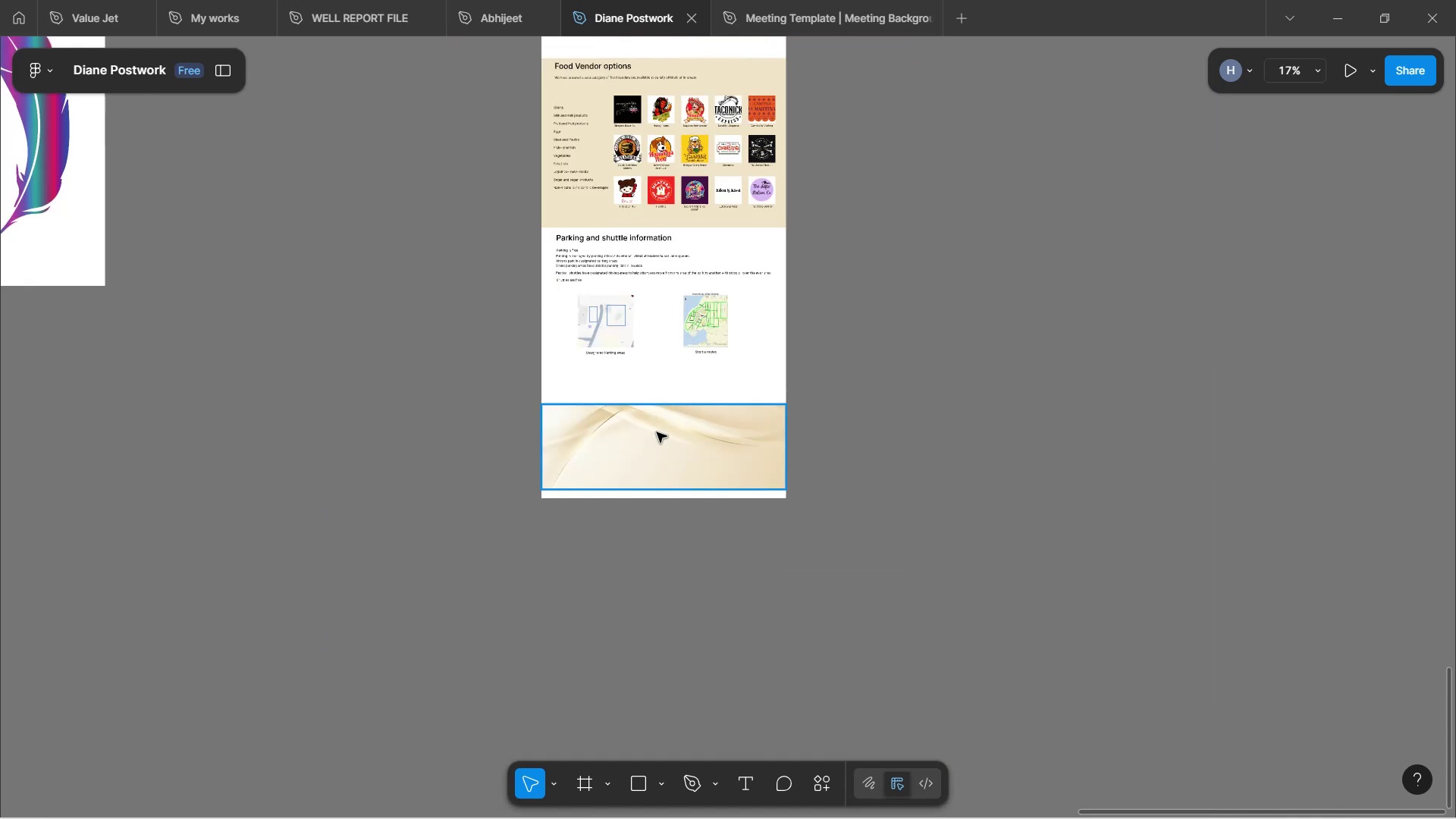 
left_click([657, 432])
 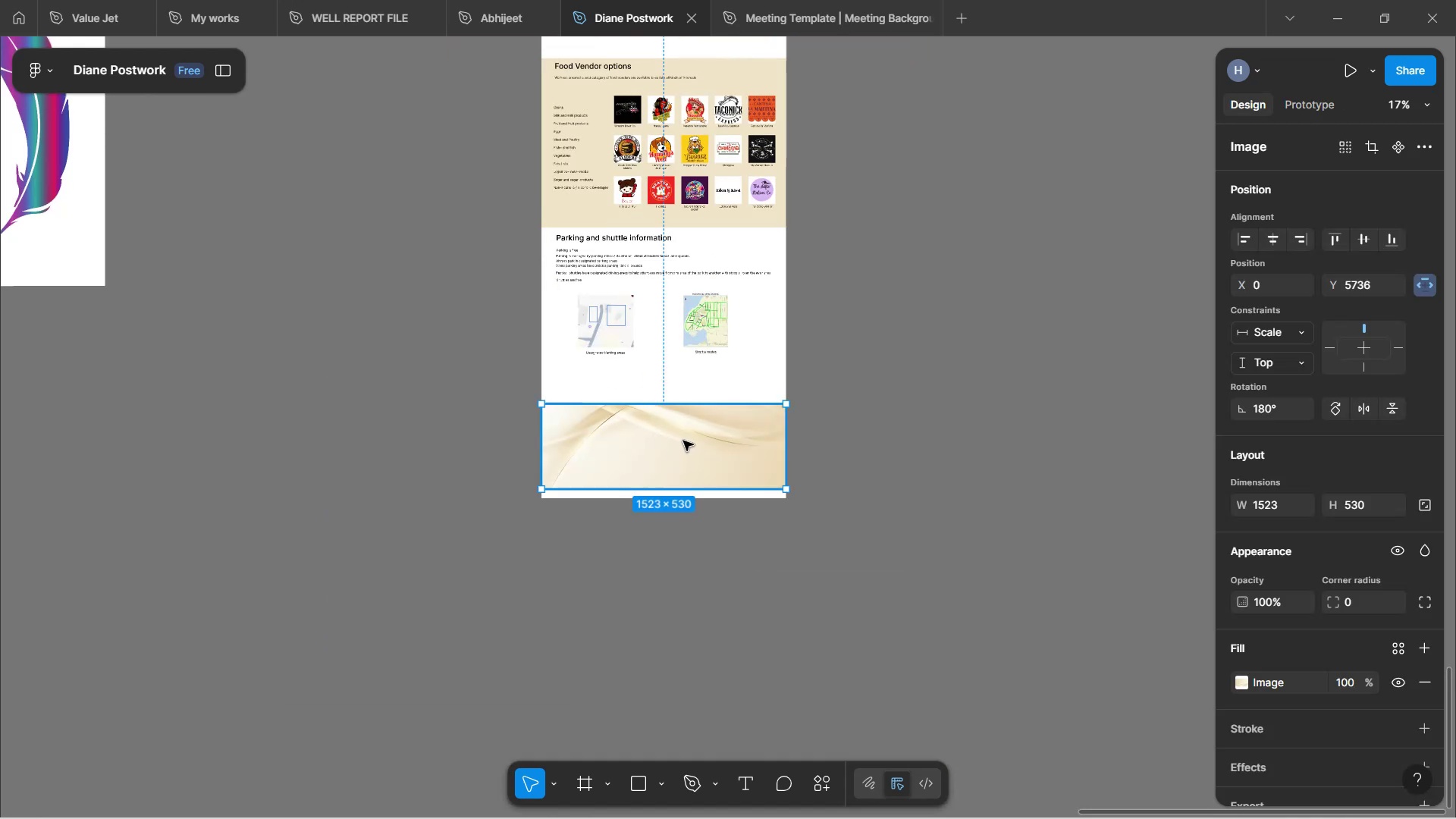 
left_click_drag(start_coordinate=[683, 441], to_coordinate=[684, 423])
 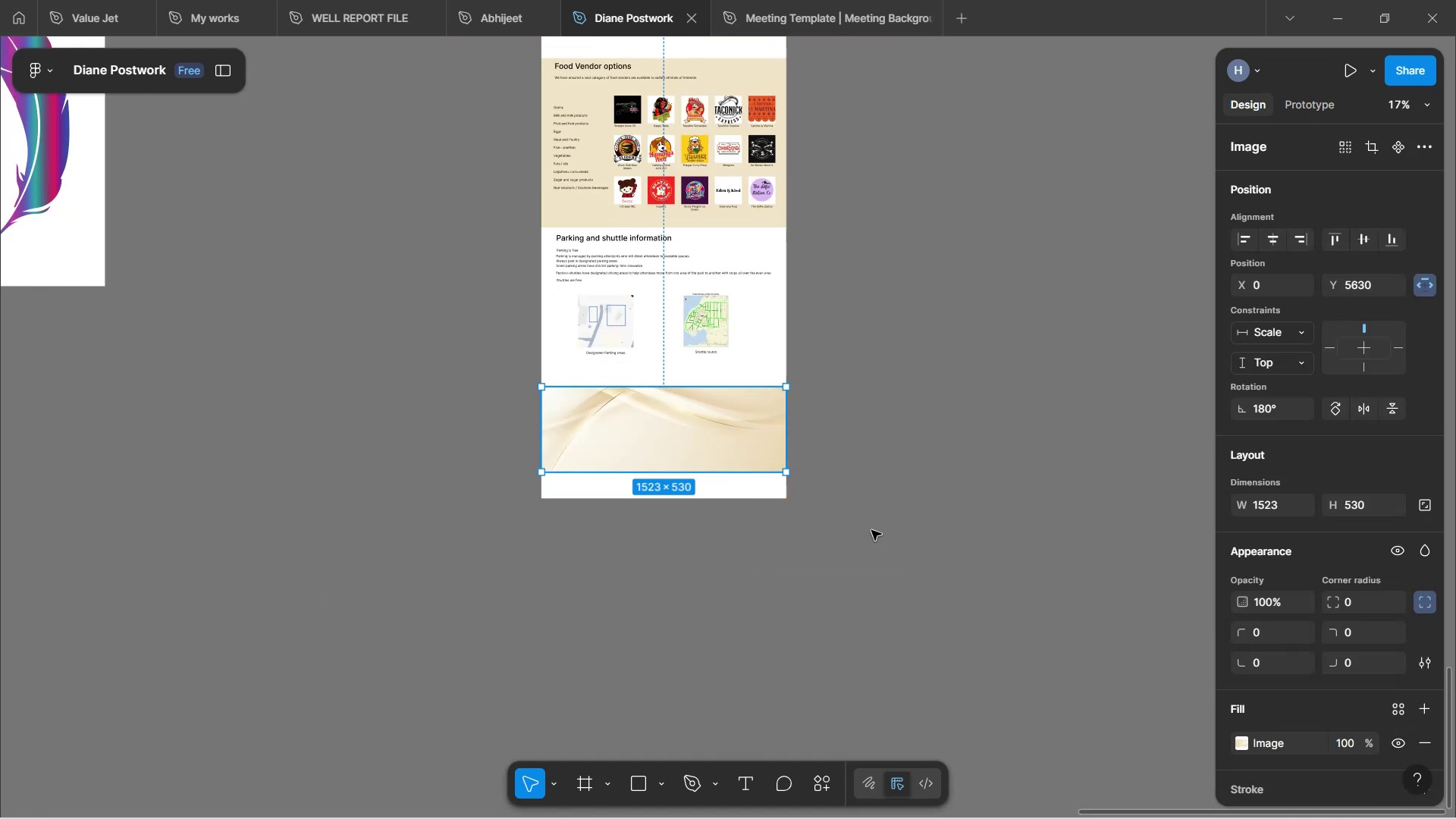 
left_click([917, 513])
 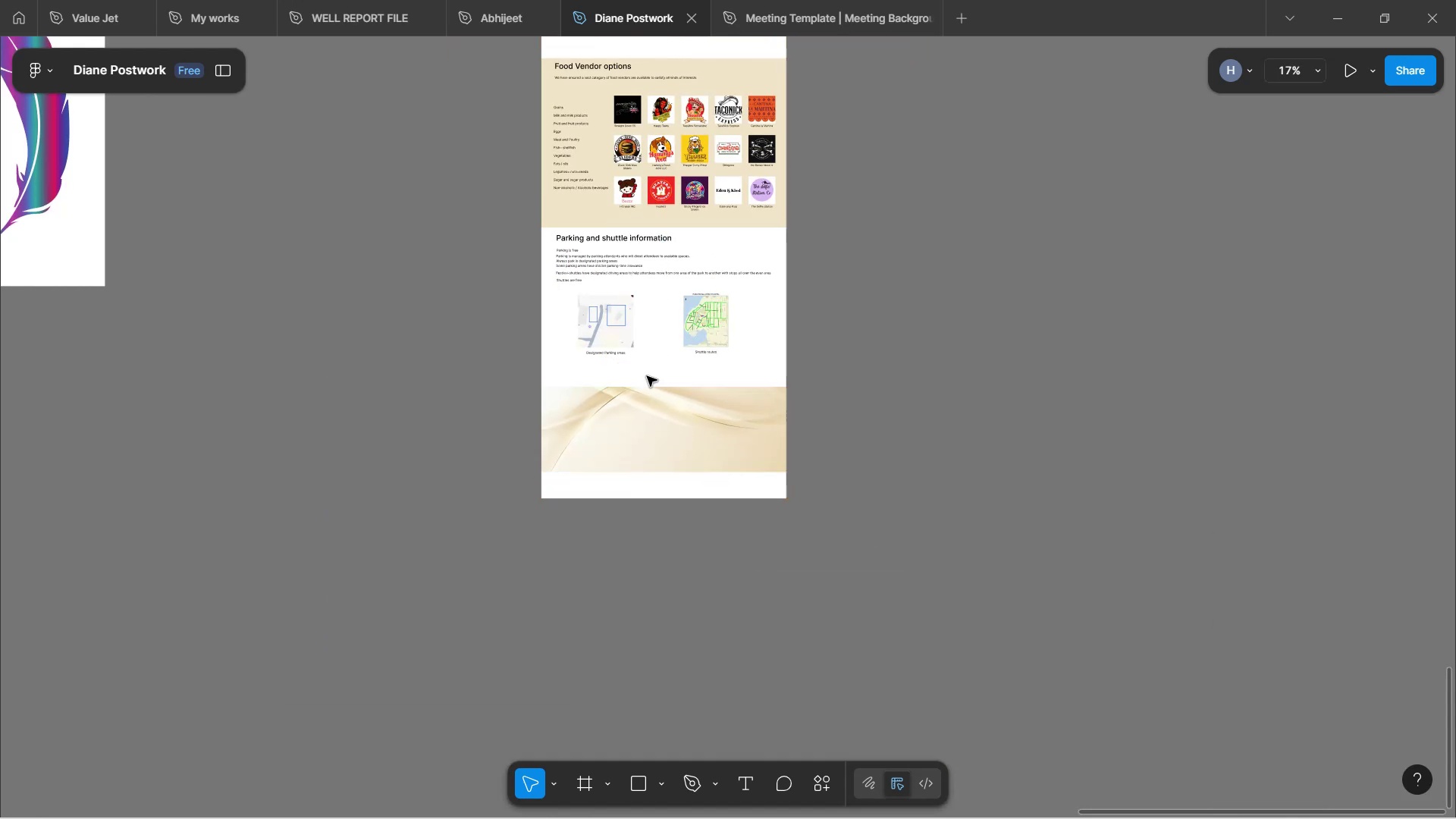 
hold_key(key=ControlLeft, duration=1.52)
scroll: coordinate [698, 306], scroll_direction: up, amount: 8.0
 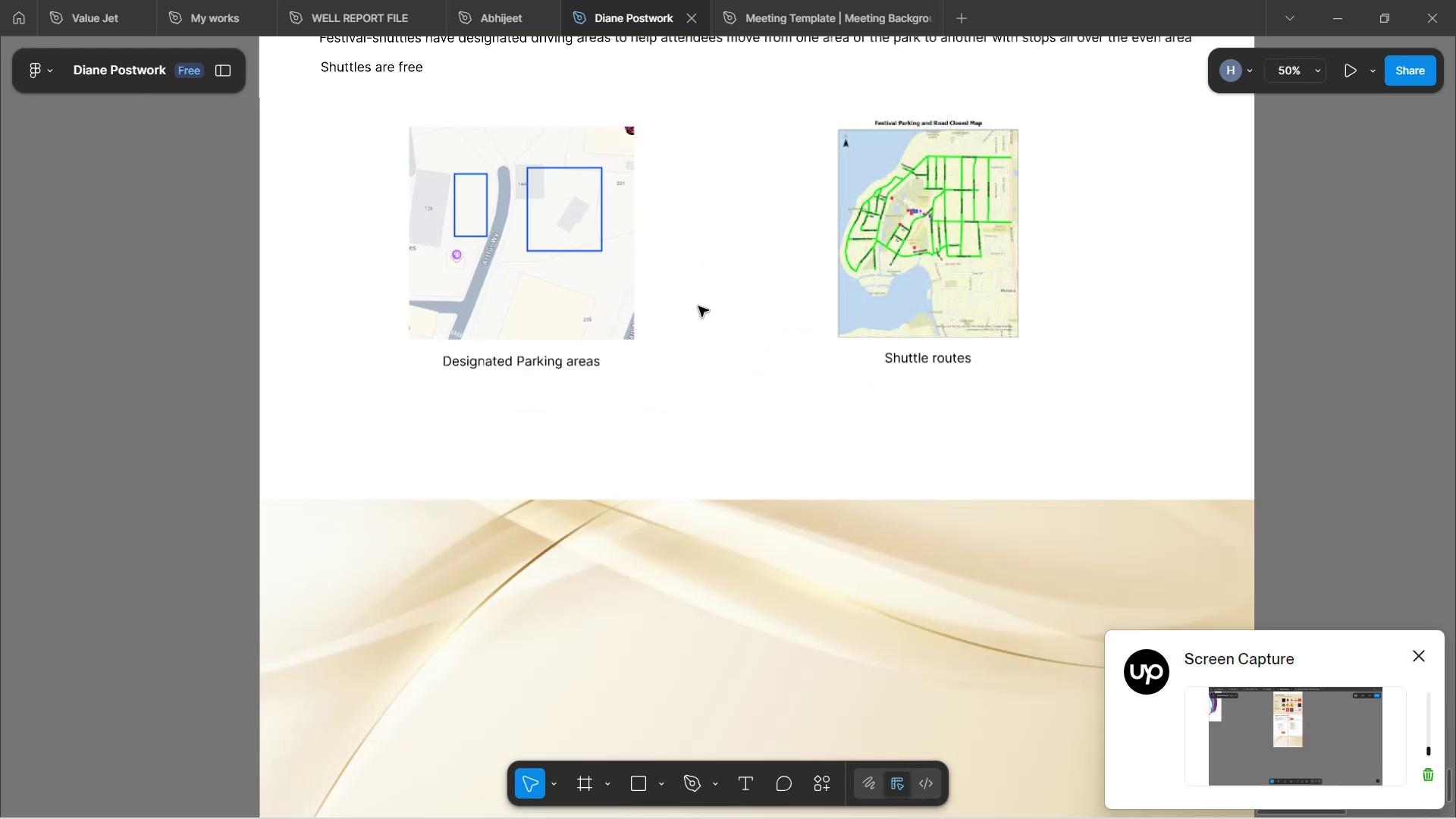 
key(Control+ControlLeft)
 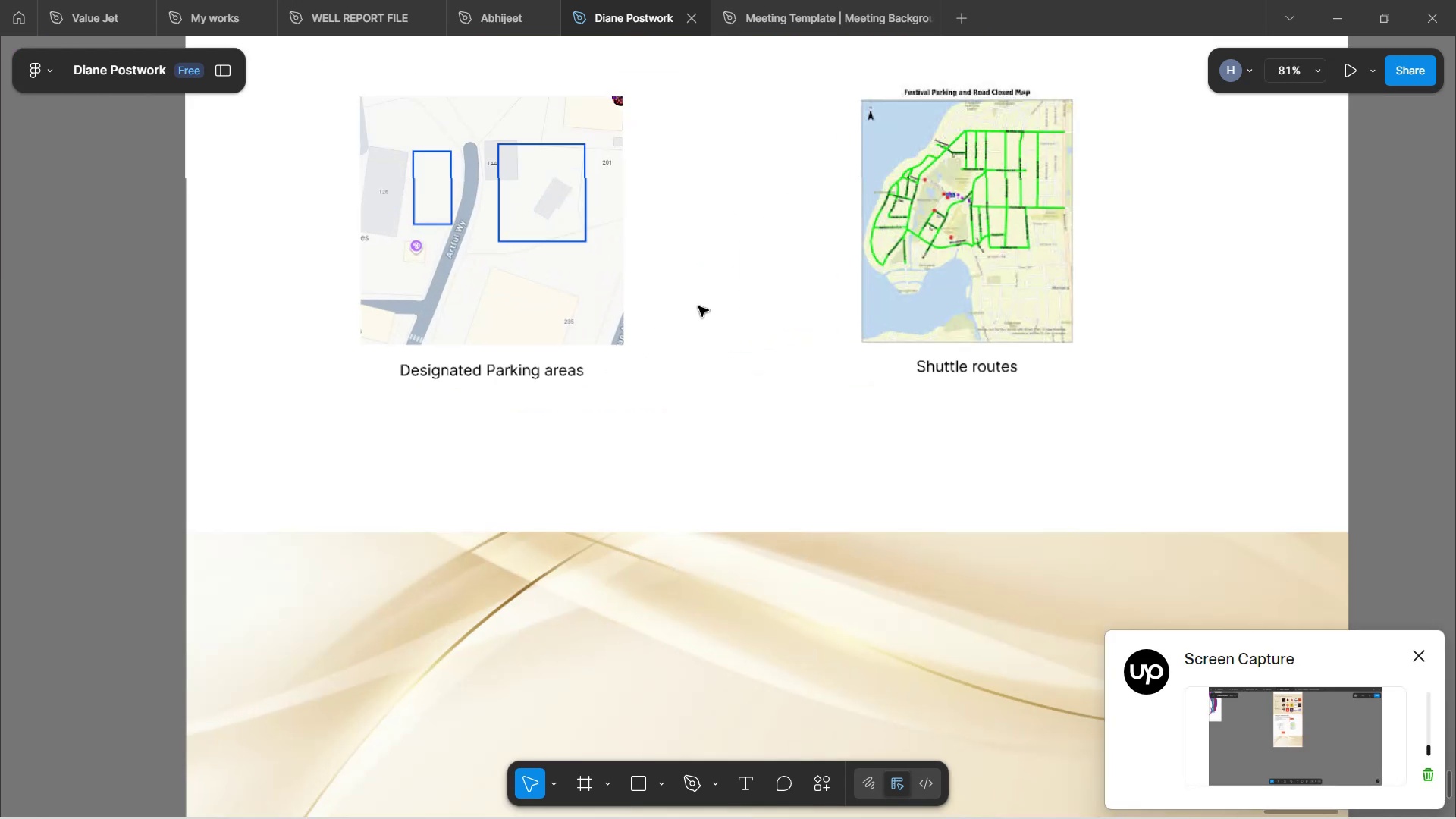 
hold_key(key=ControlLeft, duration=0.97)
scroll: coordinate [698, 306], scroll_direction: down, amount: 3.0
 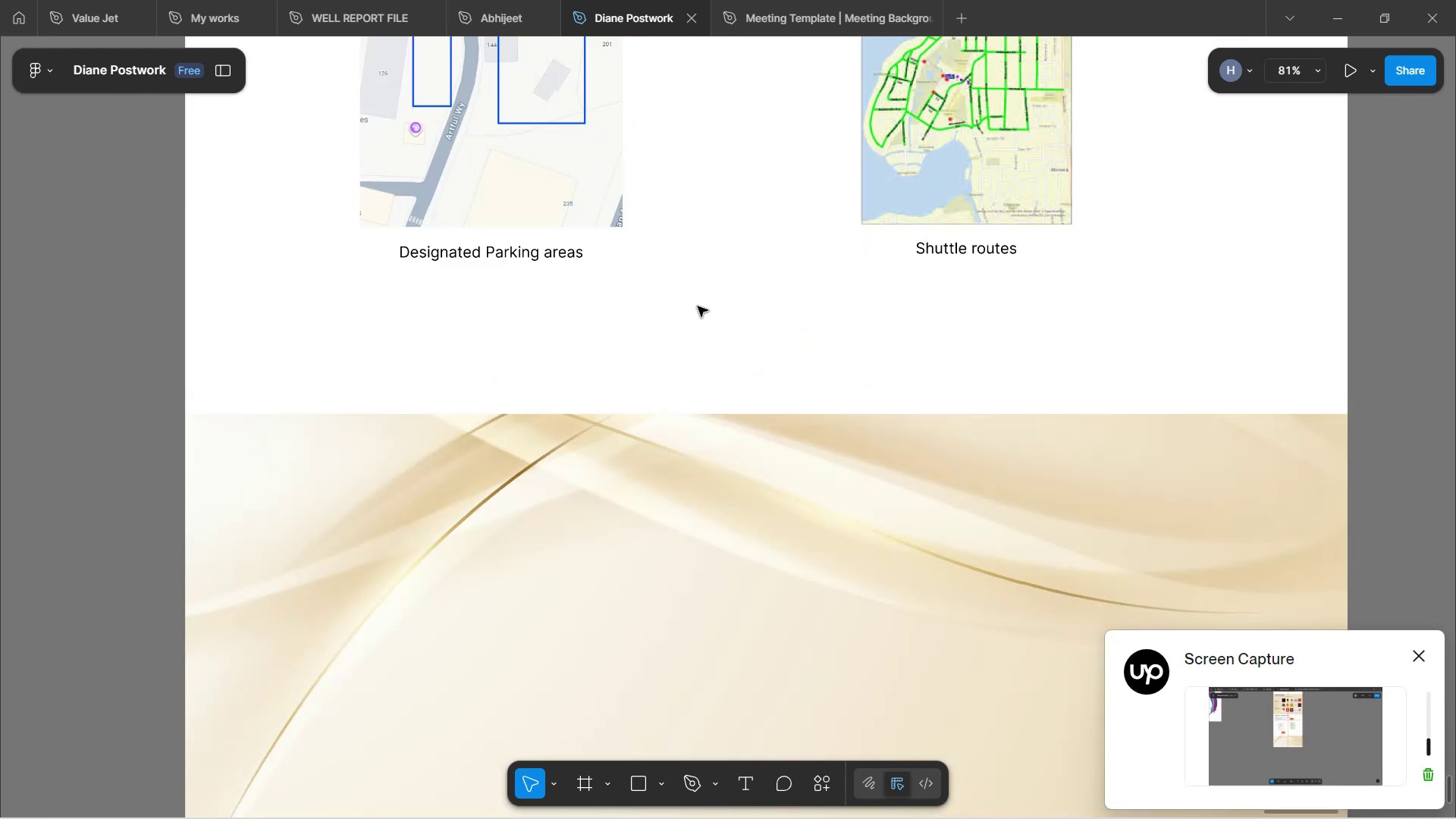 
left_click([698, 306])
 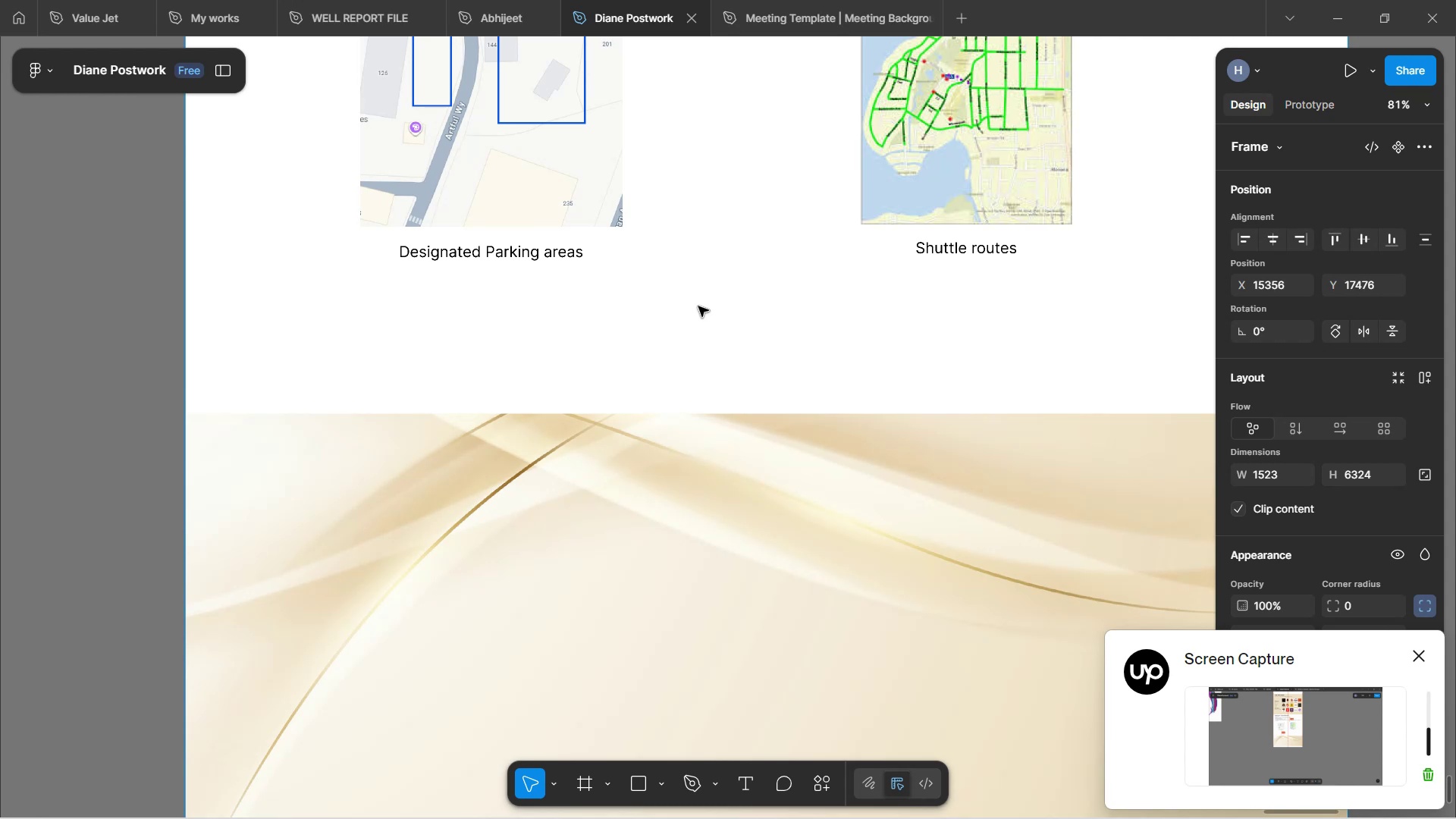 
scroll: coordinate [698, 306], scroll_direction: up, amount: 8.0
 